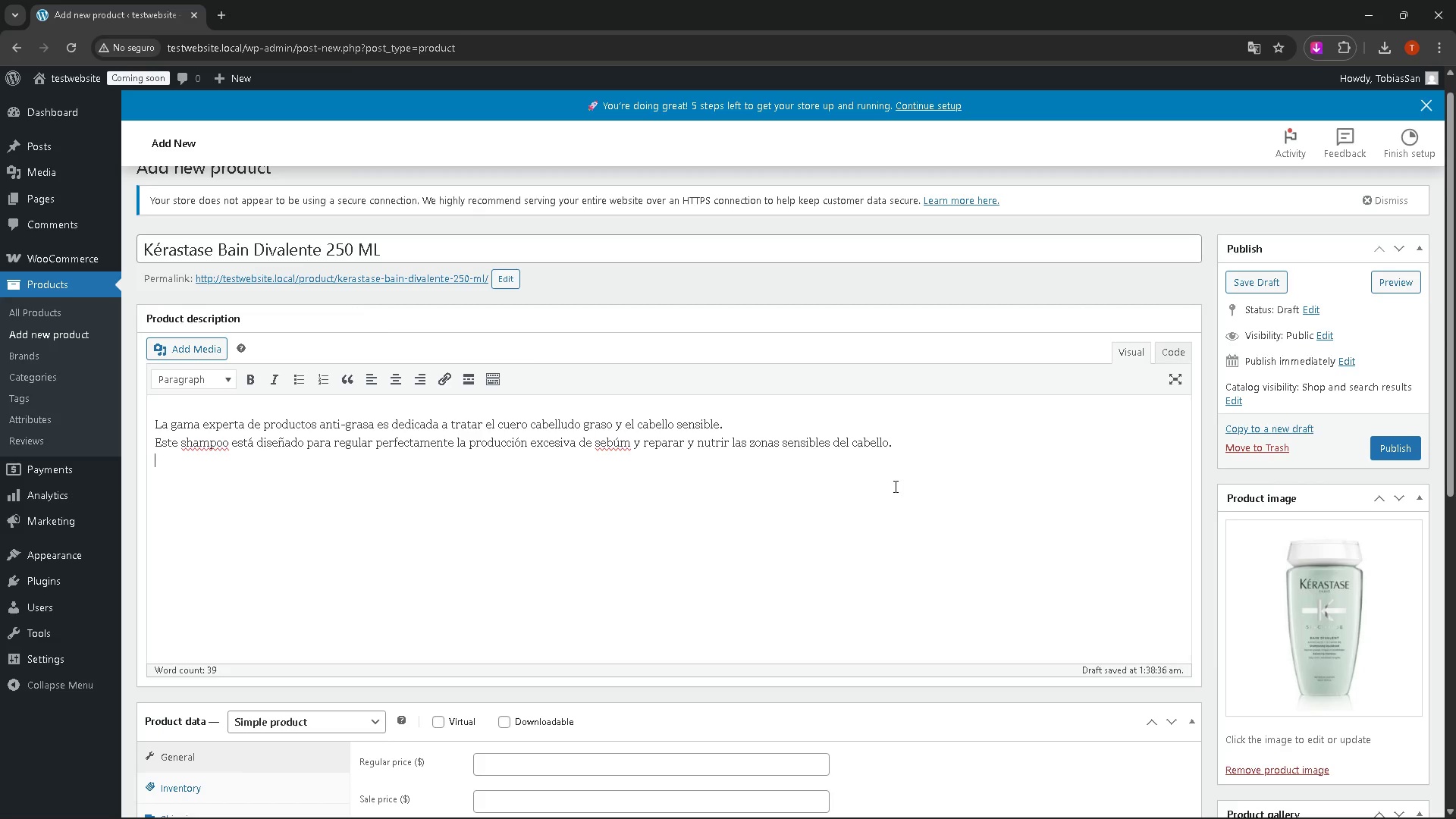 
wait(5.05)
 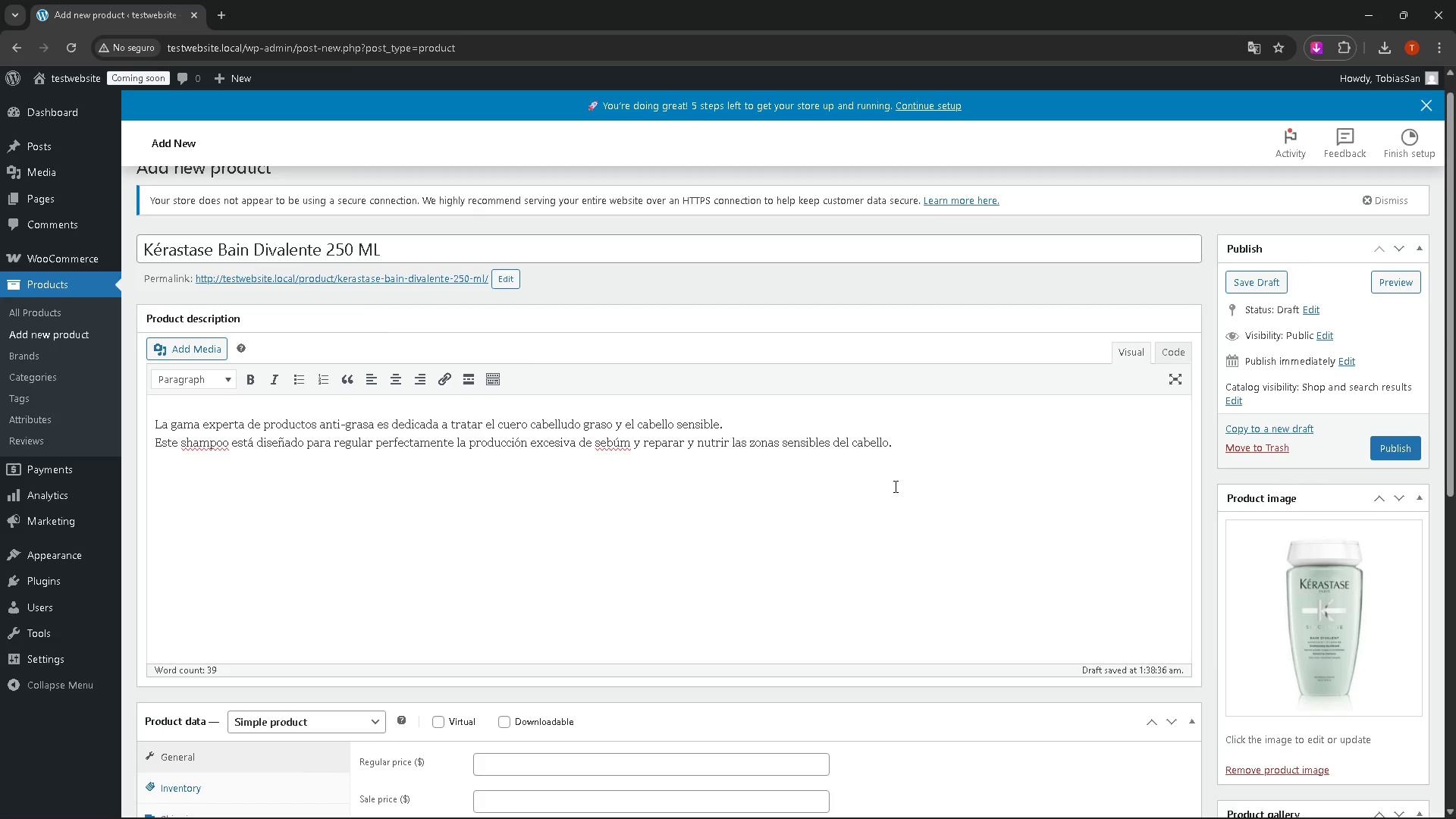 
type(El cabello se siente mas suave.)
 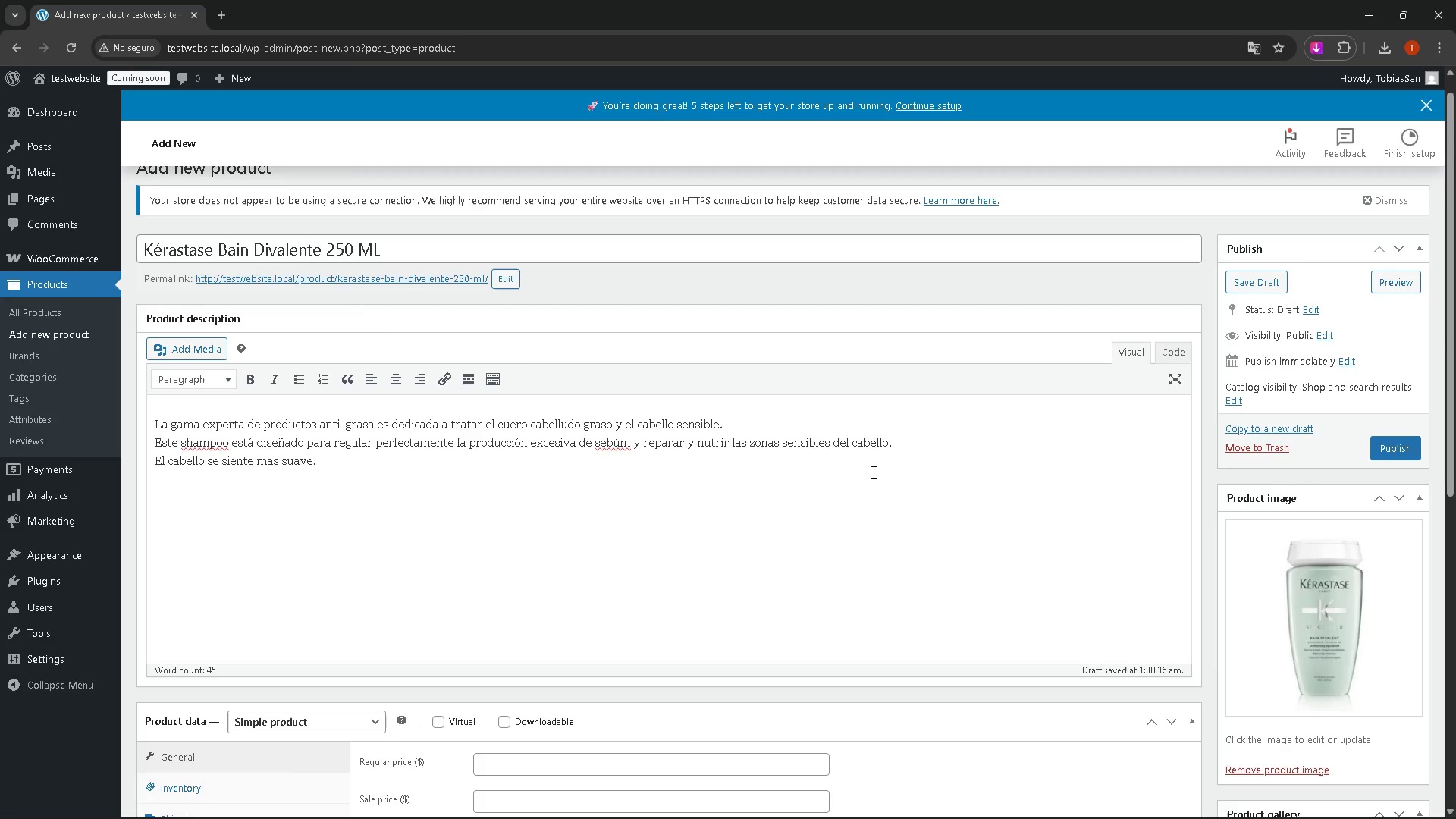 
scroll: coordinate [739, 472], scroll_direction: none, amount: 0.0
 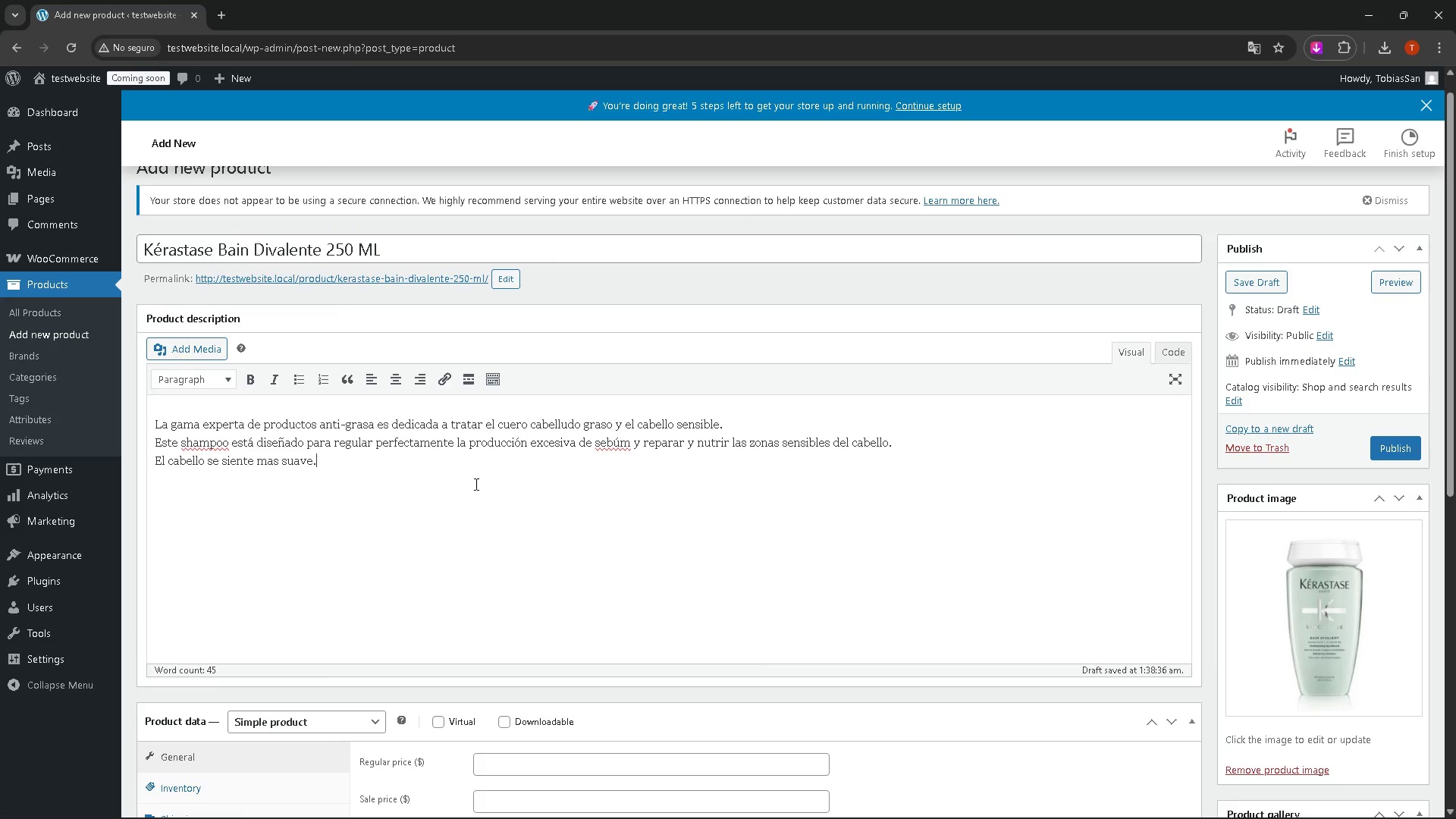 
left_click([510, 590])
 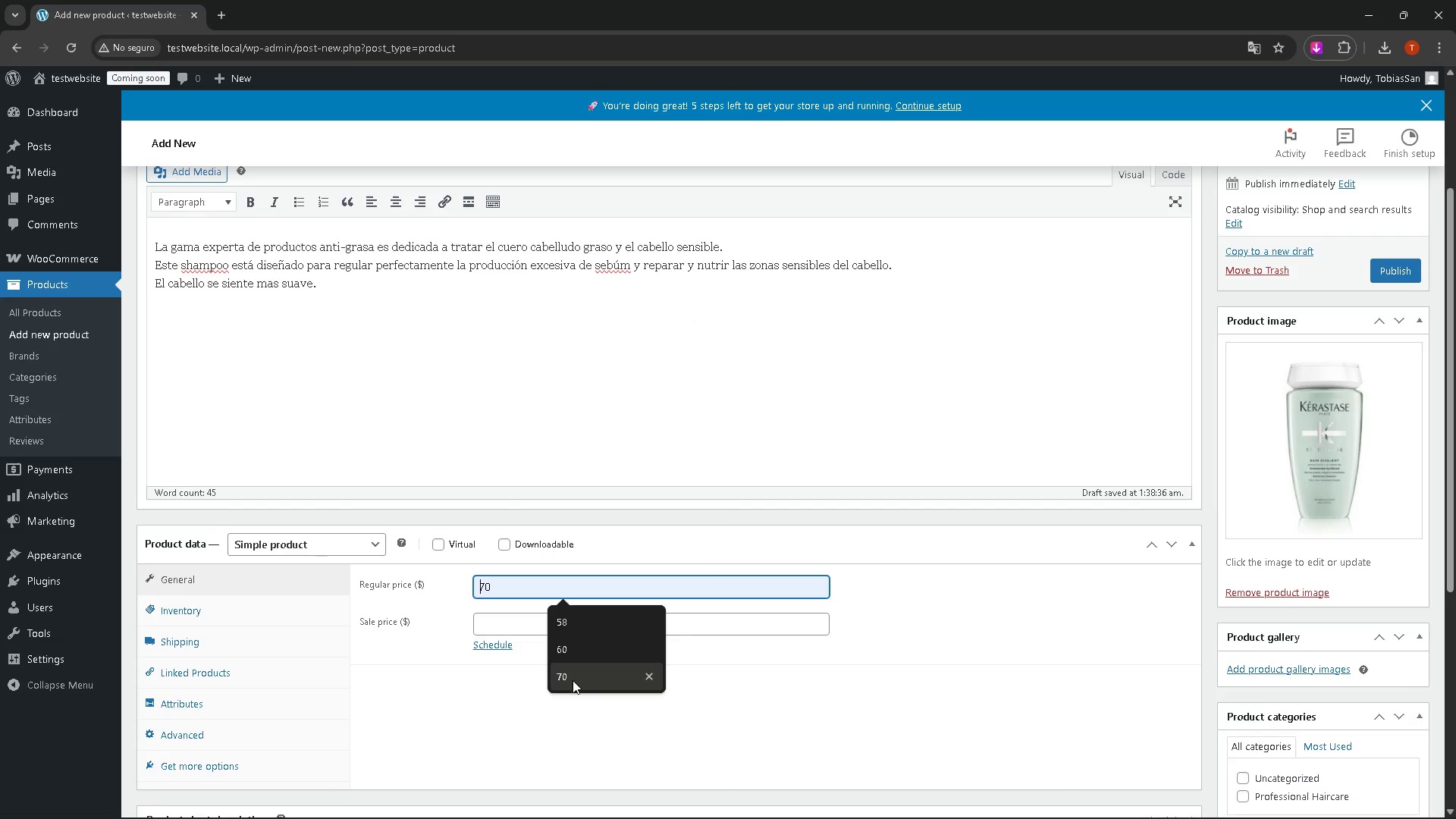 
scroll: coordinate [521, 550], scroll_direction: down, amount: 7.0
 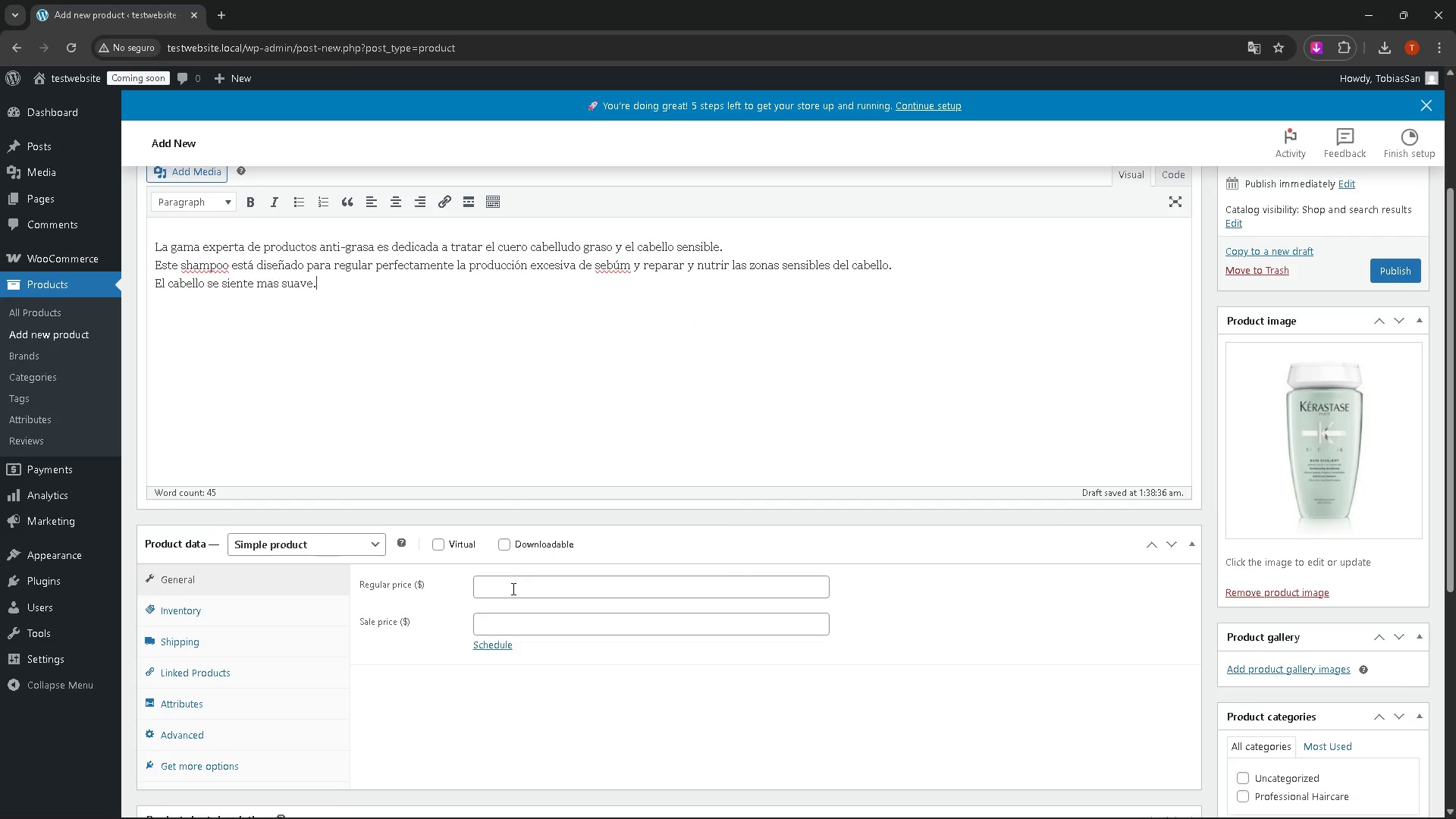 
left_click([573, 680])
 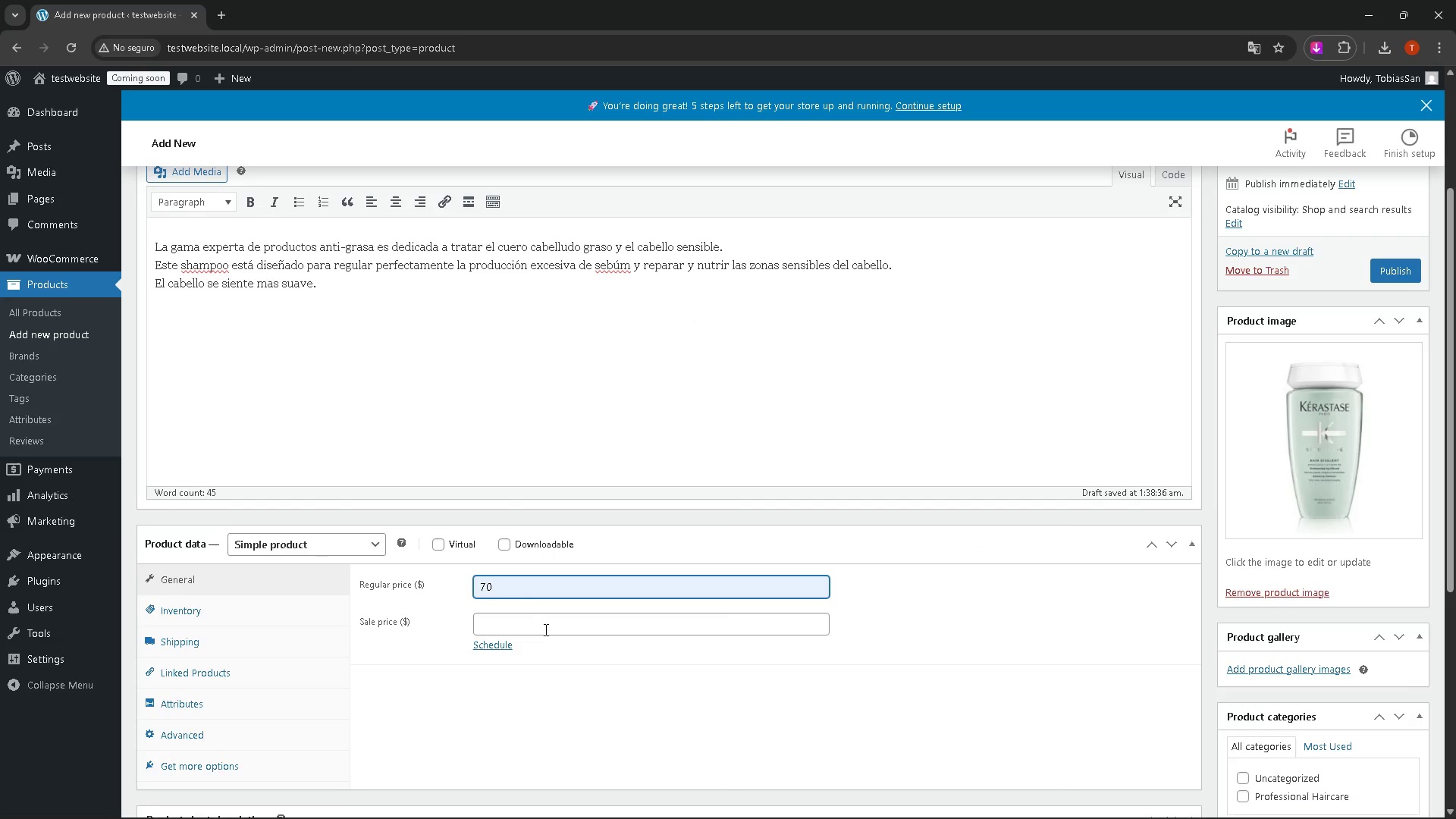 
left_click([550, 642])
 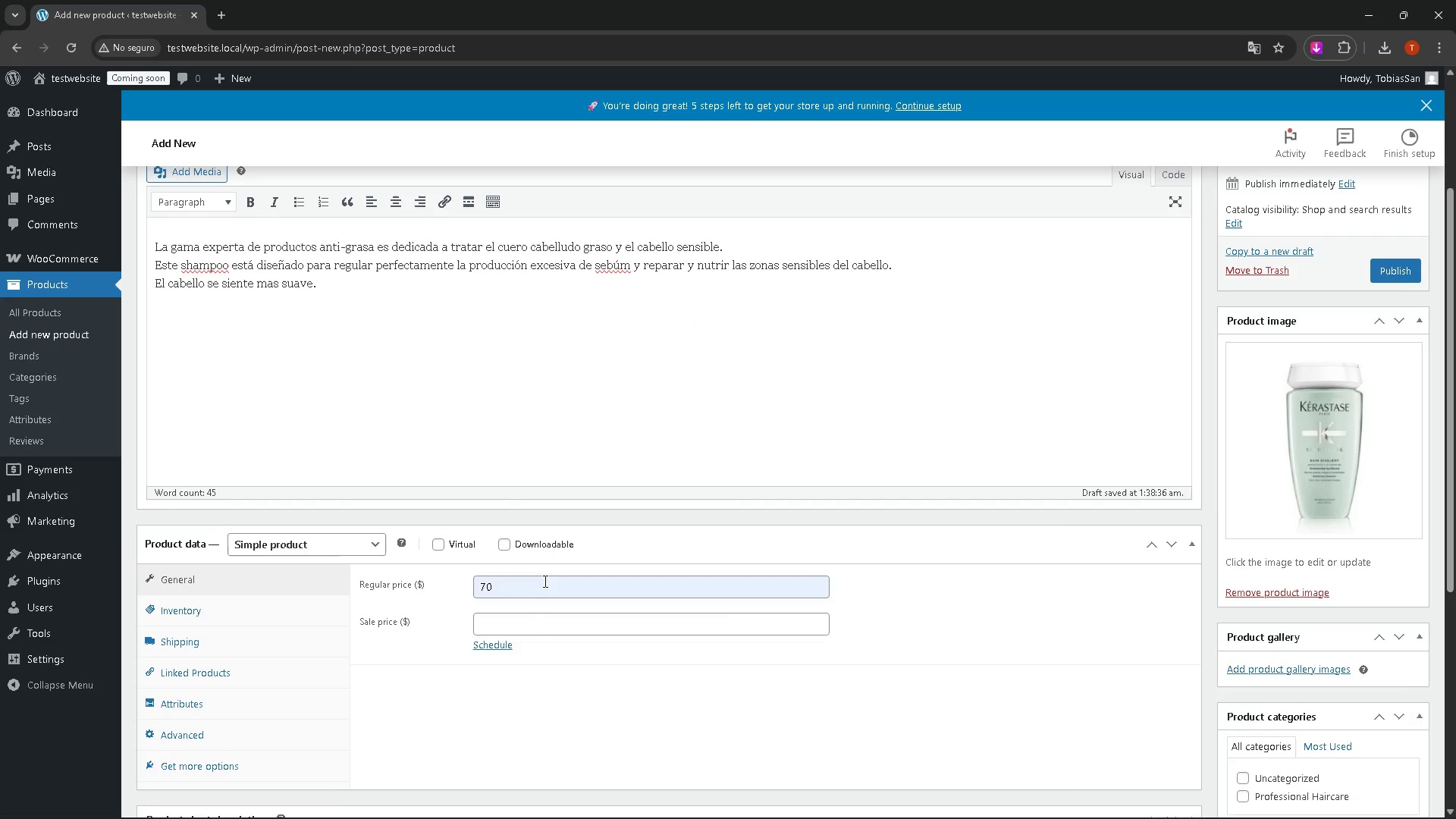 
left_click([544, 581])
 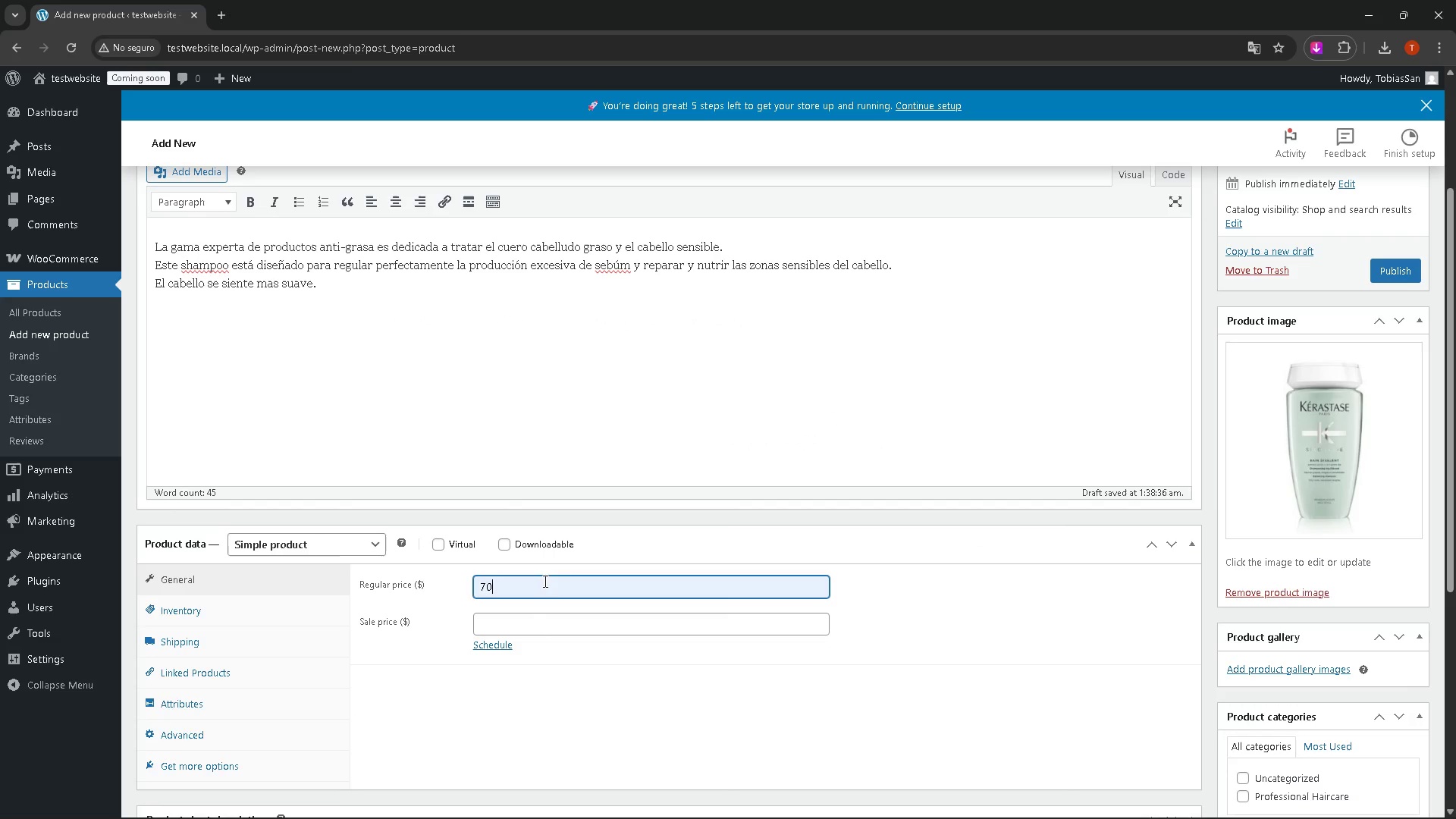 
key(Space)
 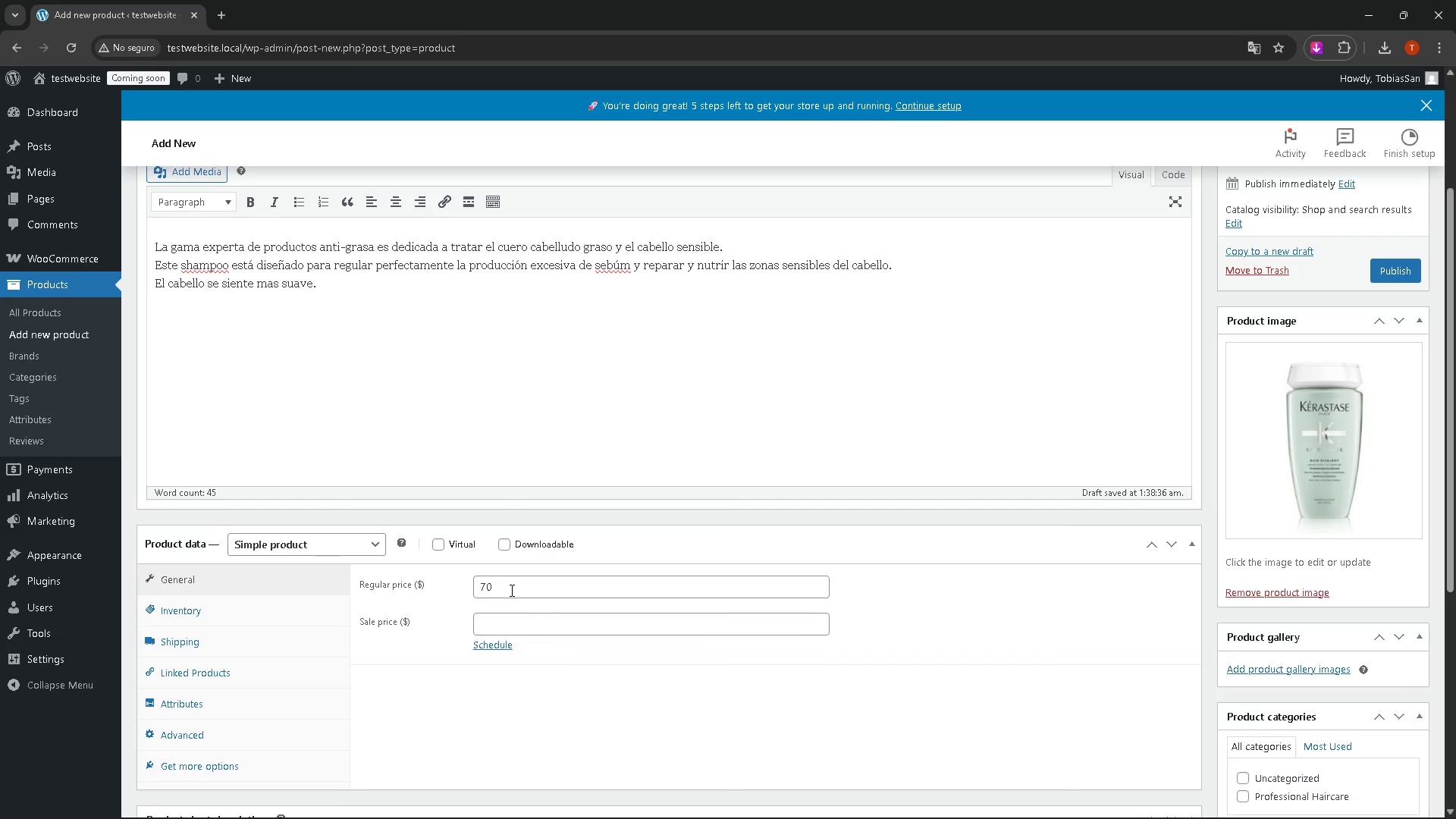 
scroll: coordinate [510, 595], scroll_direction: down, amount: 4.0
 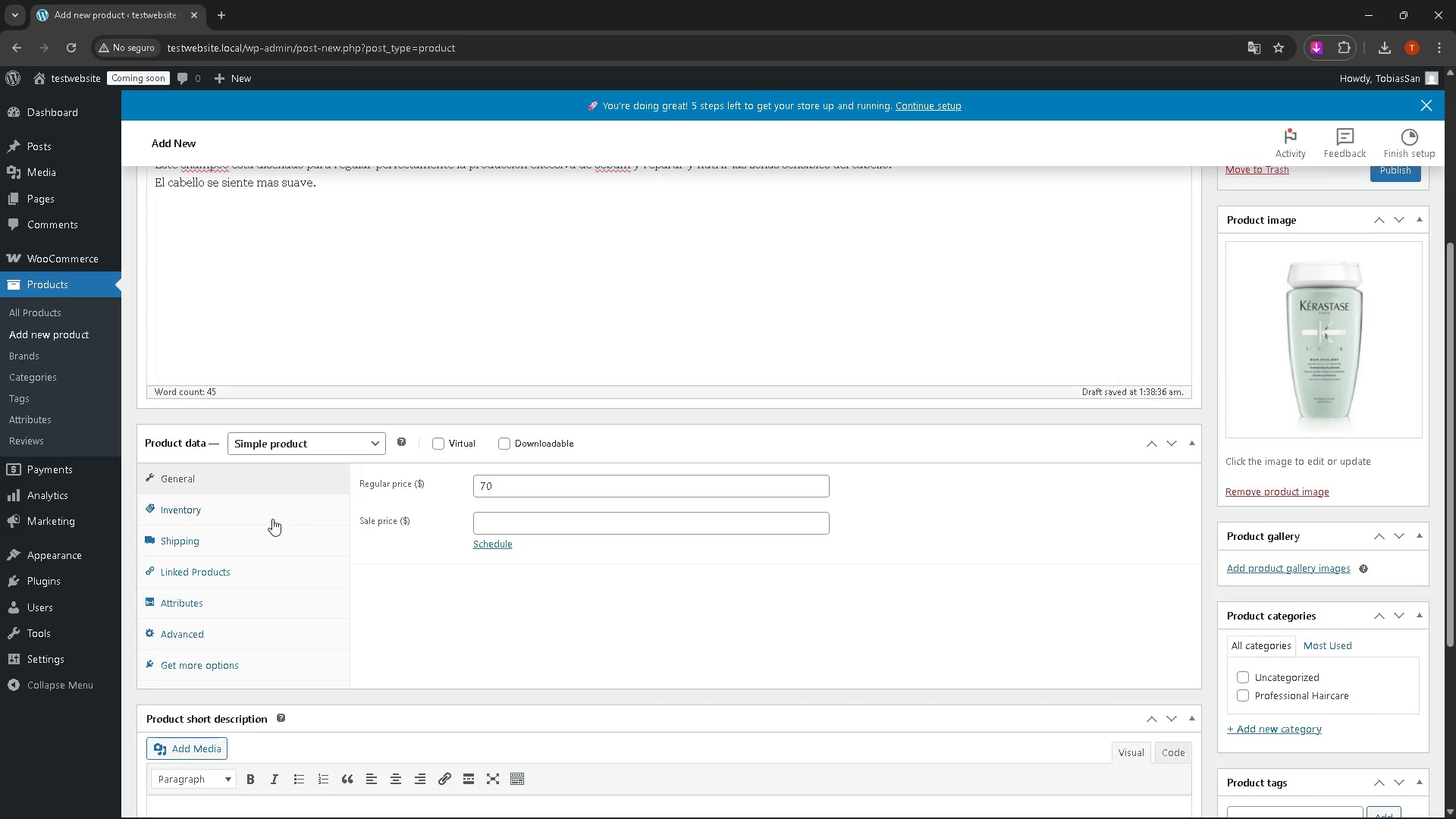 
left_click([187, 505])
 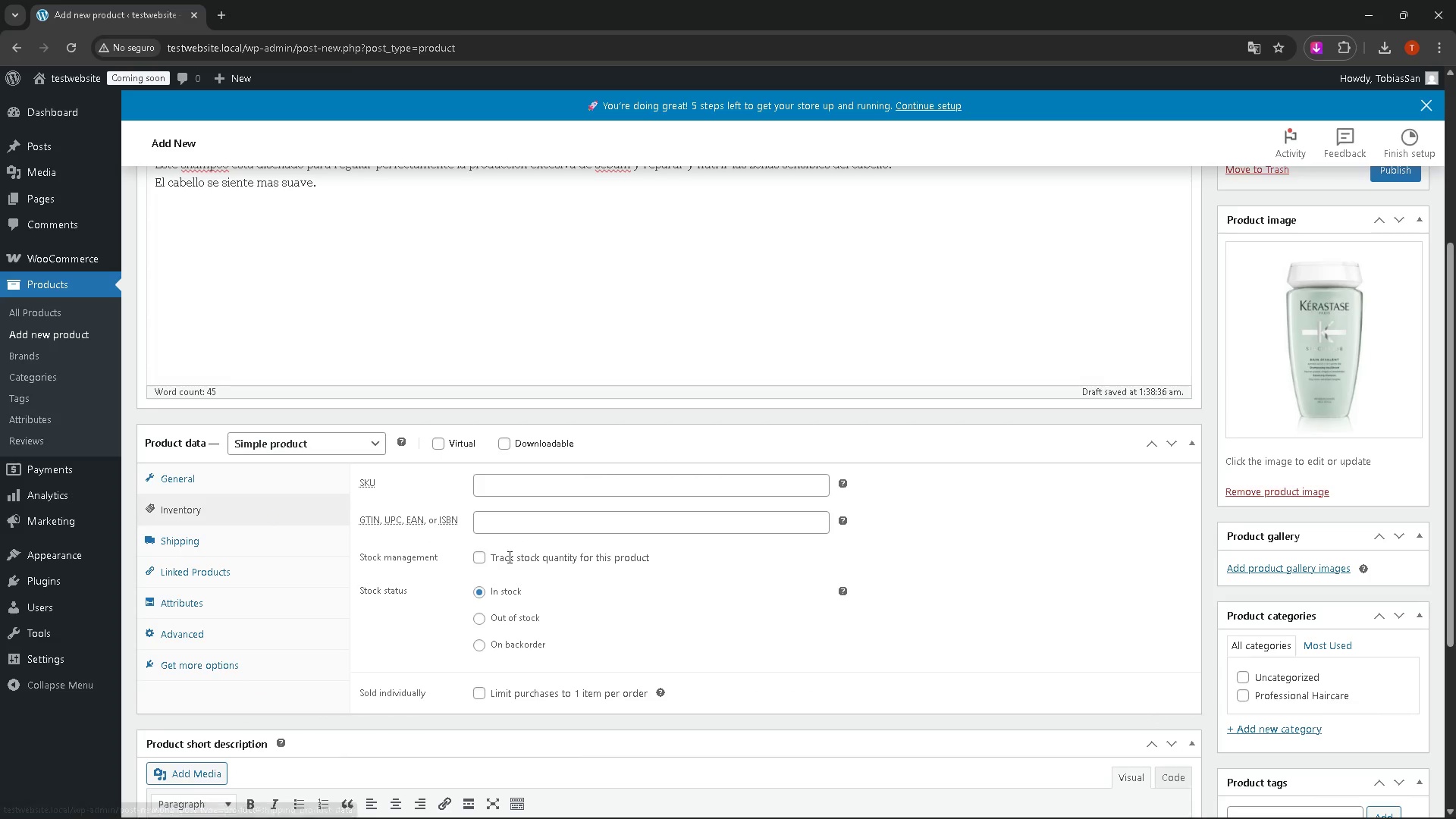 
left_click([480, 557])
 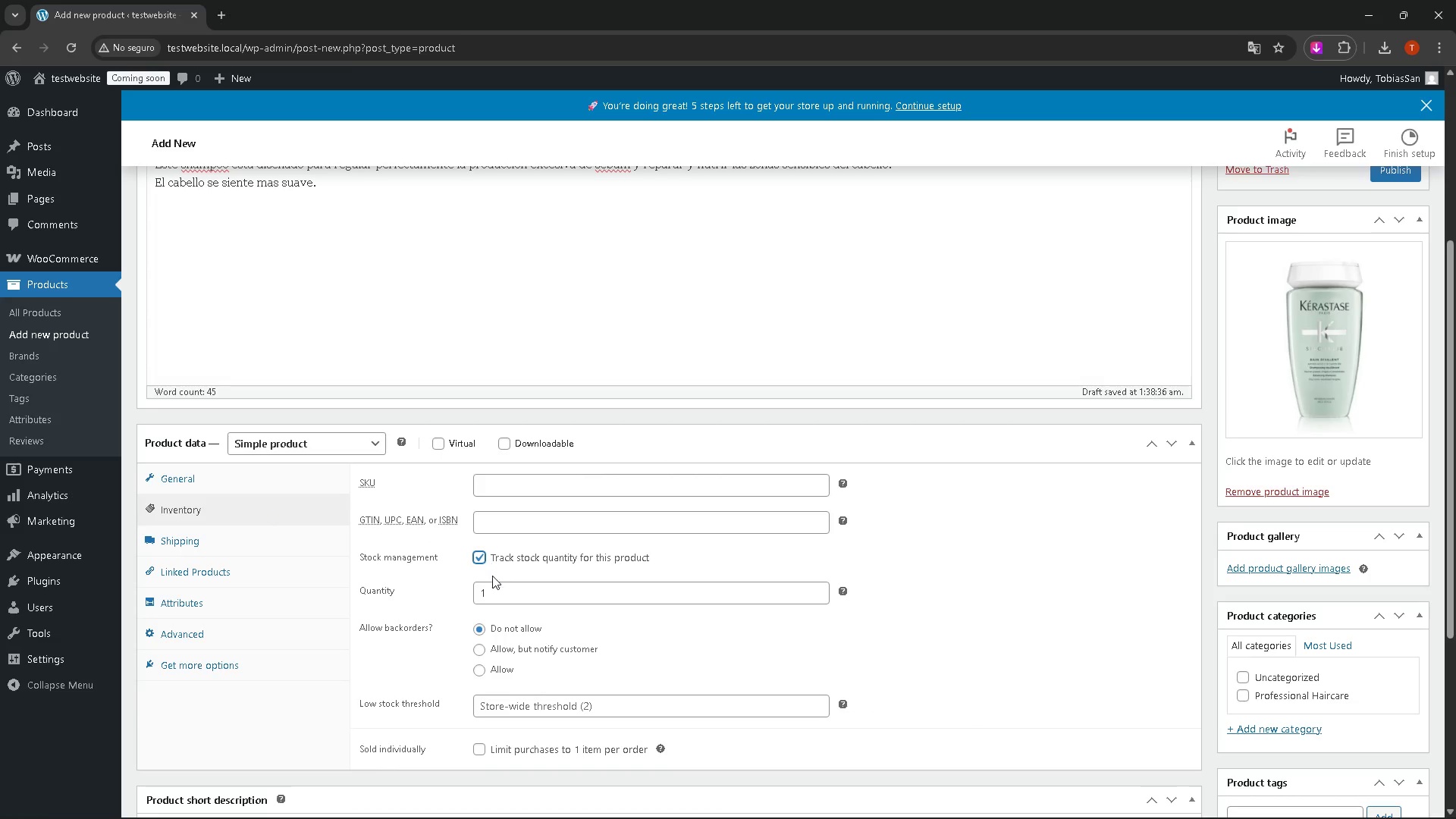 
left_click([488, 595])
 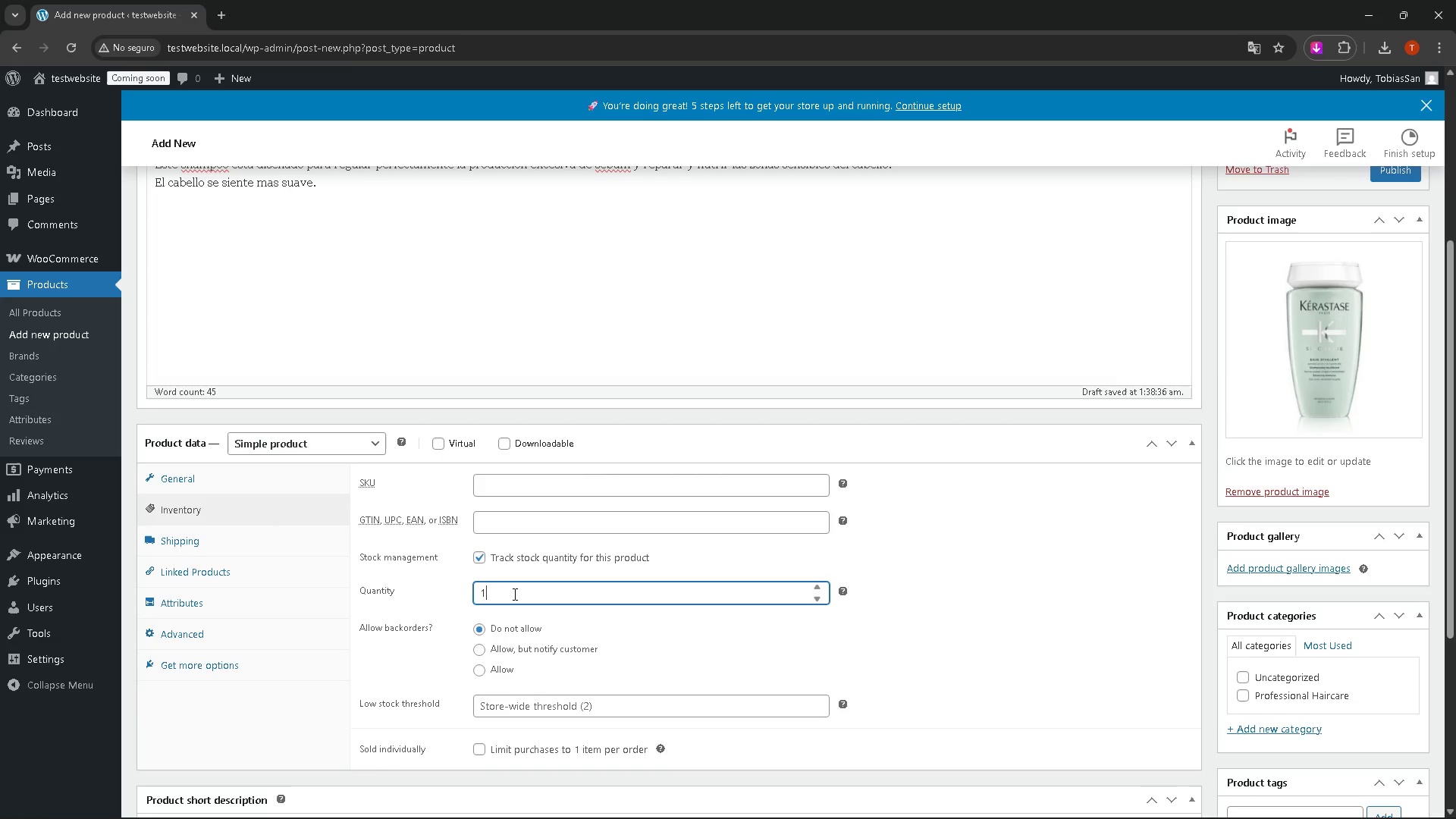 
key(Backspace)
 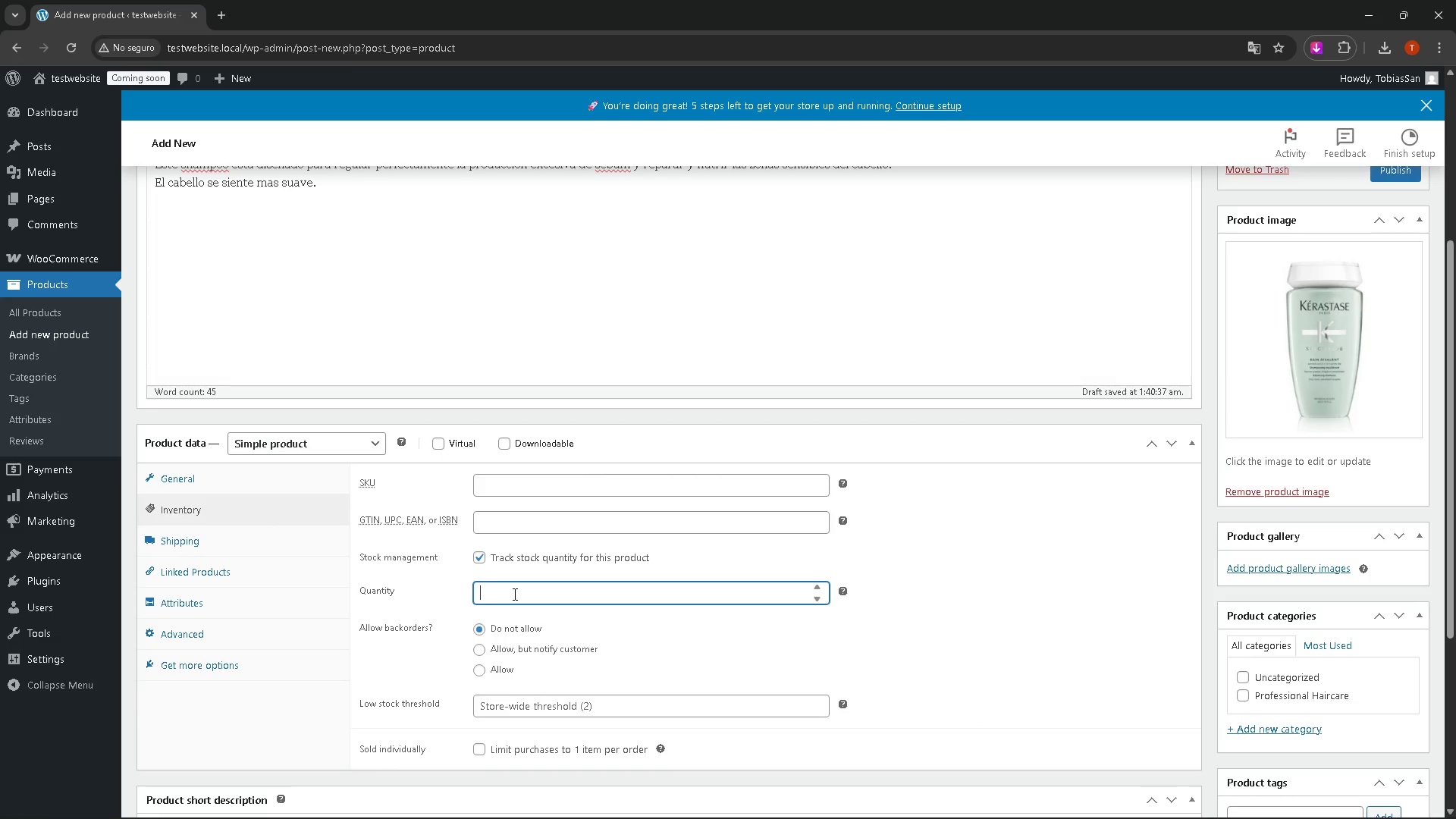 
wait(9.56)
 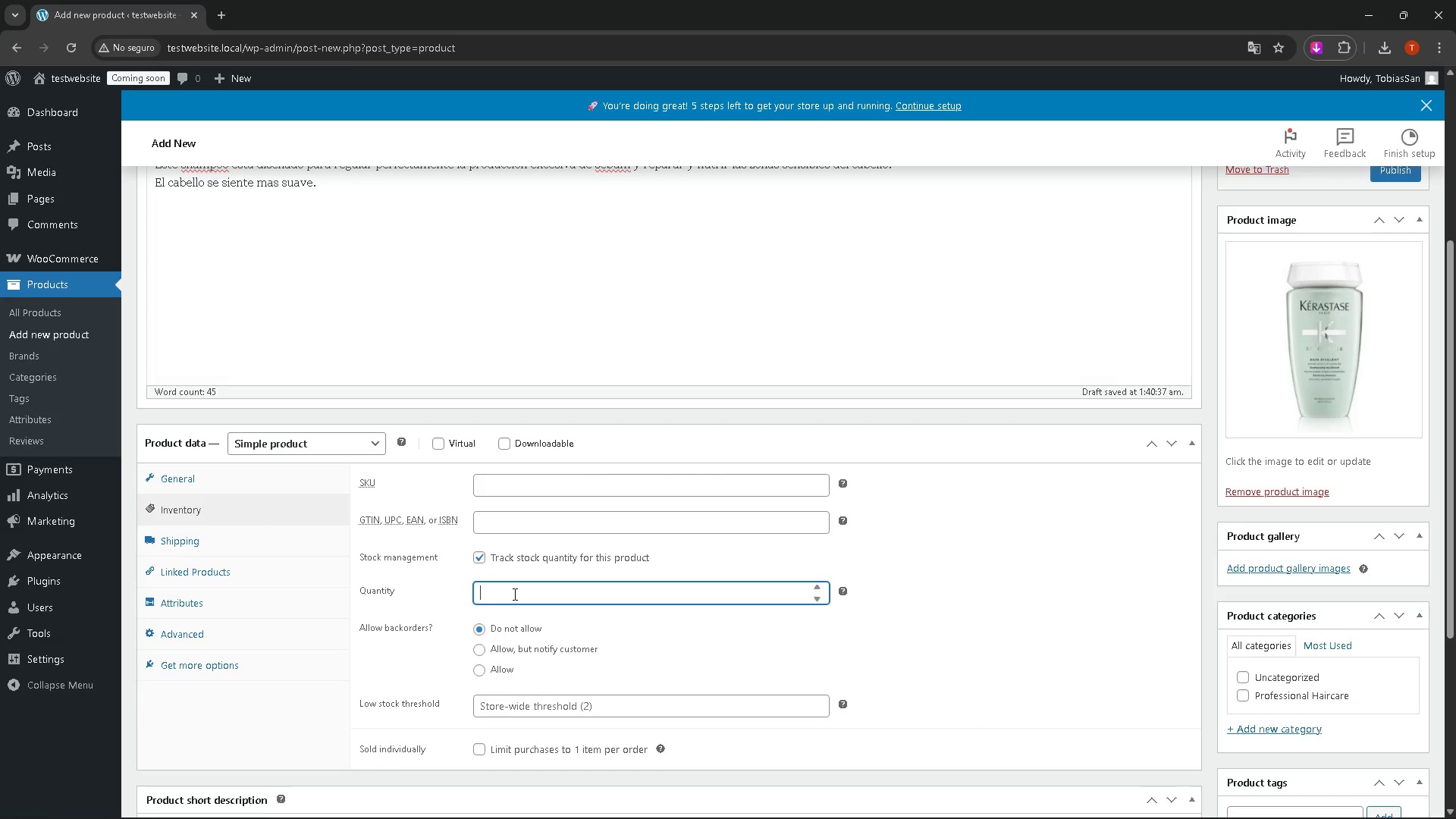 
type(20)
 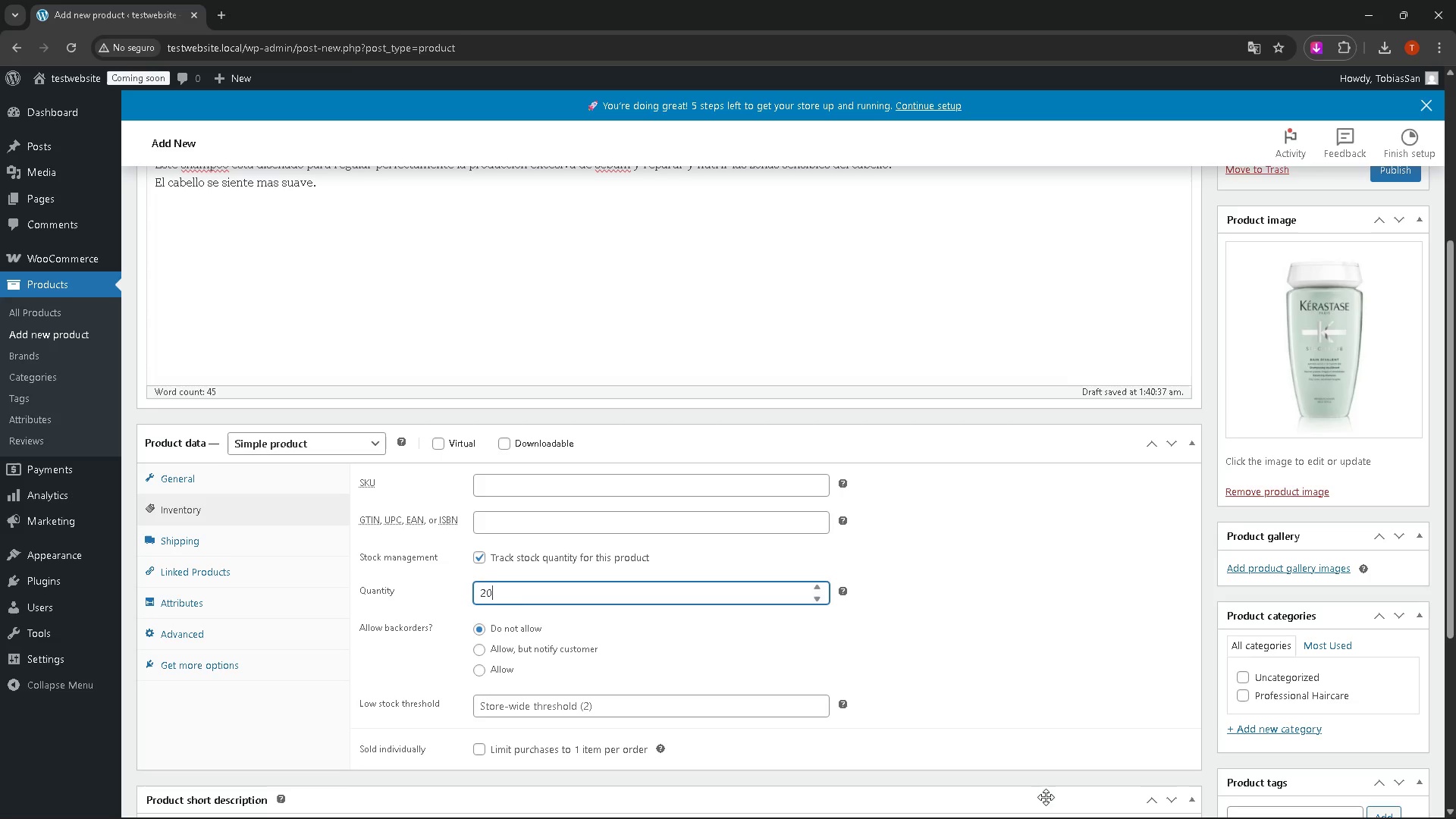 
left_click([1055, 632])
 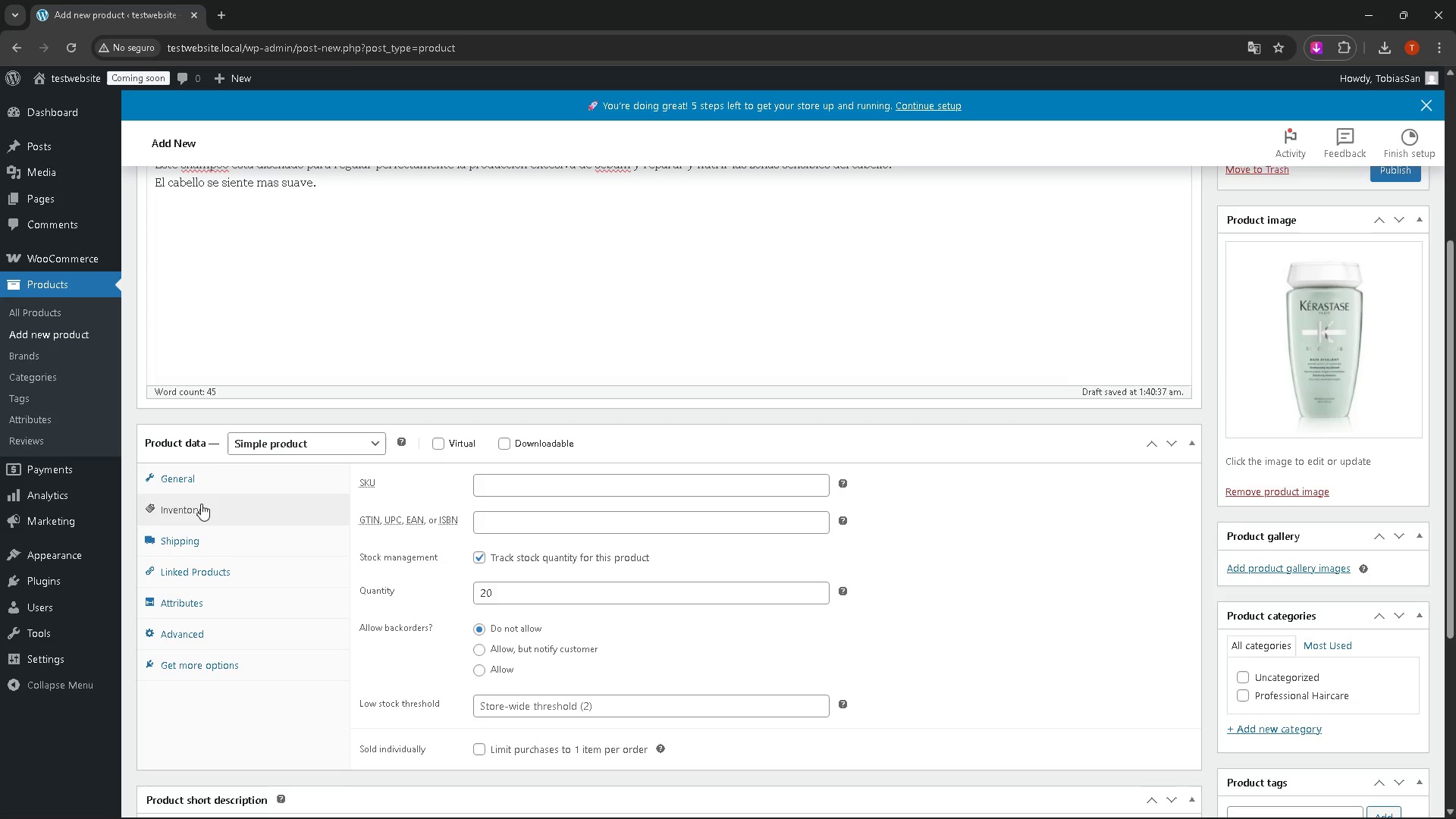 
left_click([177, 480])
 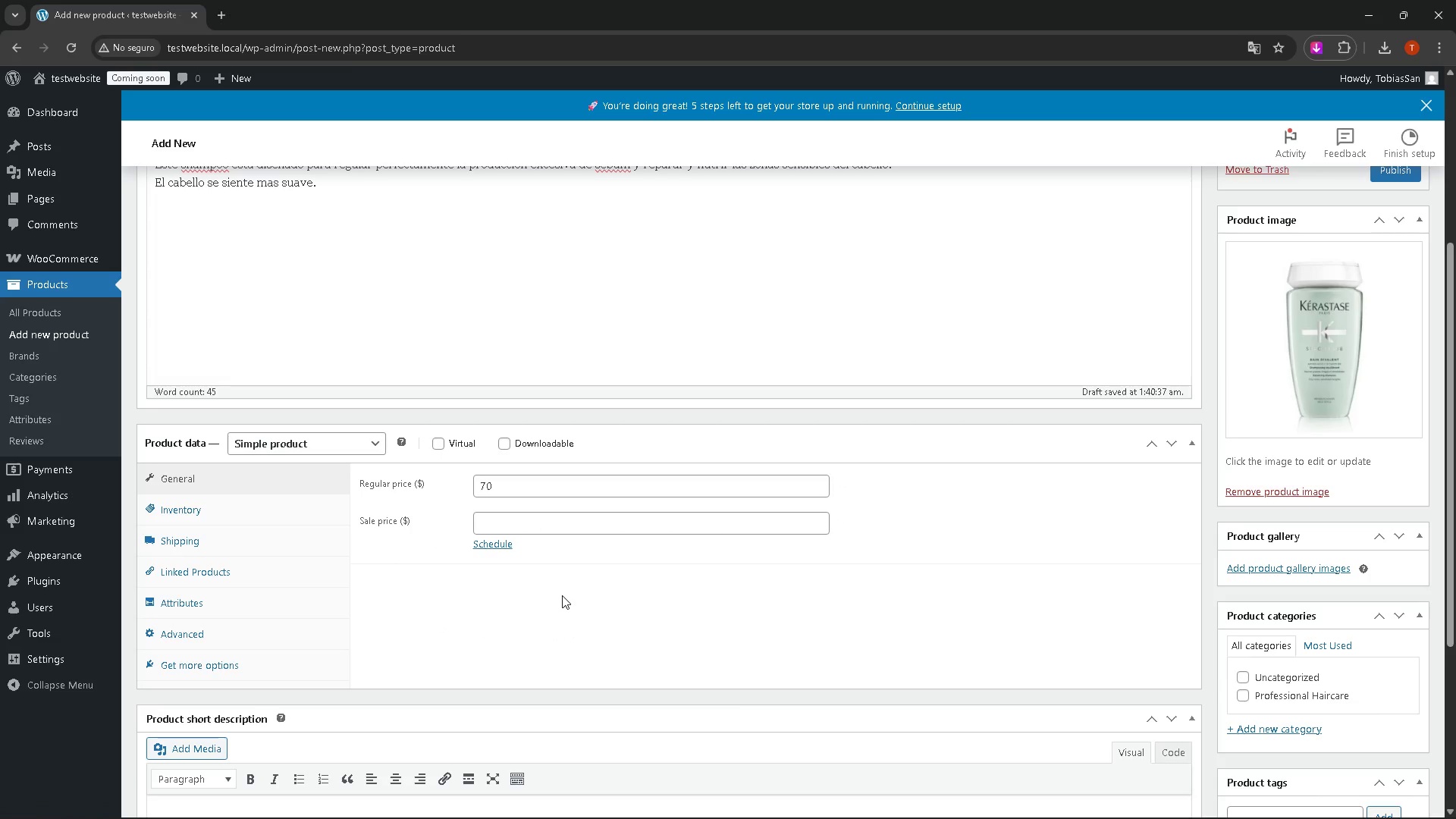 
wait(7.08)
 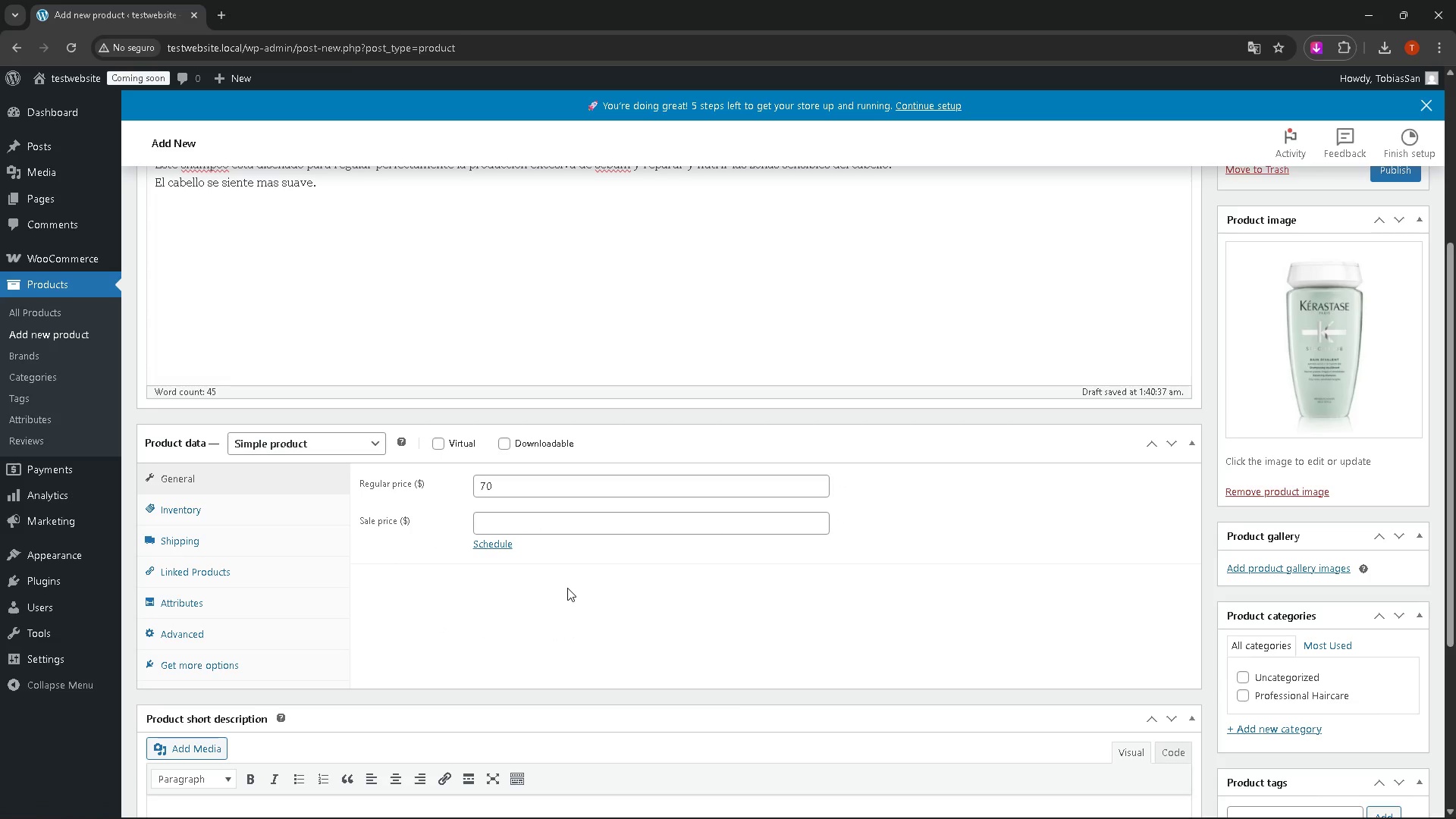 
scroll: coordinate [1219, 361], scroll_direction: up, amount: 4.0
 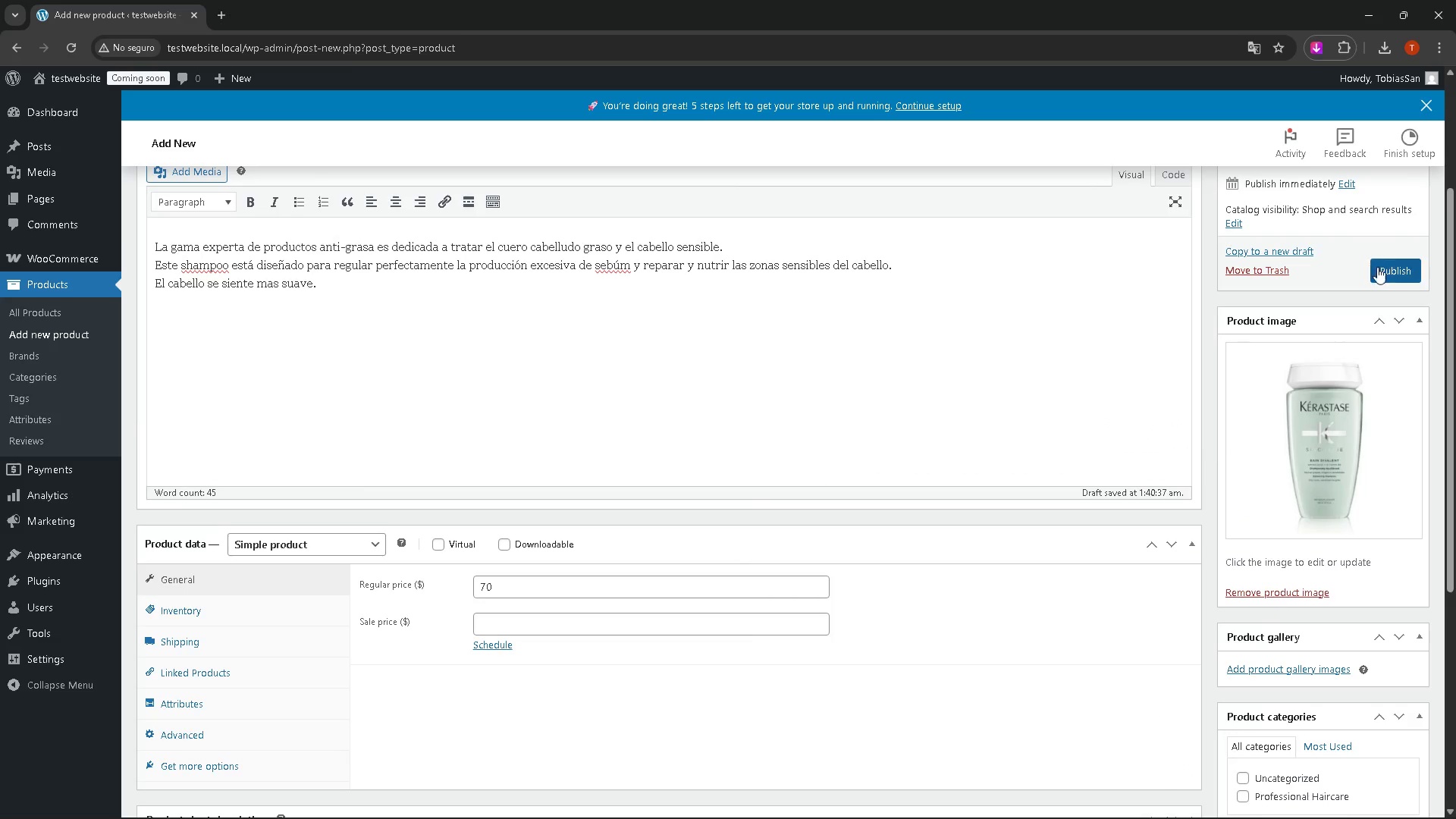 
left_click([1389, 262])
 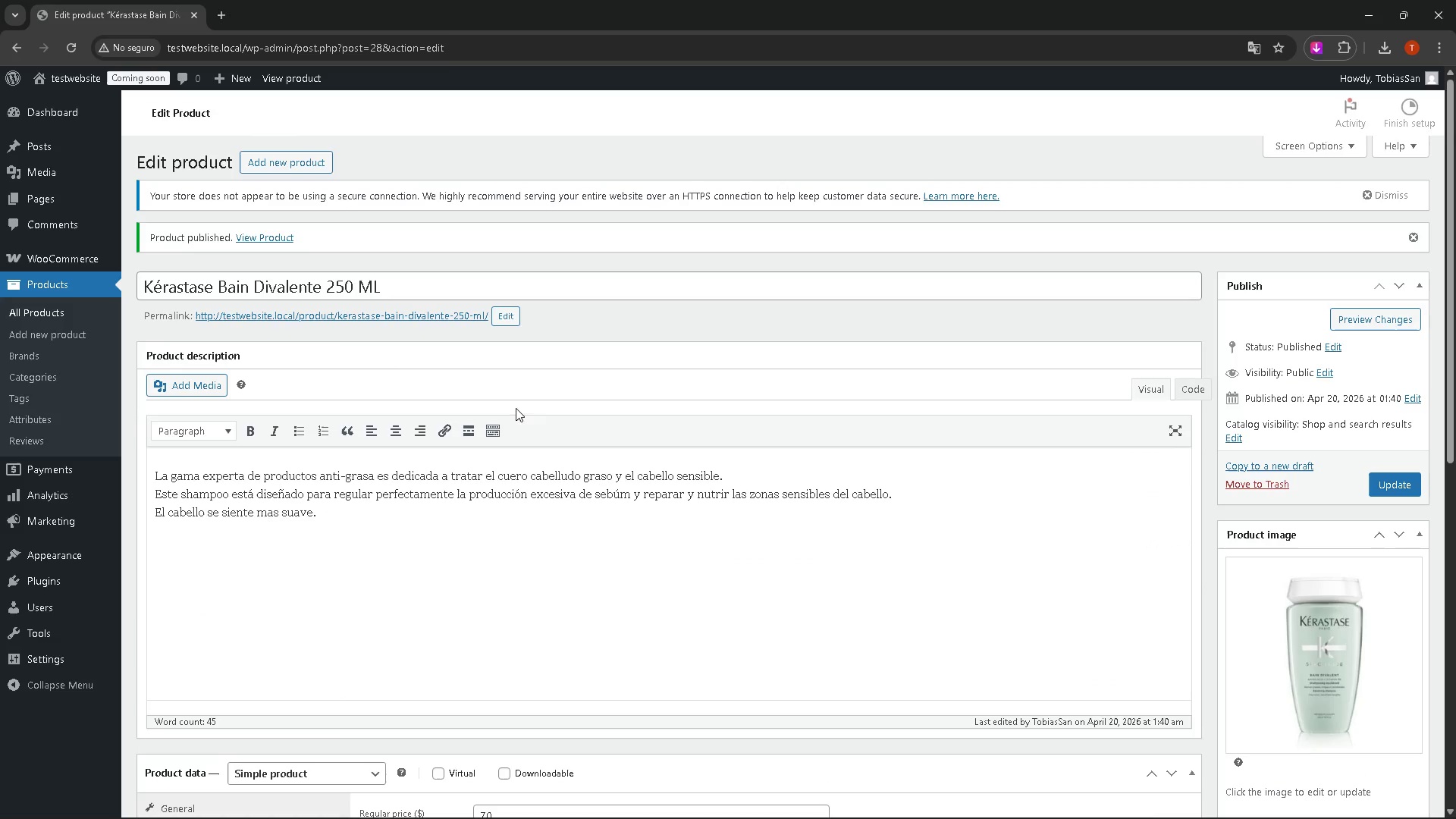 
left_click([261, 268])
 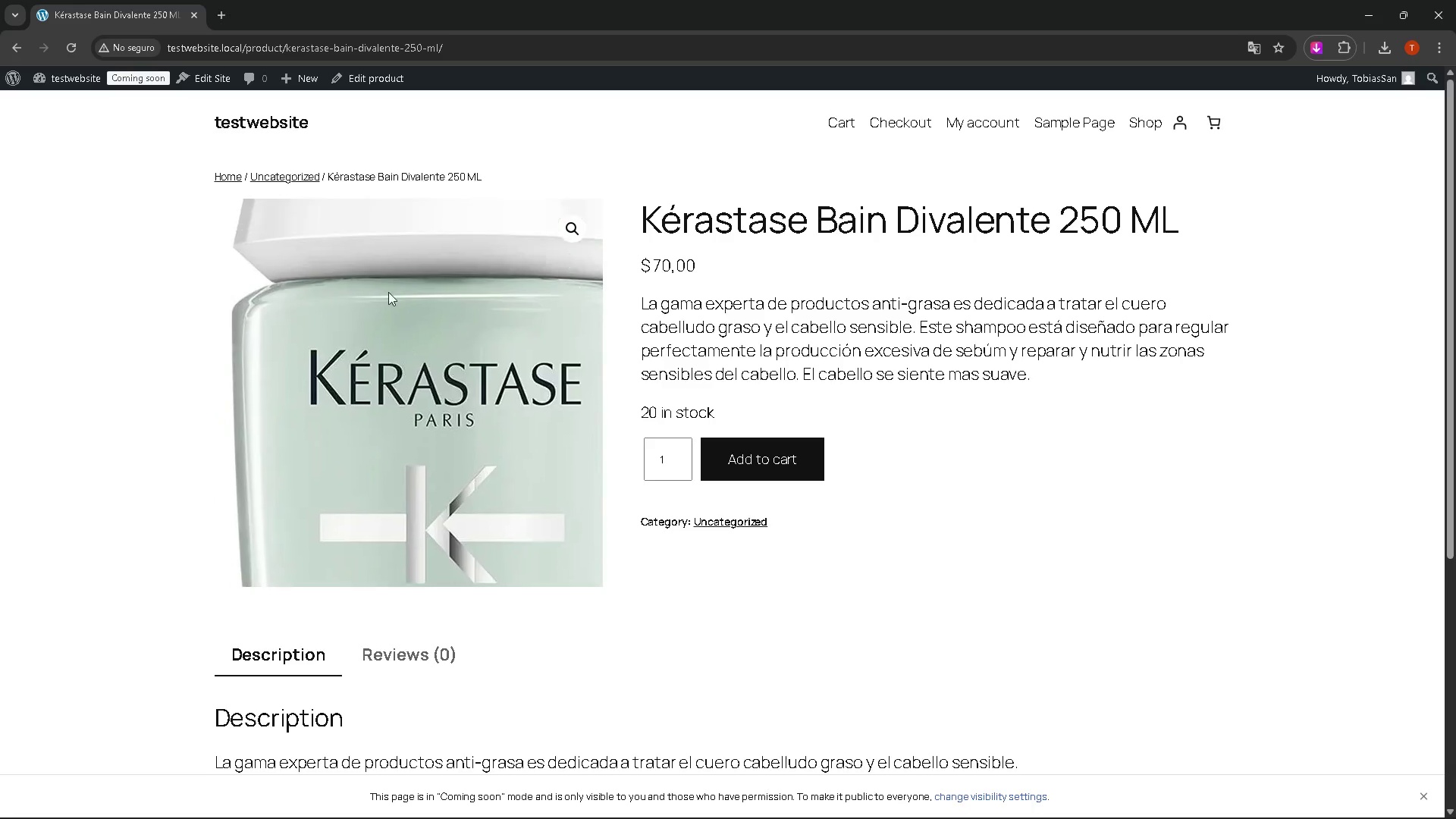 
wait(5.72)
 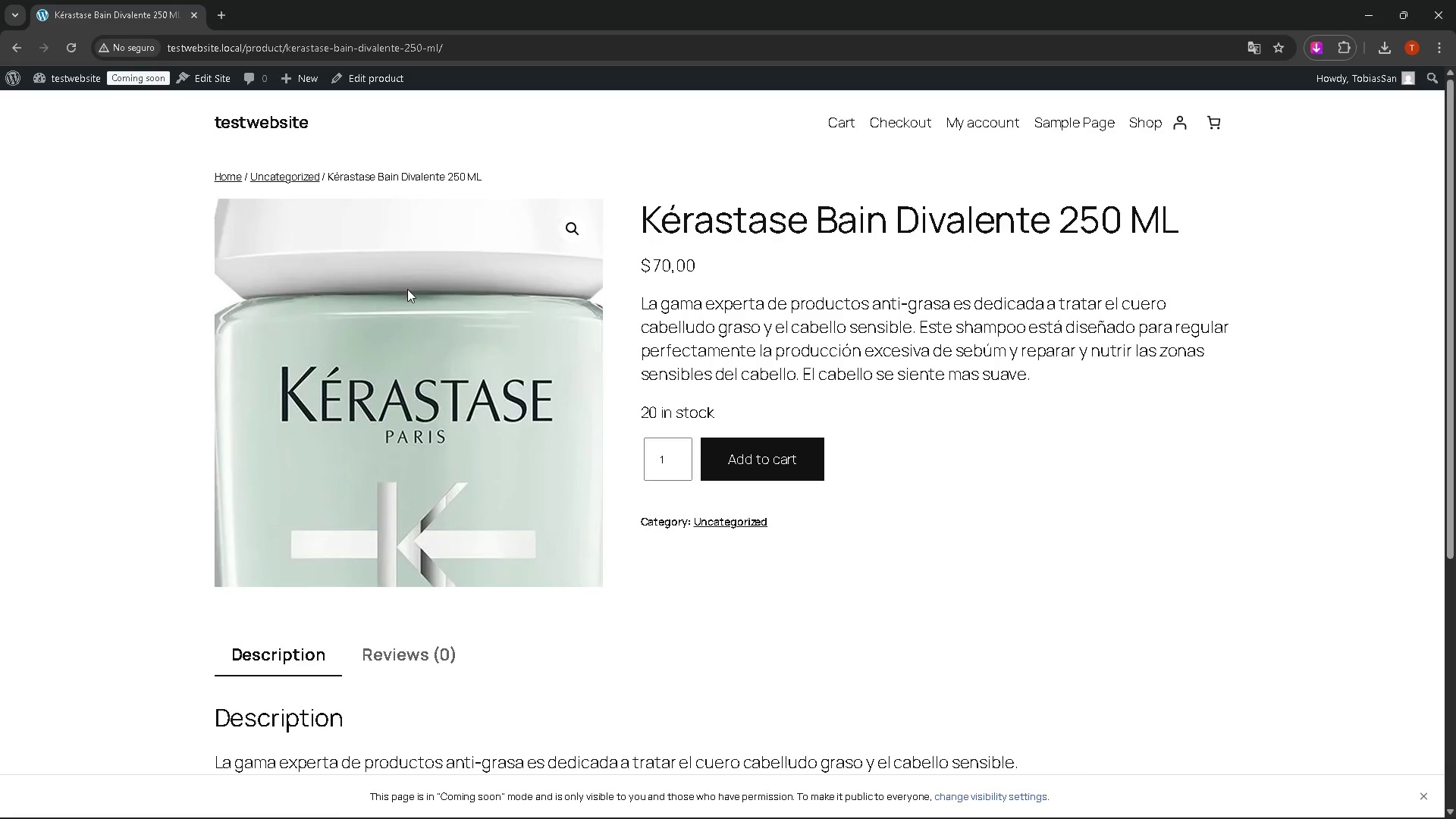 
scroll: coordinate [749, 495], scroll_direction: none, amount: 0.0
 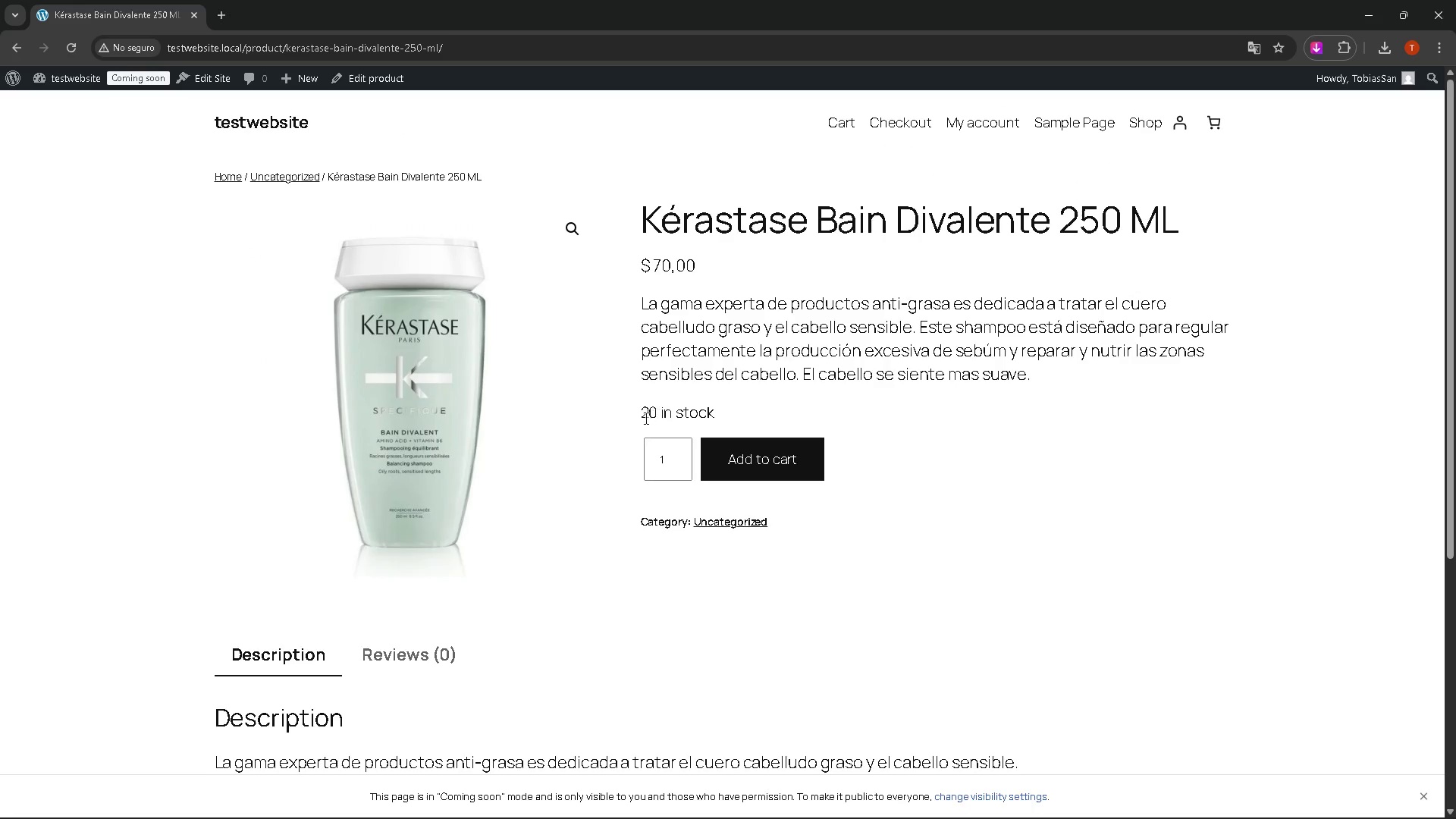 
left_click_drag(start_coordinate=[640, 417], to_coordinate=[699, 414])
 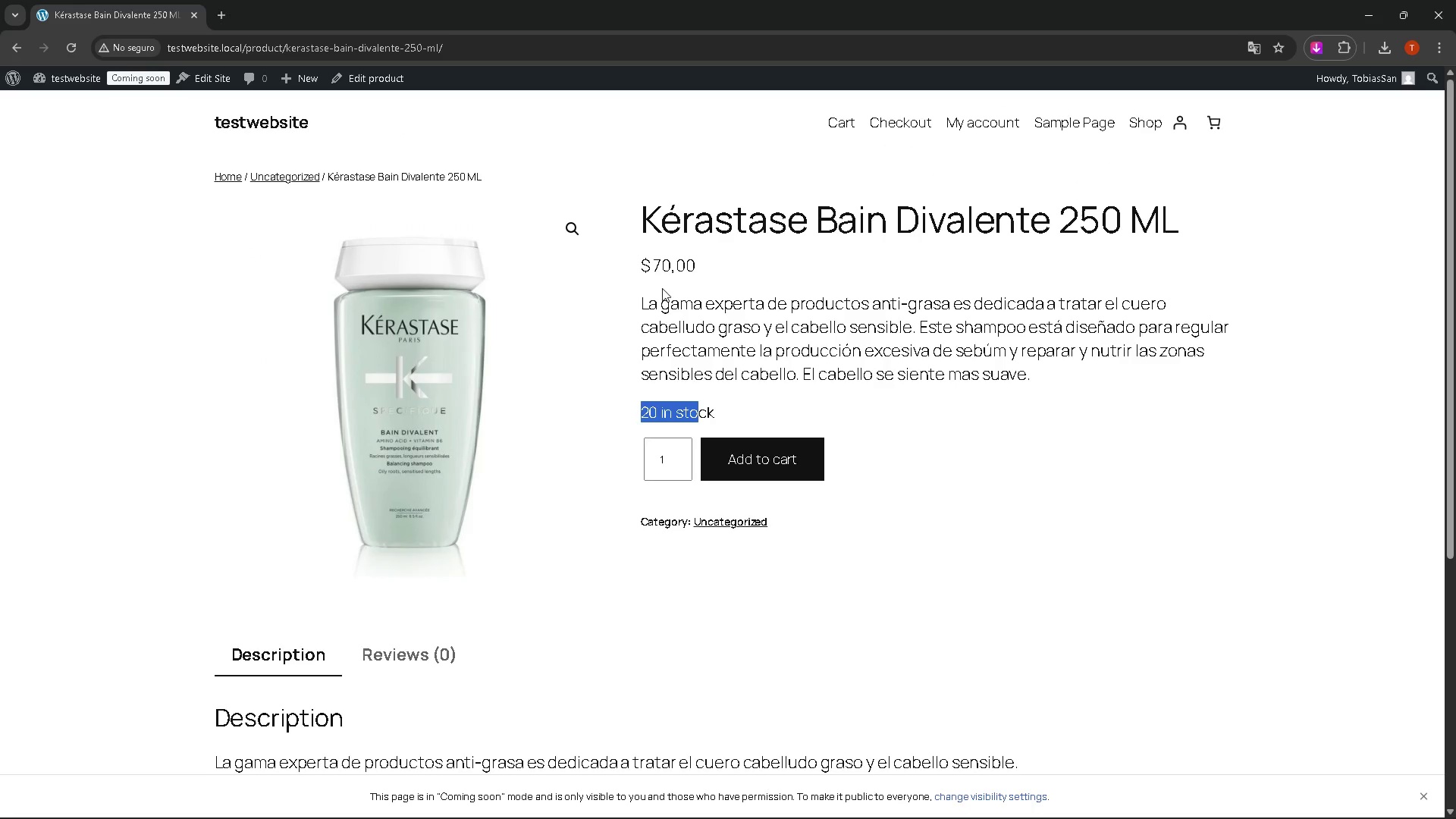 
left_click([662, 287])
 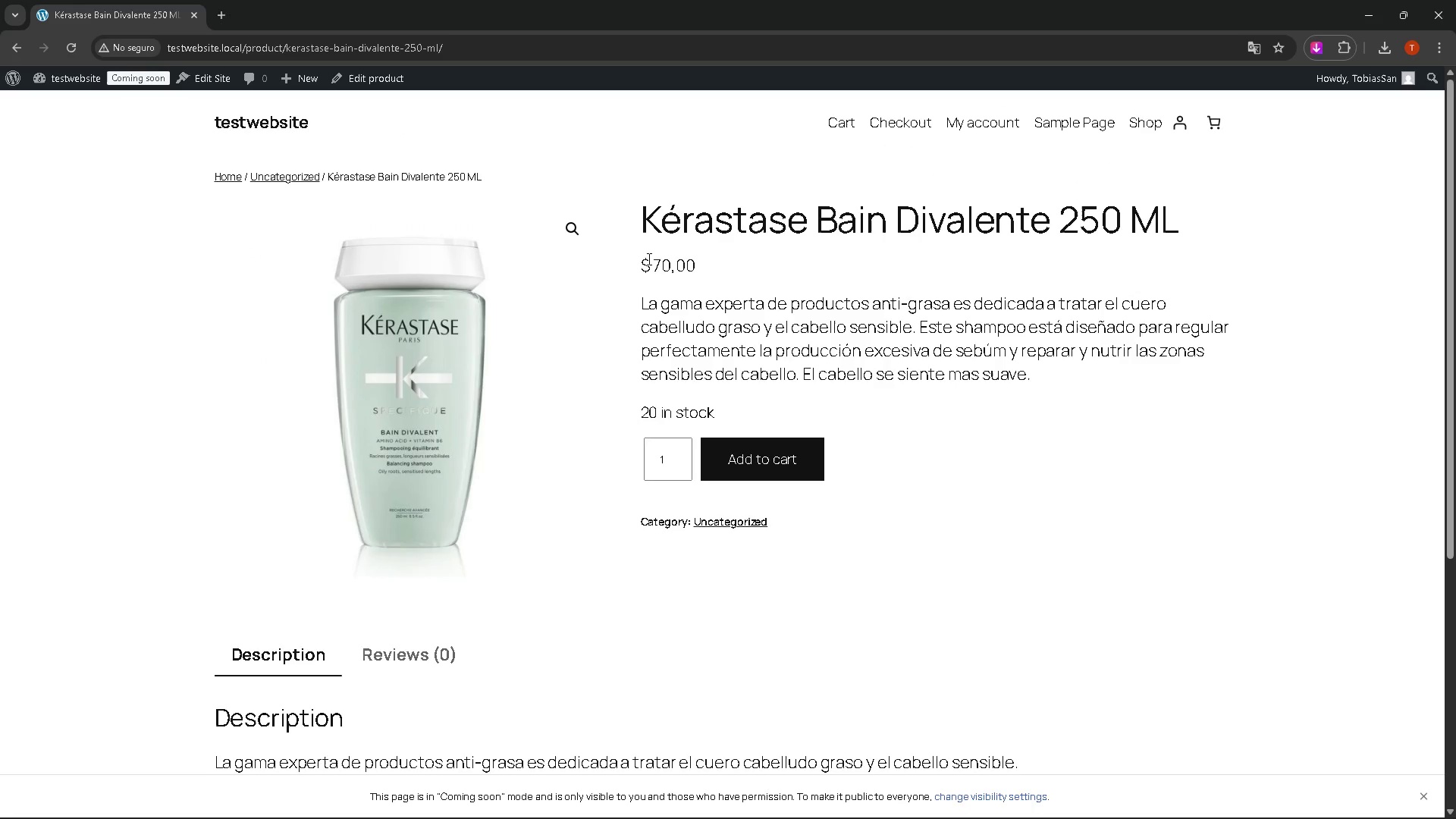 
left_click_drag(start_coordinate=[646, 259], to_coordinate=[692, 266])
 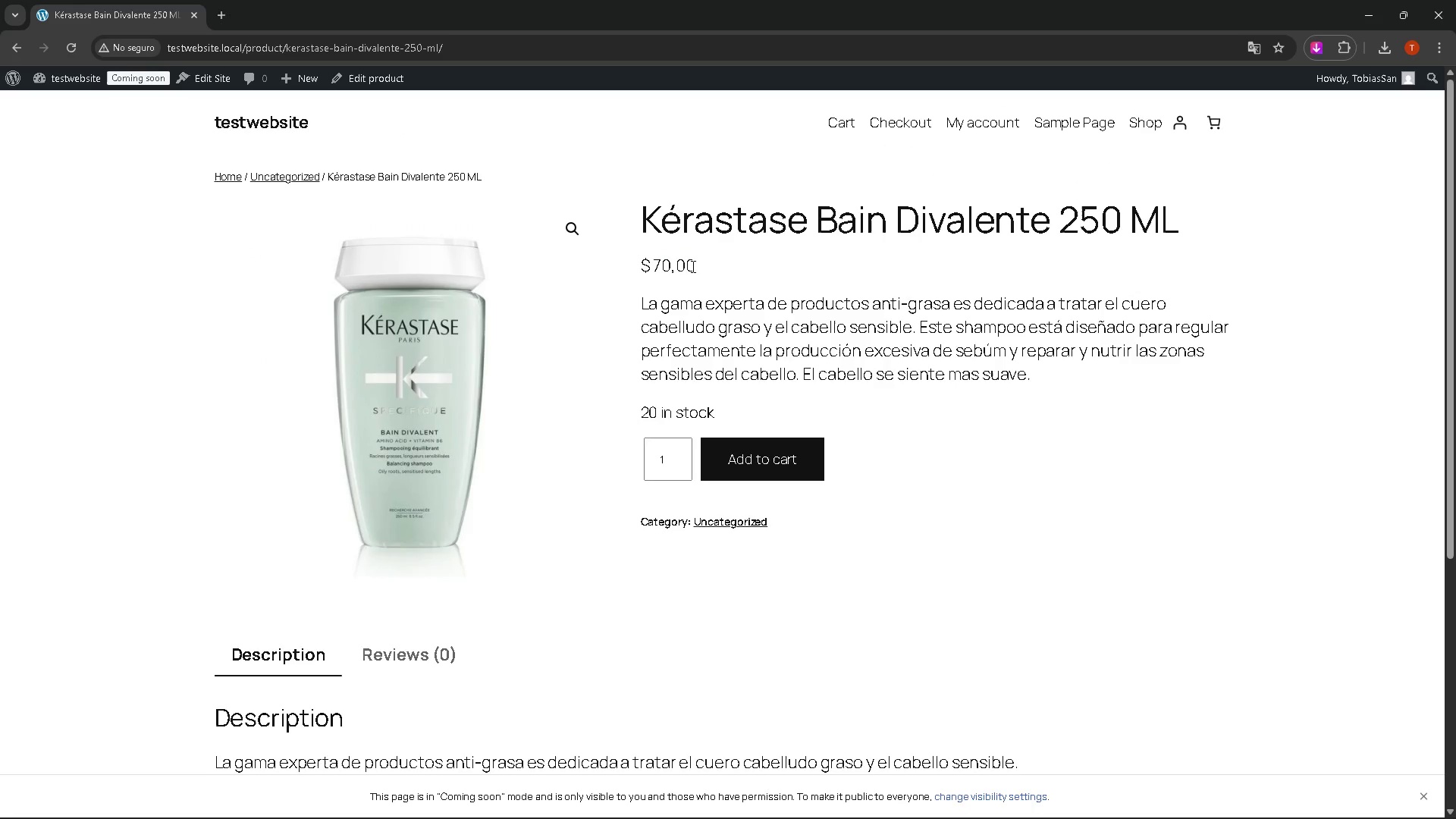 
left_click([692, 266])
 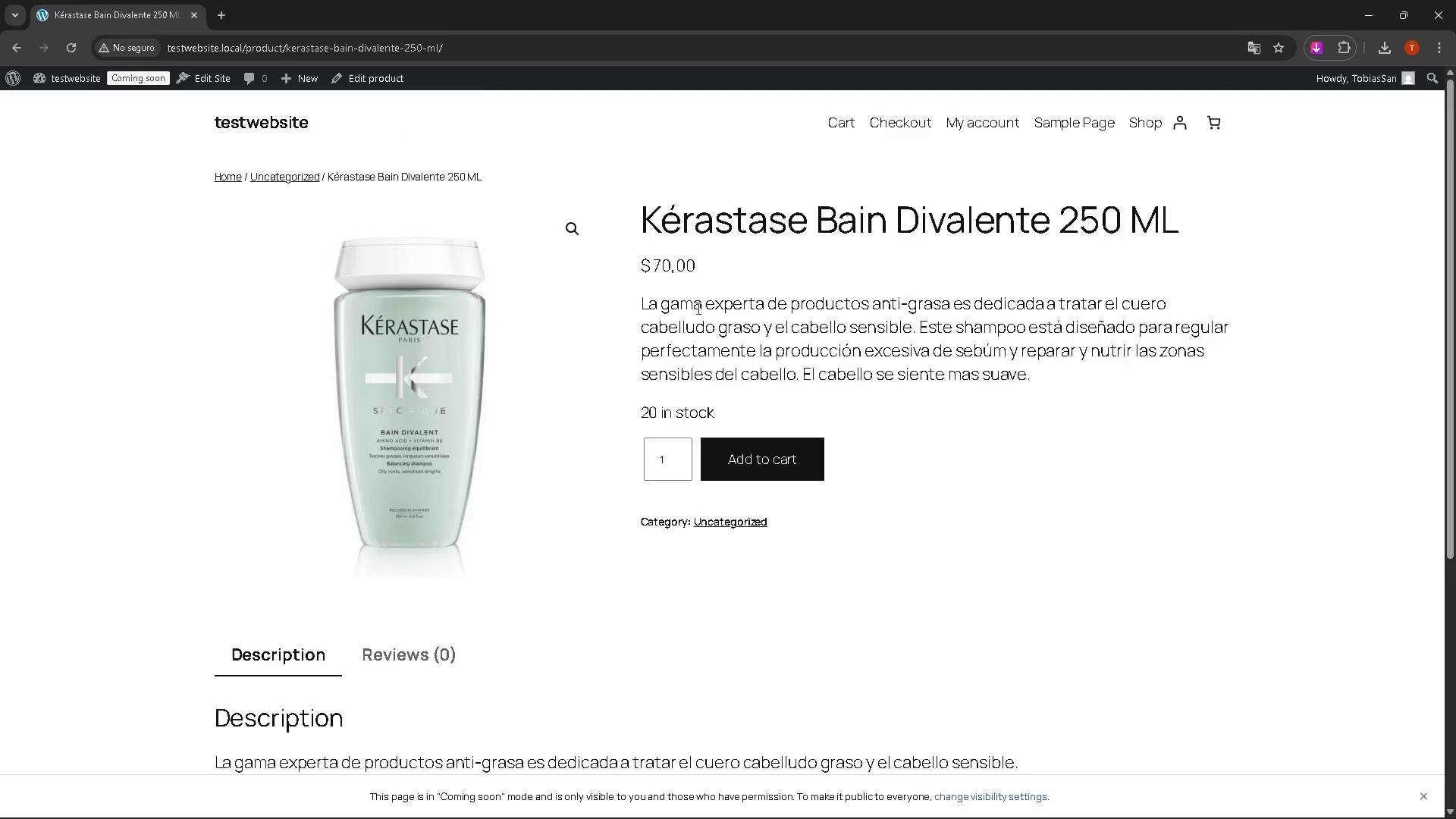 
scroll: coordinate [697, 324], scroll_direction: down, amount: 13.0
 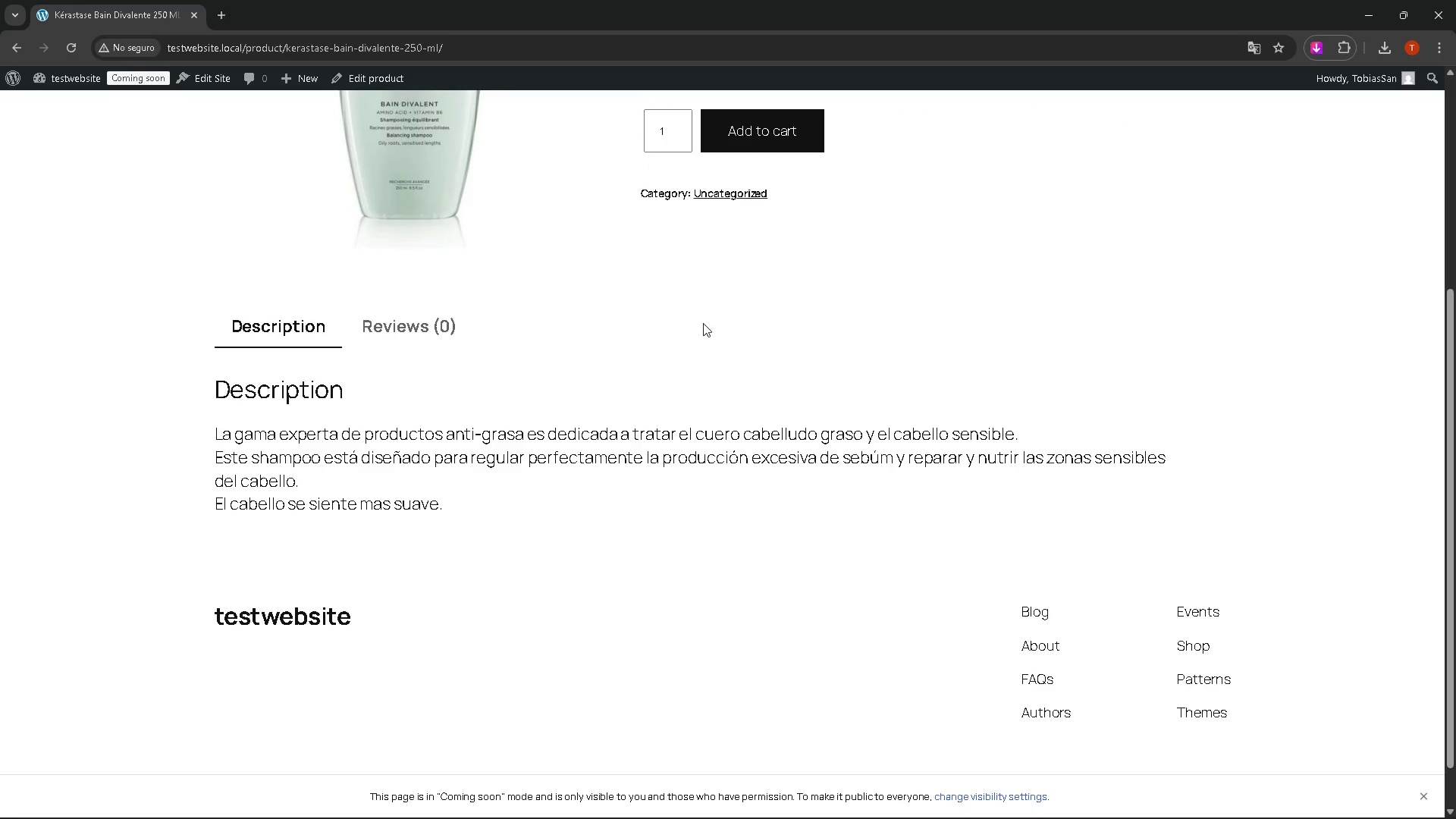 
scroll: coordinate [734, 334], scroll_direction: up, amount: 14.0
 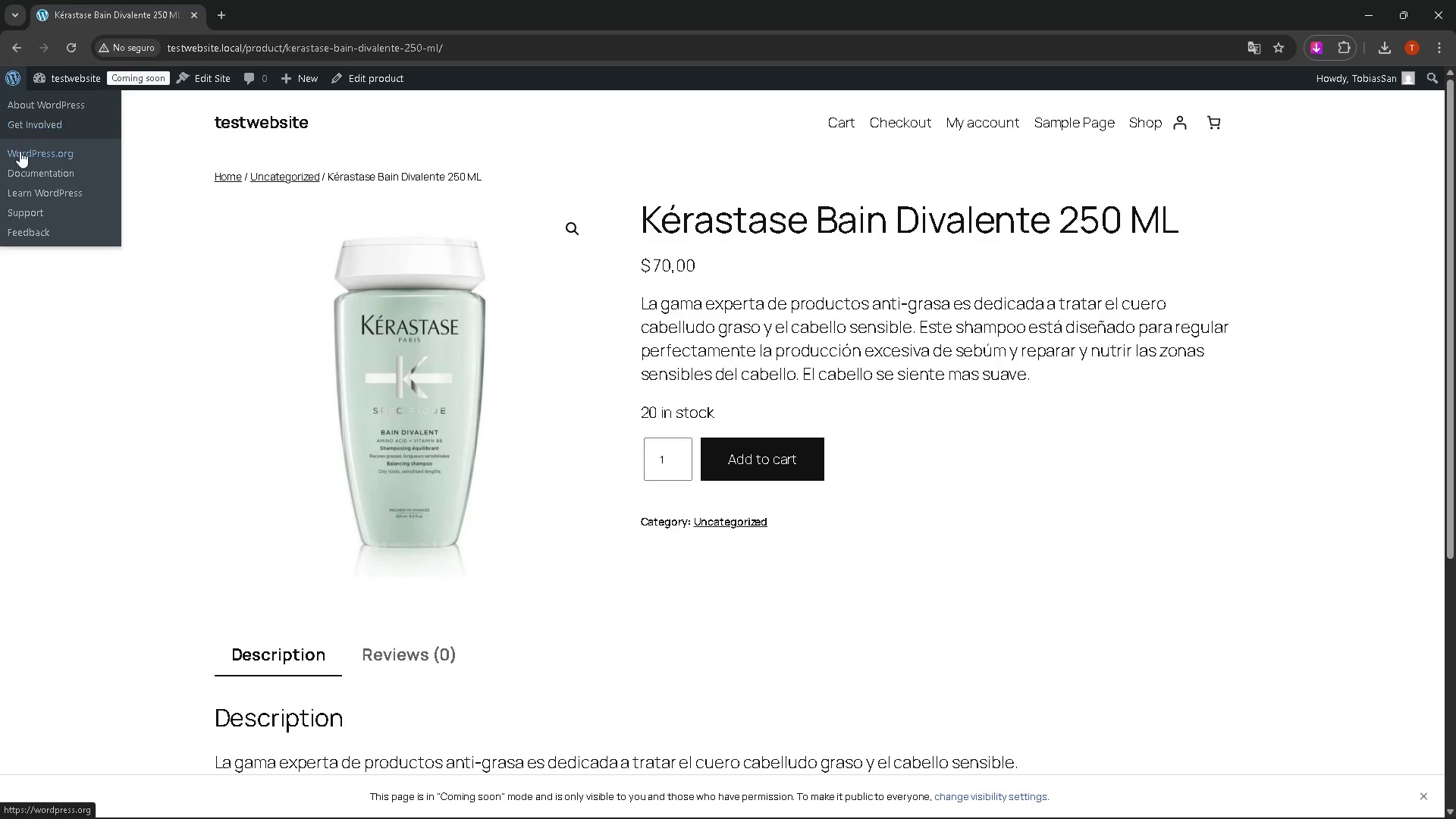 
left_click([14, 84])
 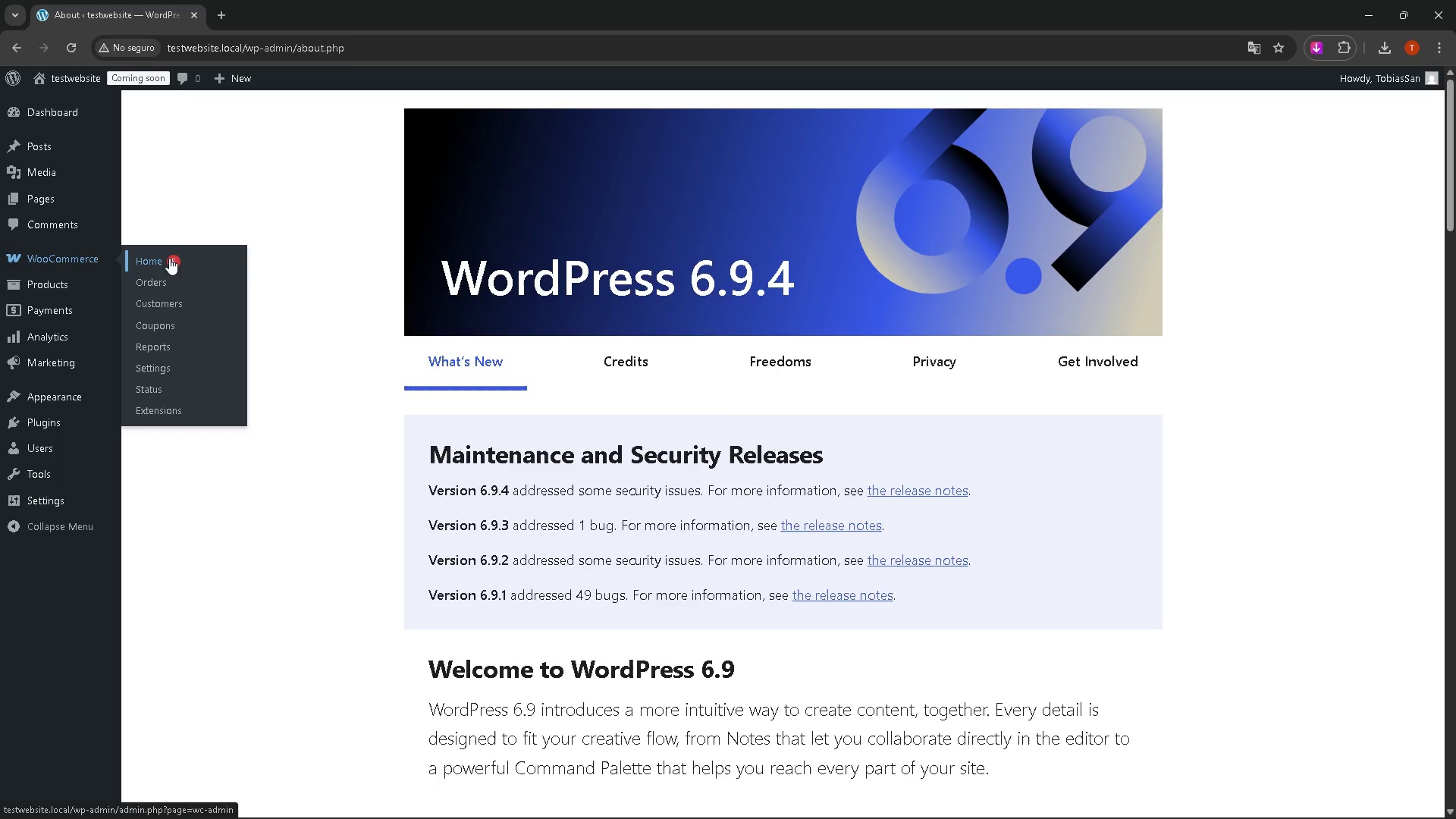 
left_click([160, 264])
 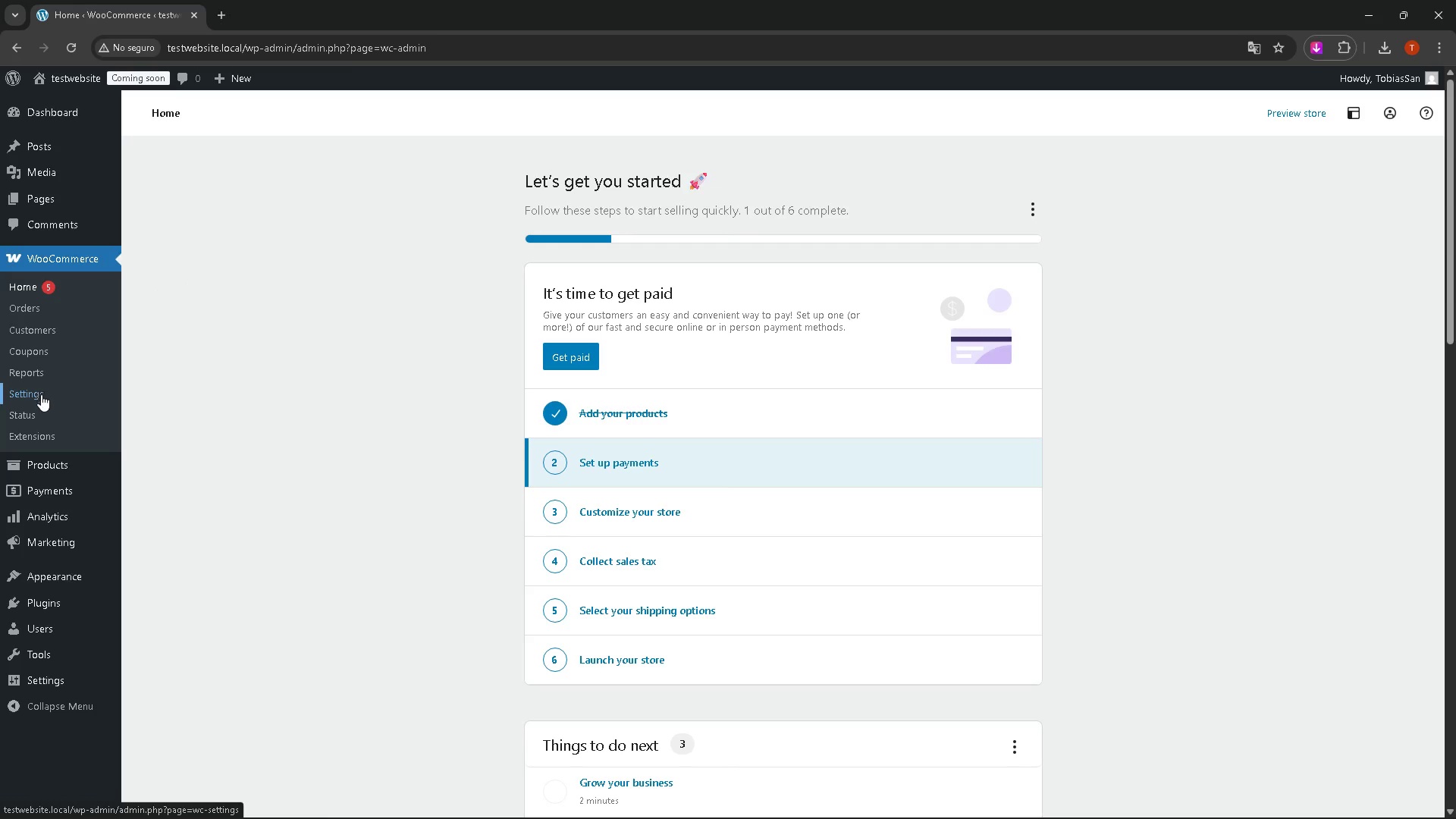 
left_click([130, 466])
 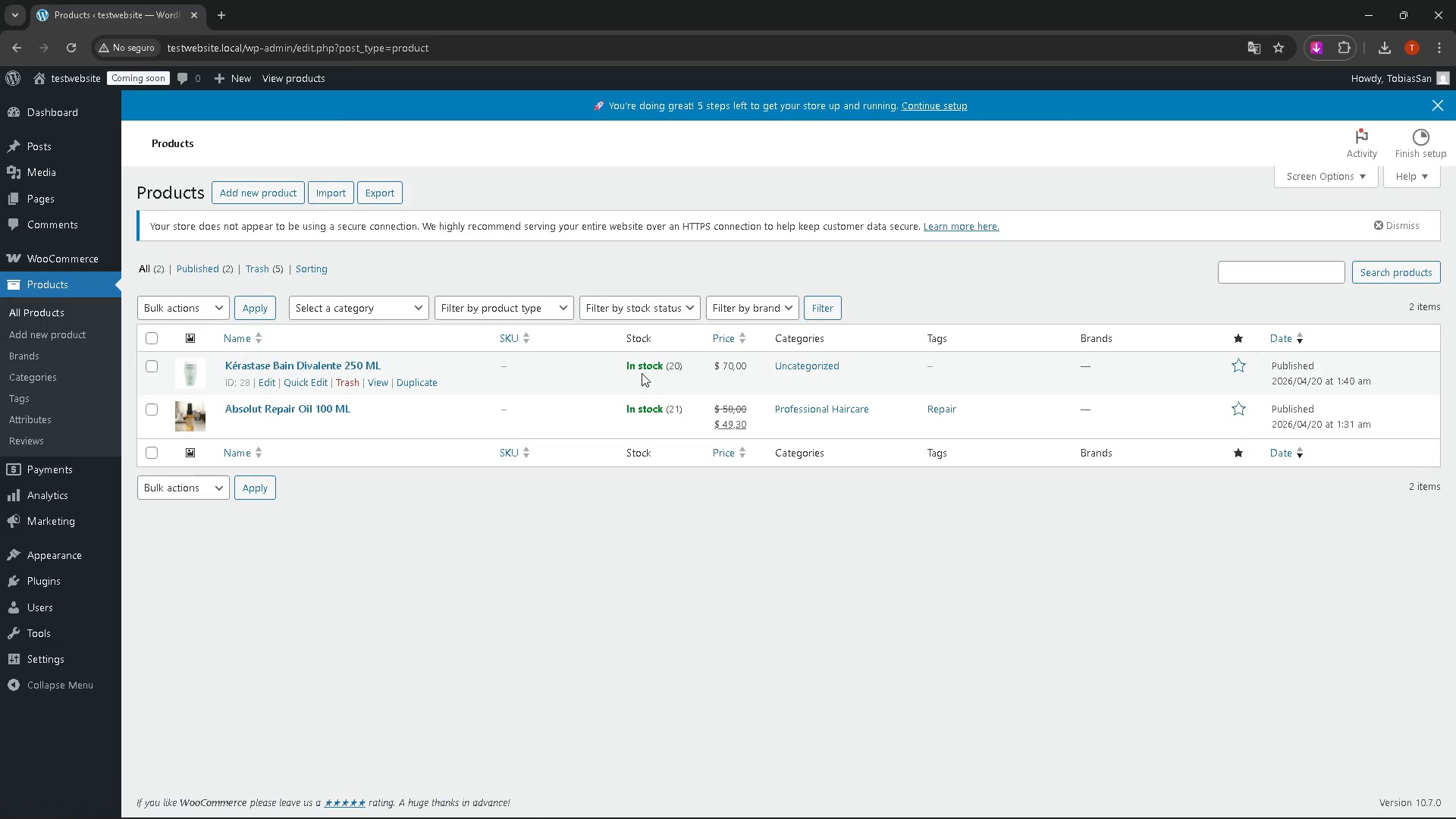 
wait(9.58)
 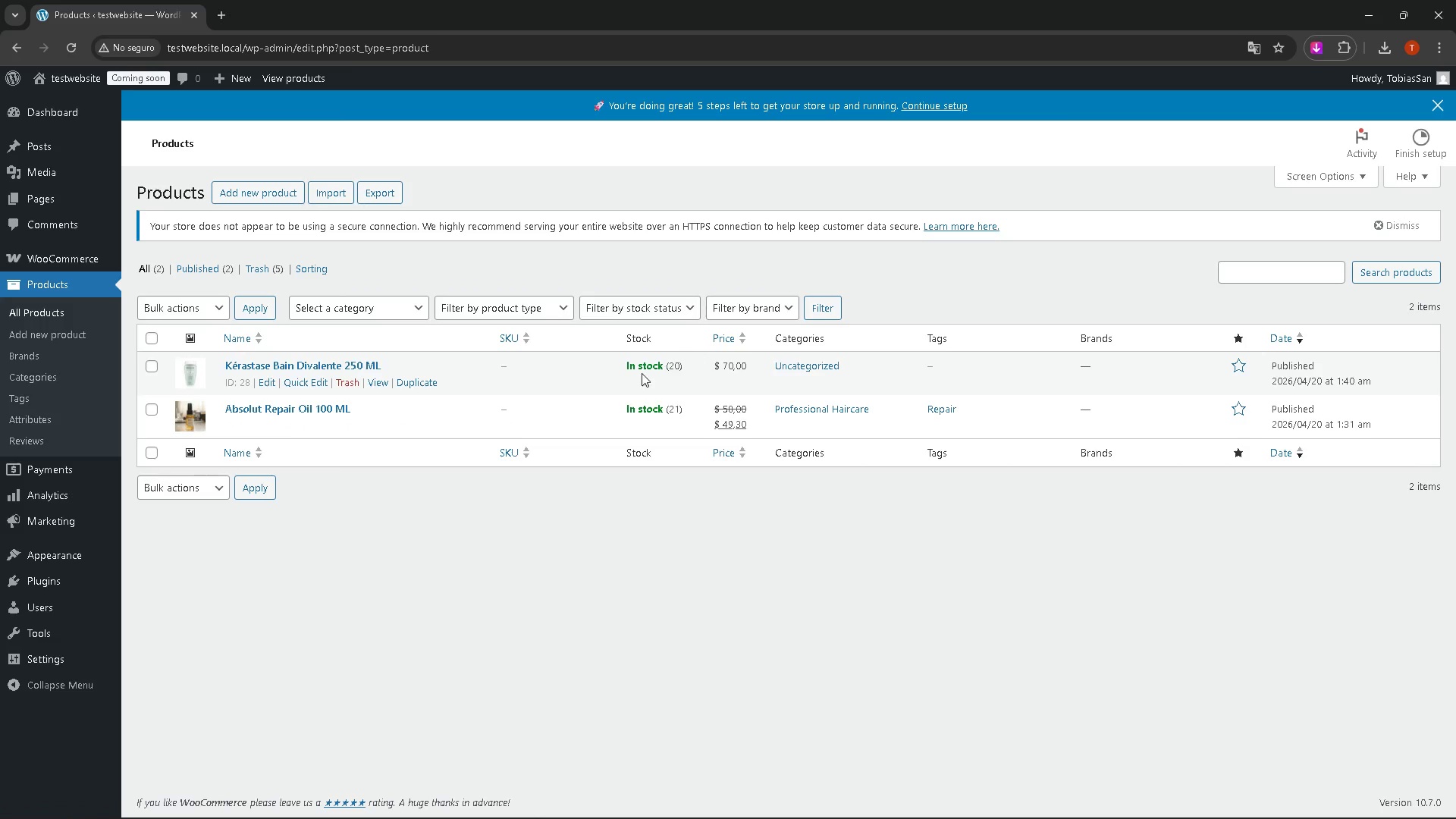 
left_click([268, 381])
 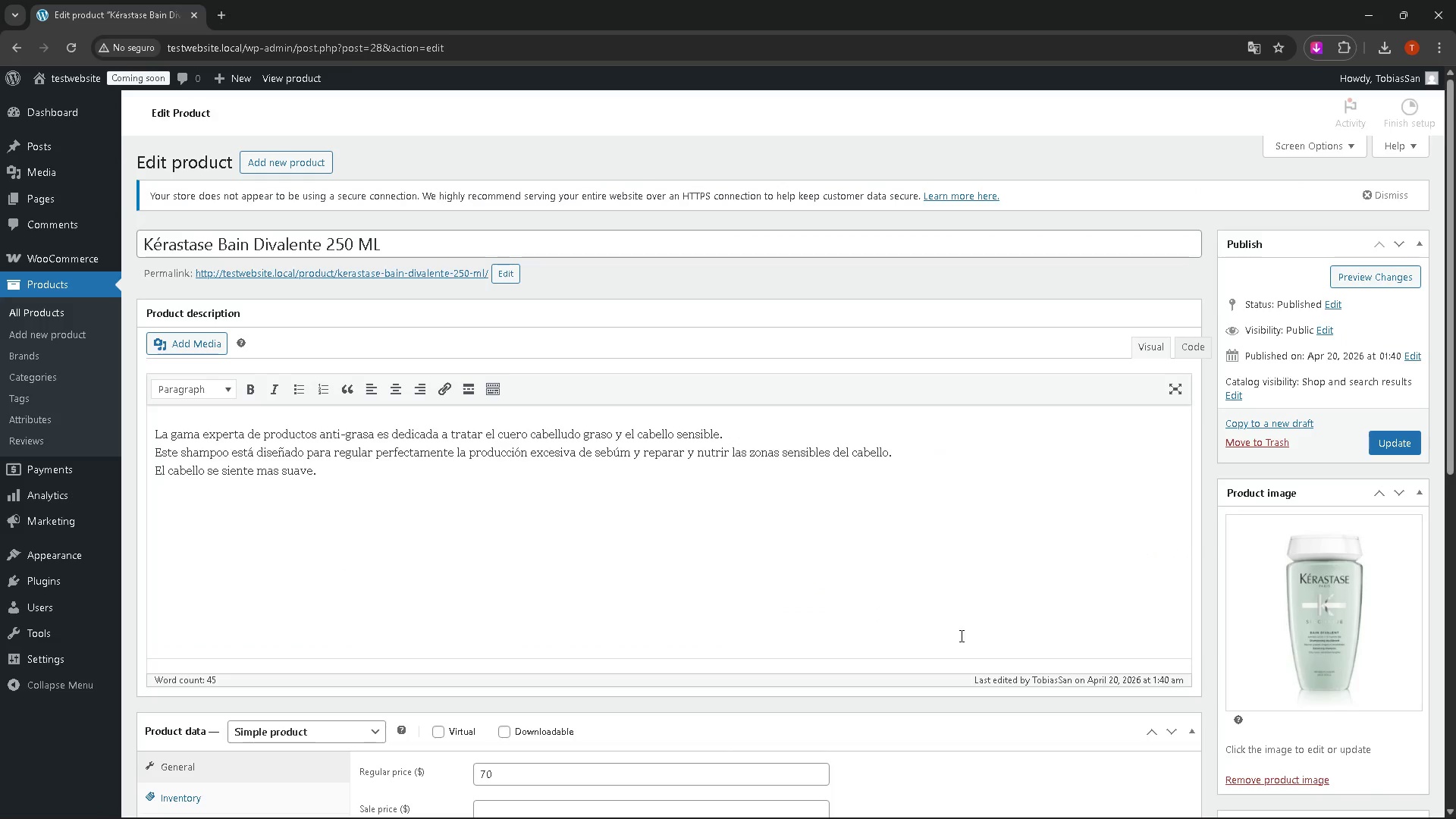 
scroll: coordinate [1131, 682], scroll_direction: down, amount: 15.0
 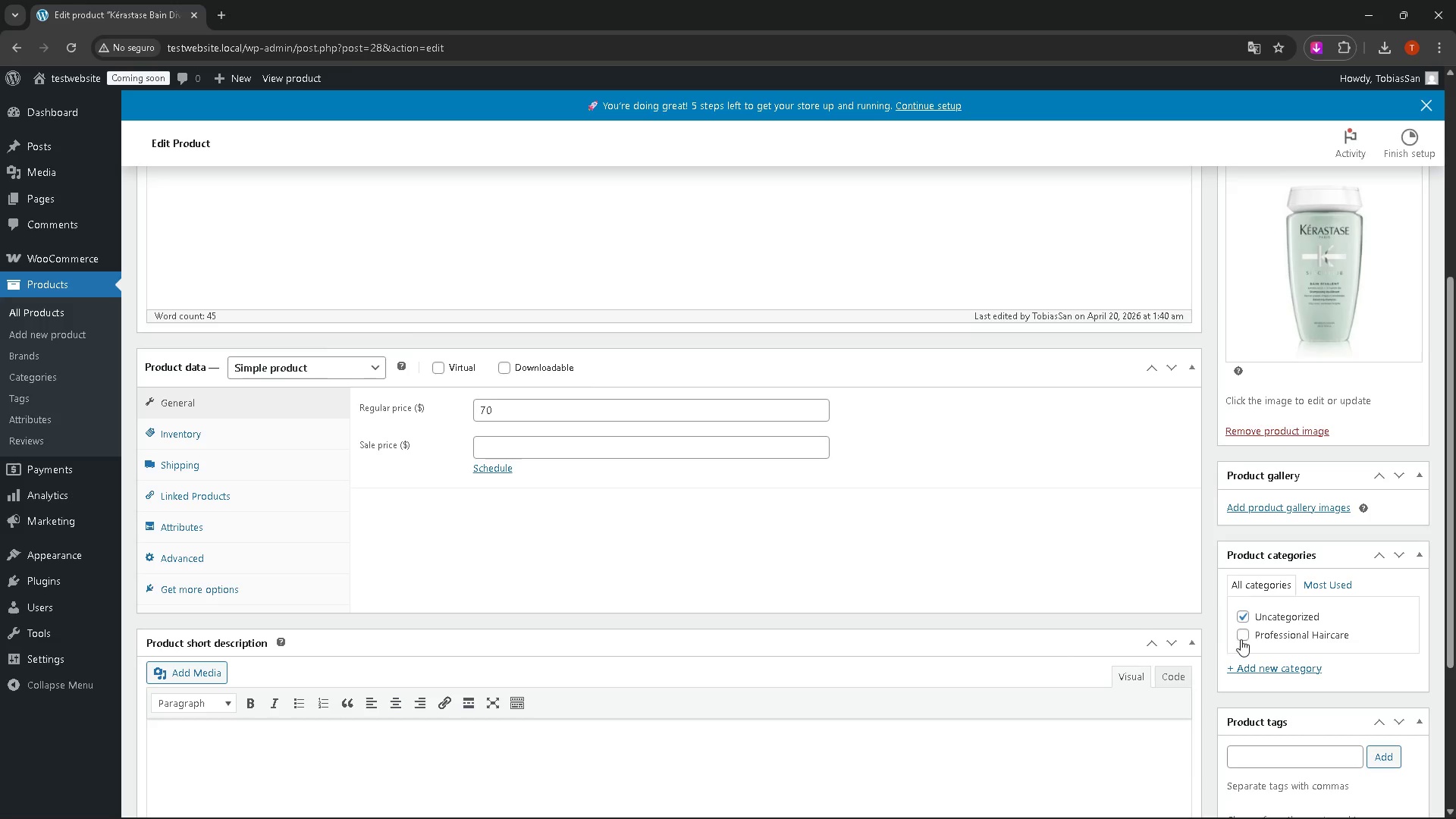 
left_click([1241, 639])
 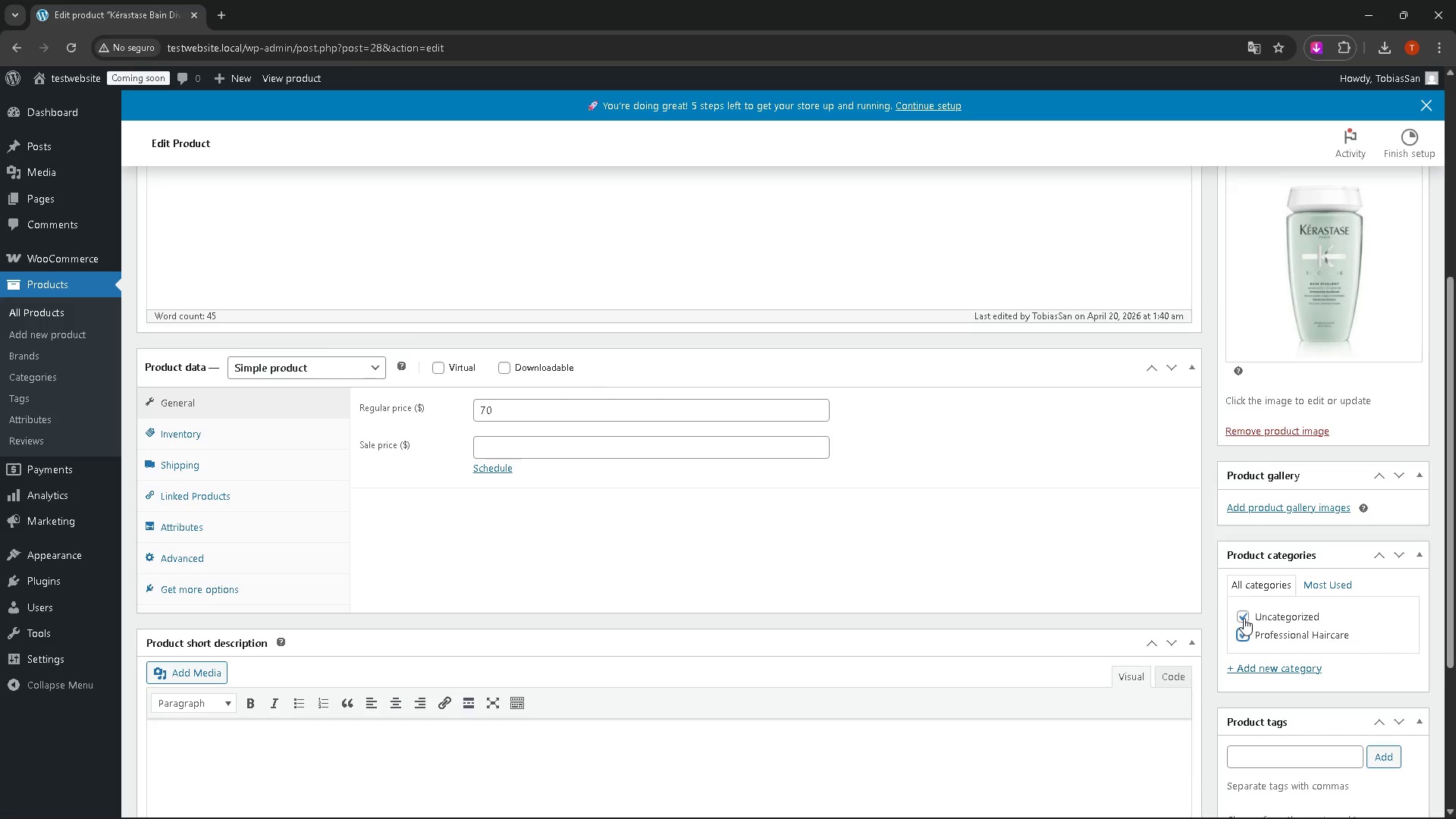 
left_click([1244, 618])
 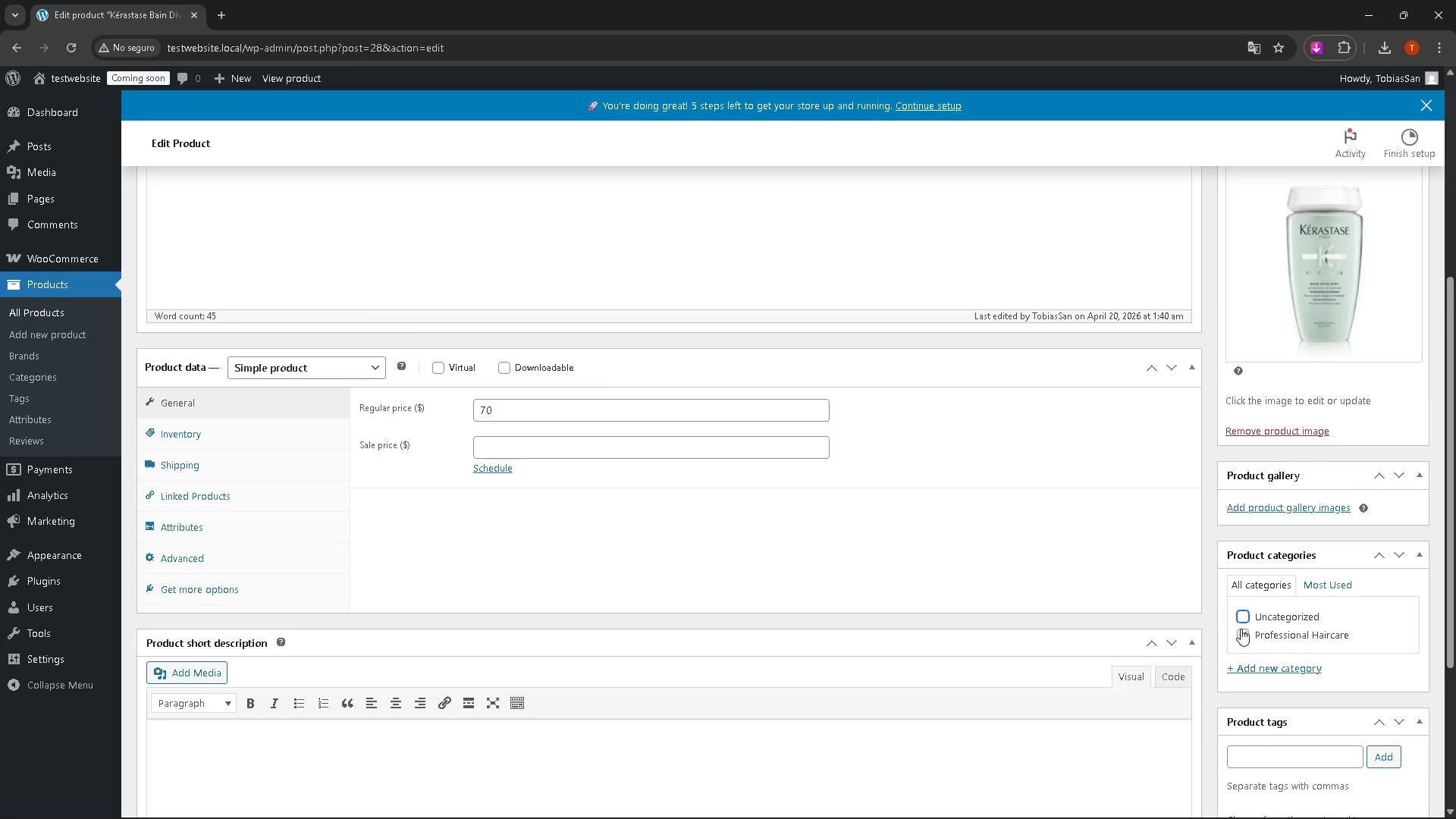 
left_click([1244, 629])
 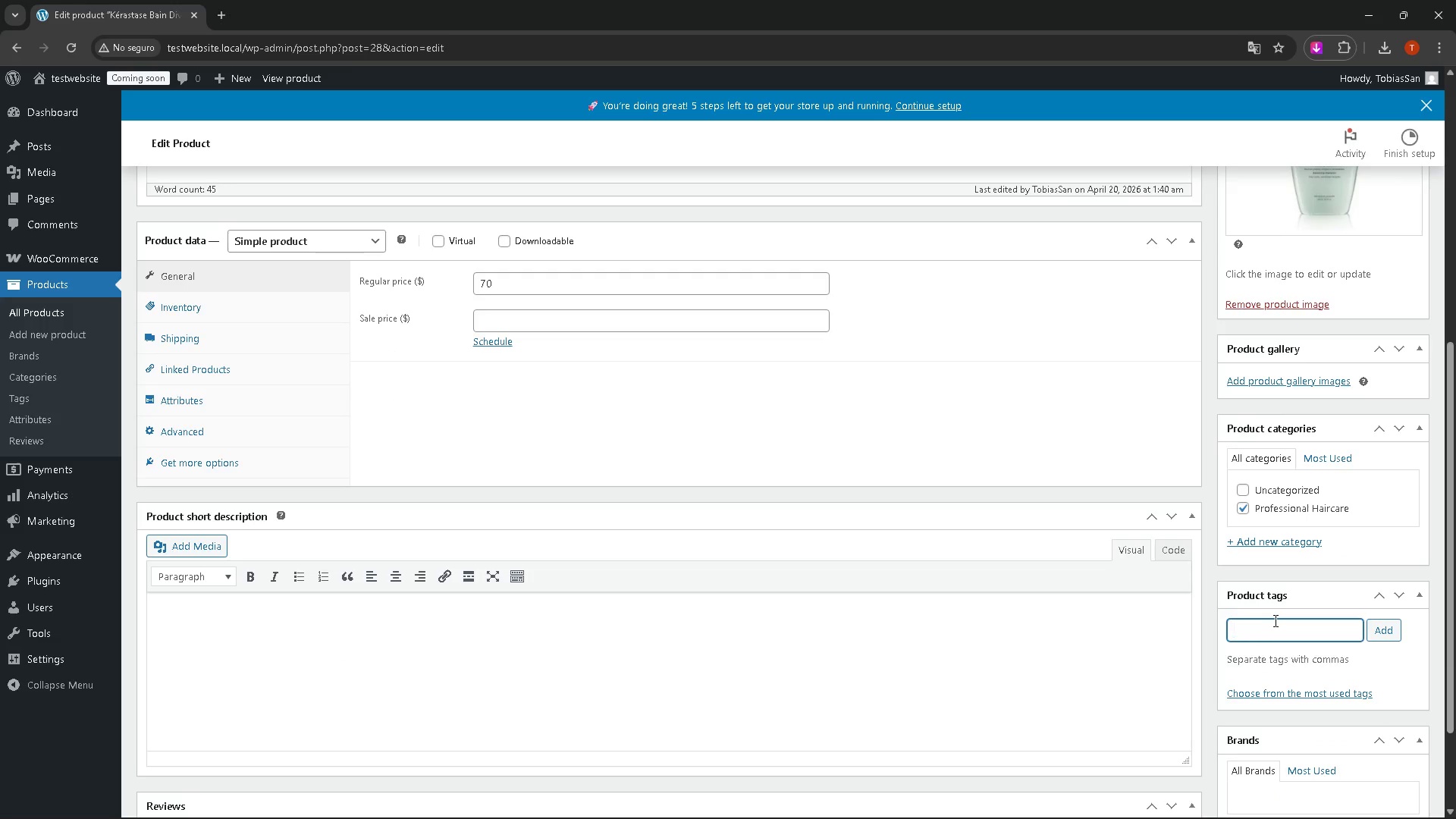 
scroll: coordinate [1241, 629], scroll_direction: down, amount: 5.0
 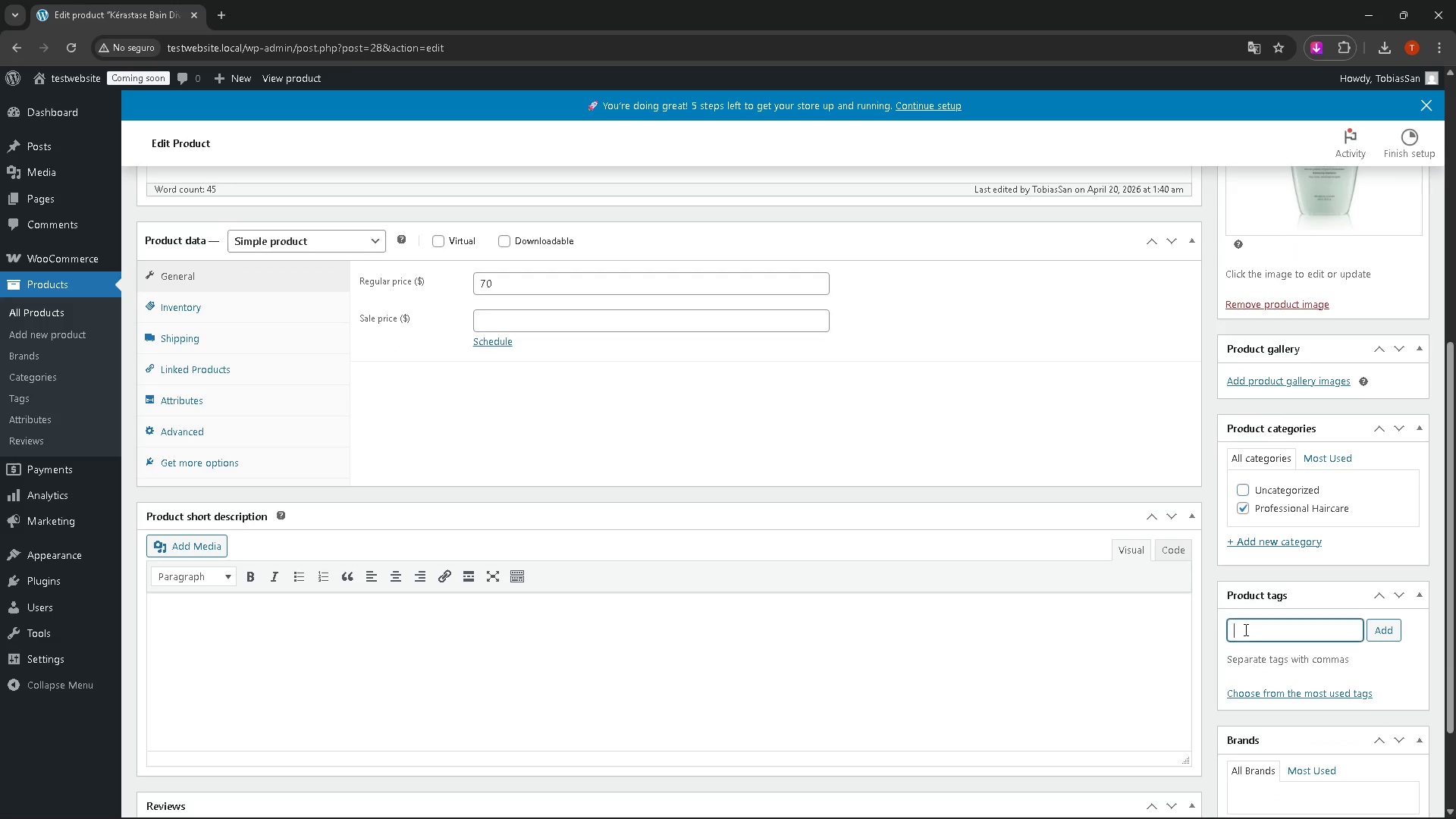 
type(Scalp Care)
 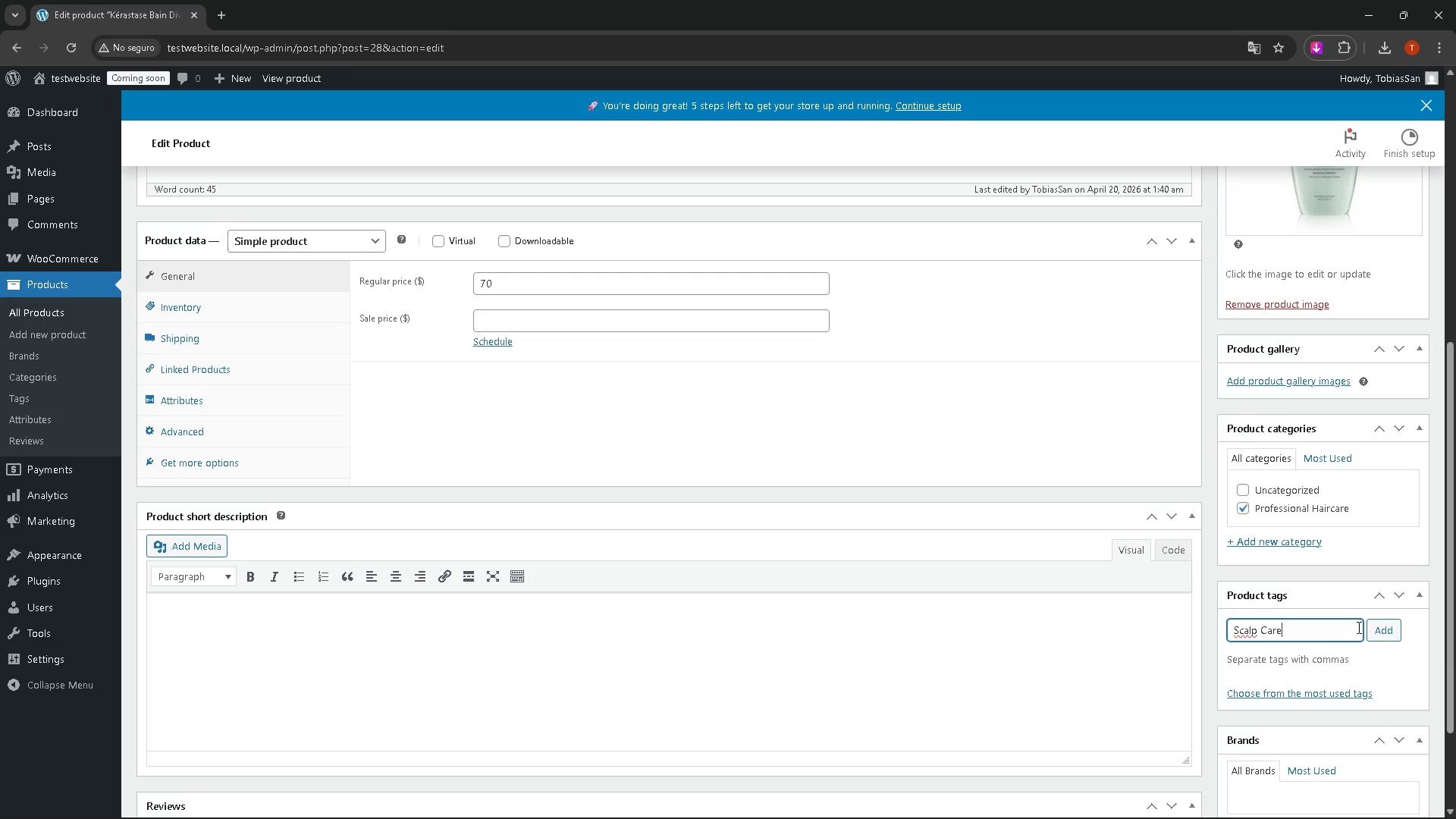 
left_click([1376, 635])
 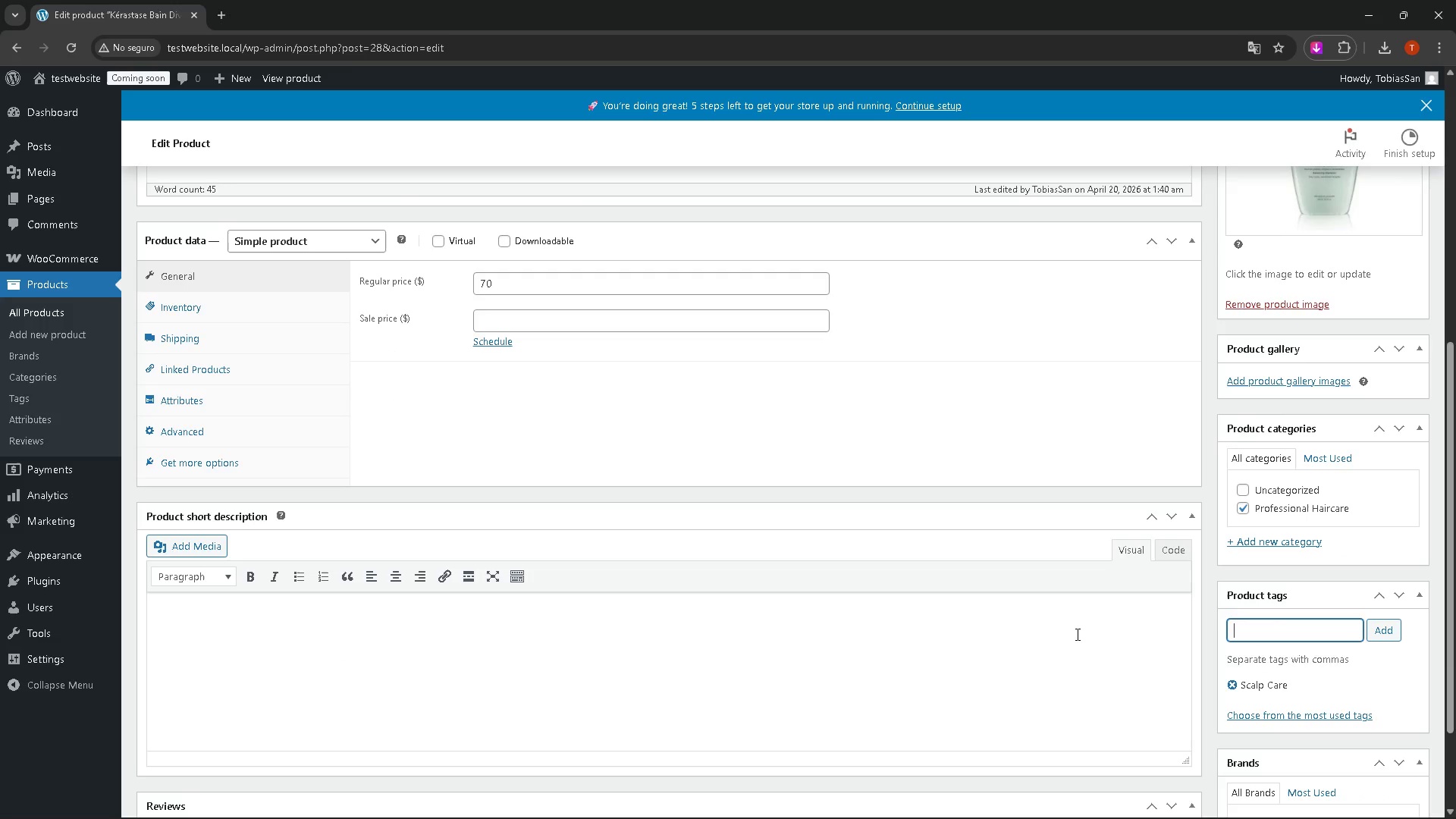 
scroll: coordinate [917, 526], scroll_direction: up, amount: 16.0
 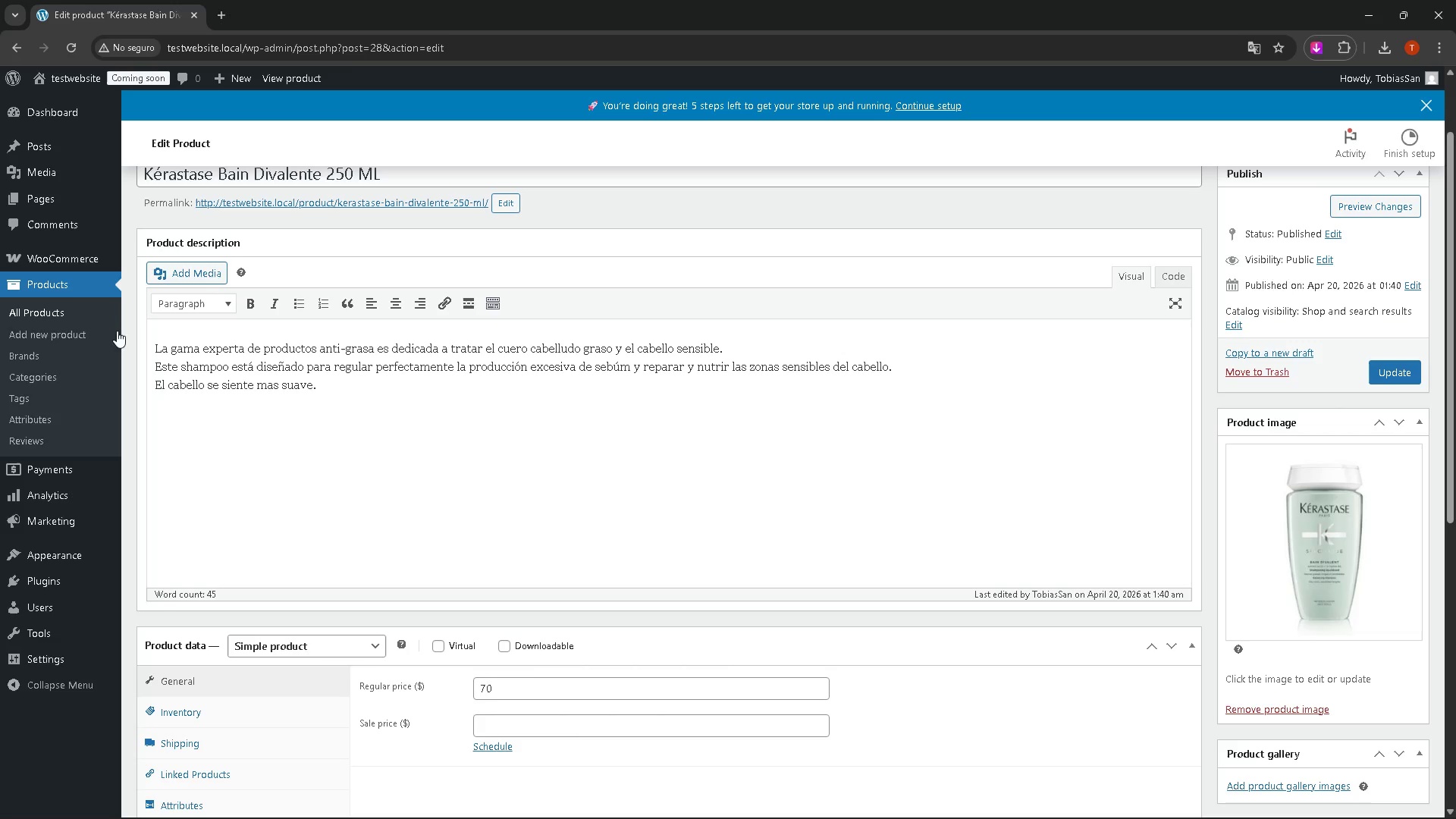 
left_click([72, 314])
 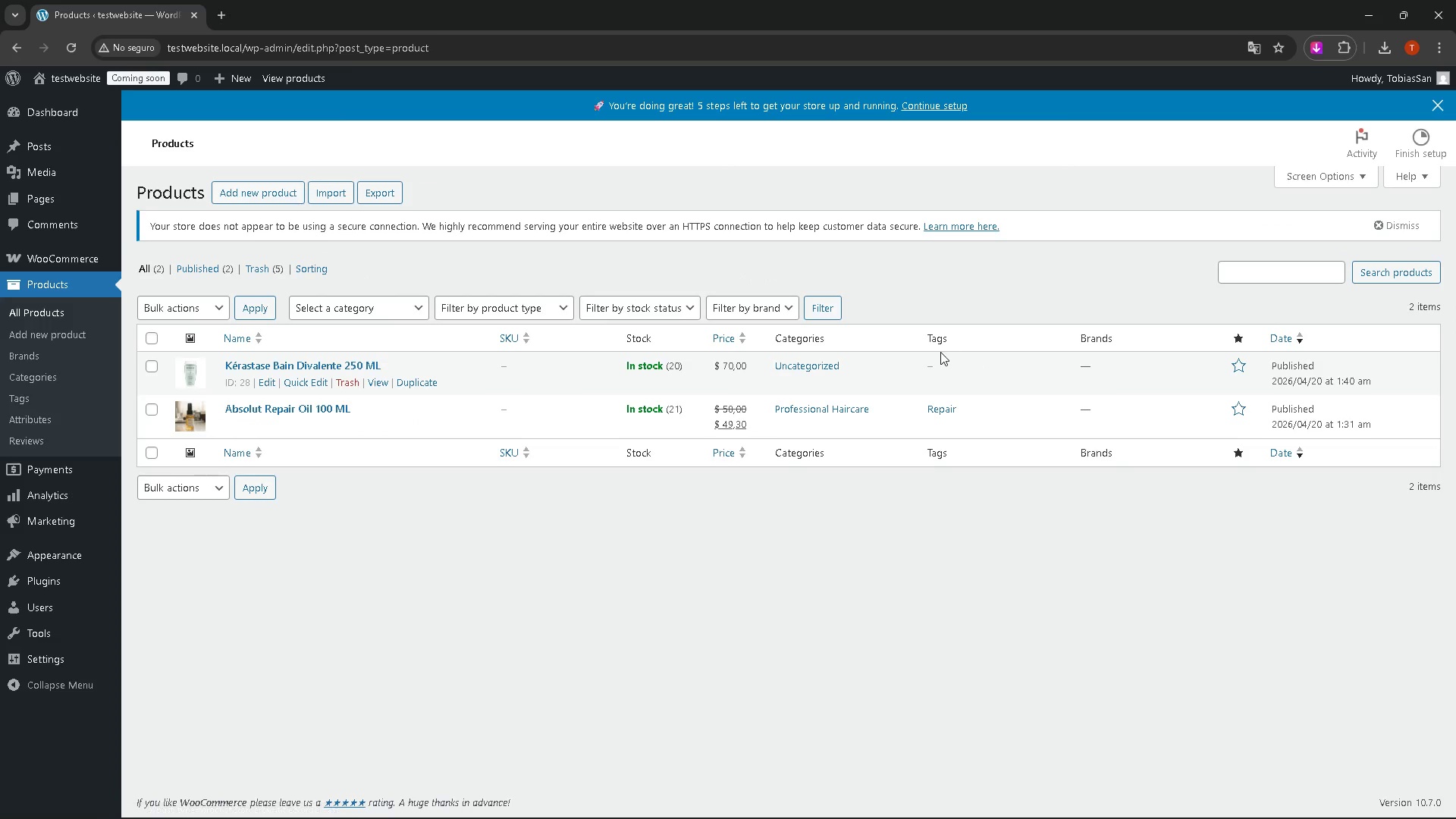 
left_click_drag(start_coordinate=[930, 369], to_coordinate=[965, 369])
 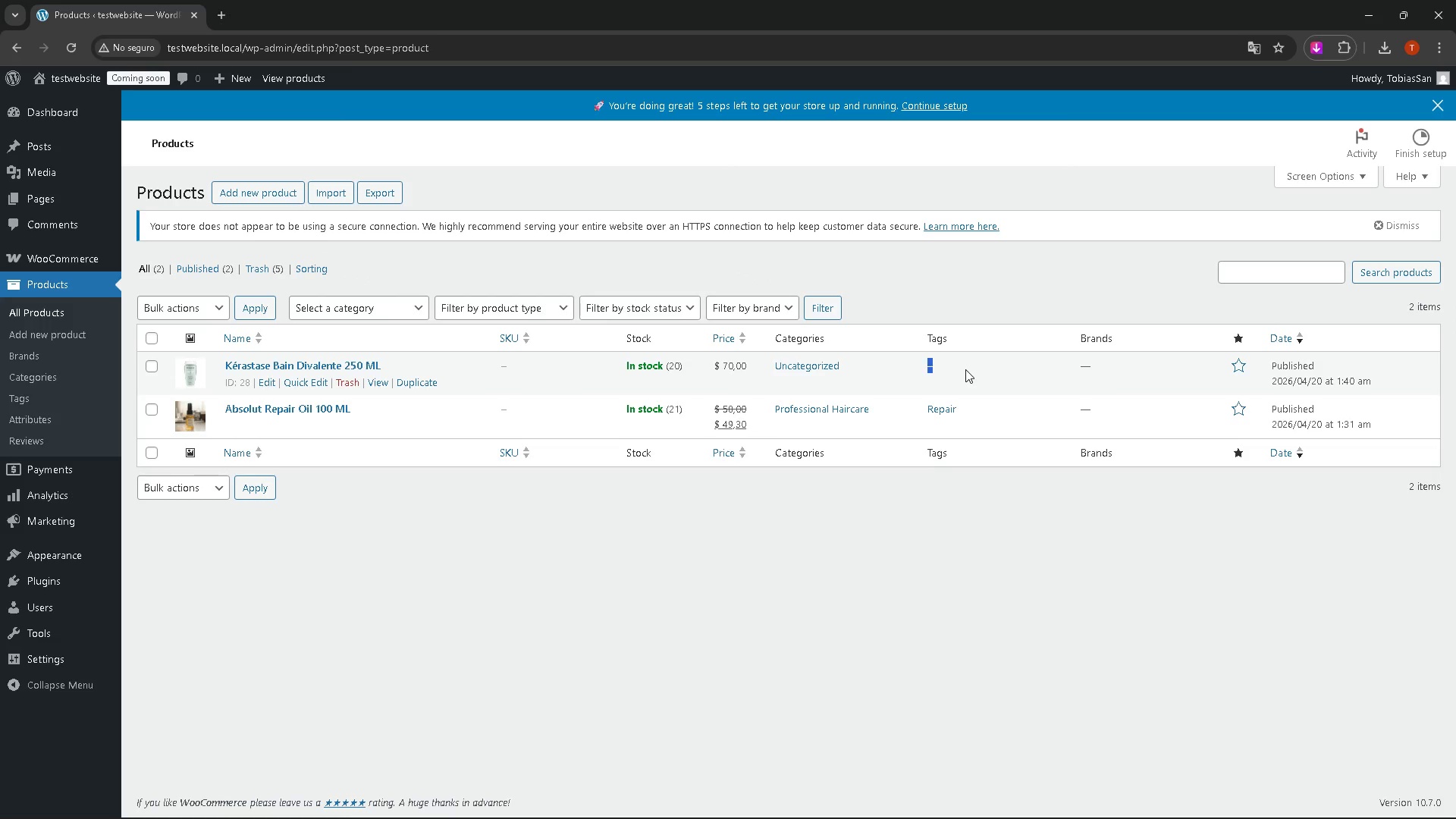 
left_click([965, 369])
 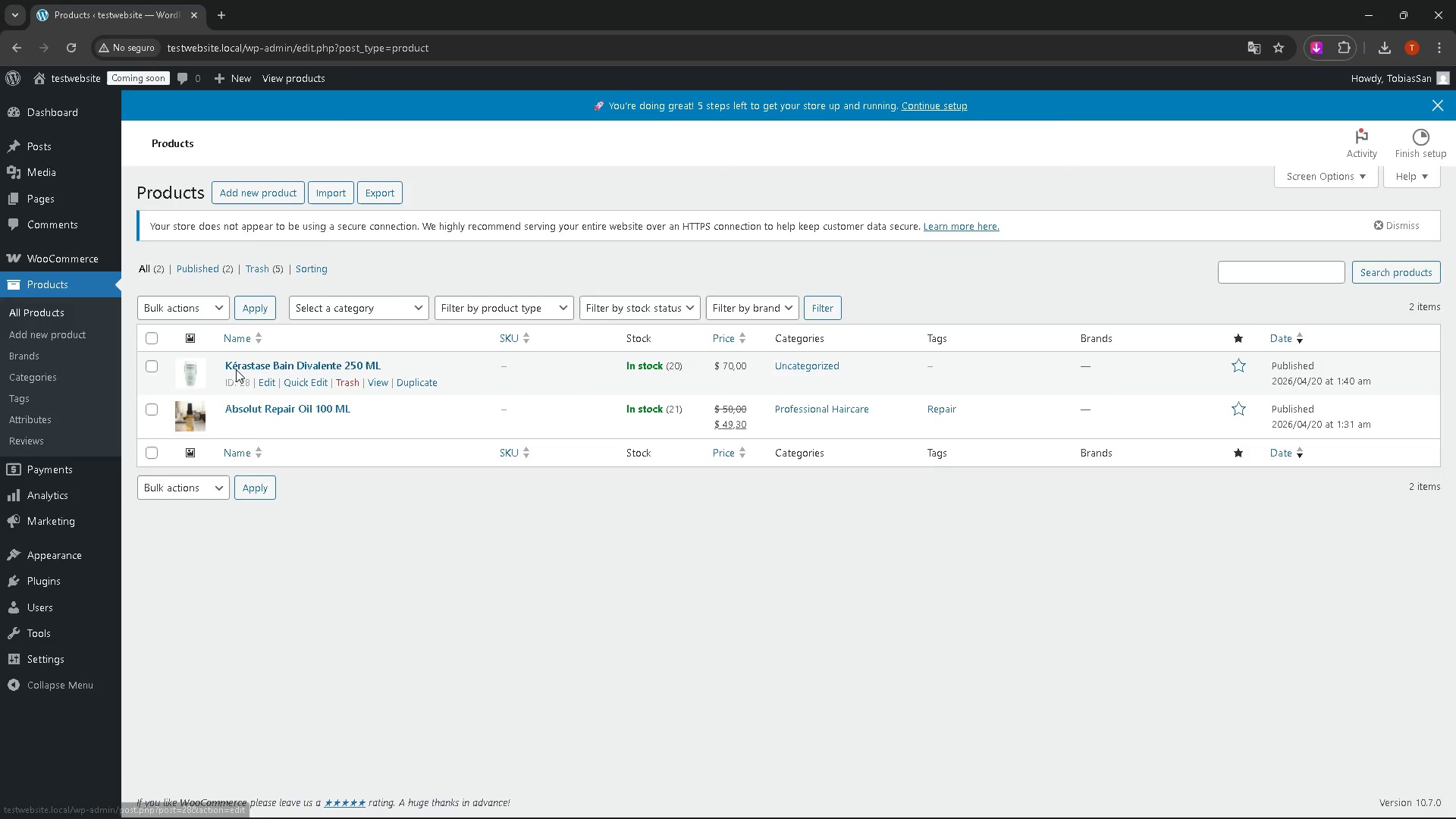 
left_click([262, 389])
 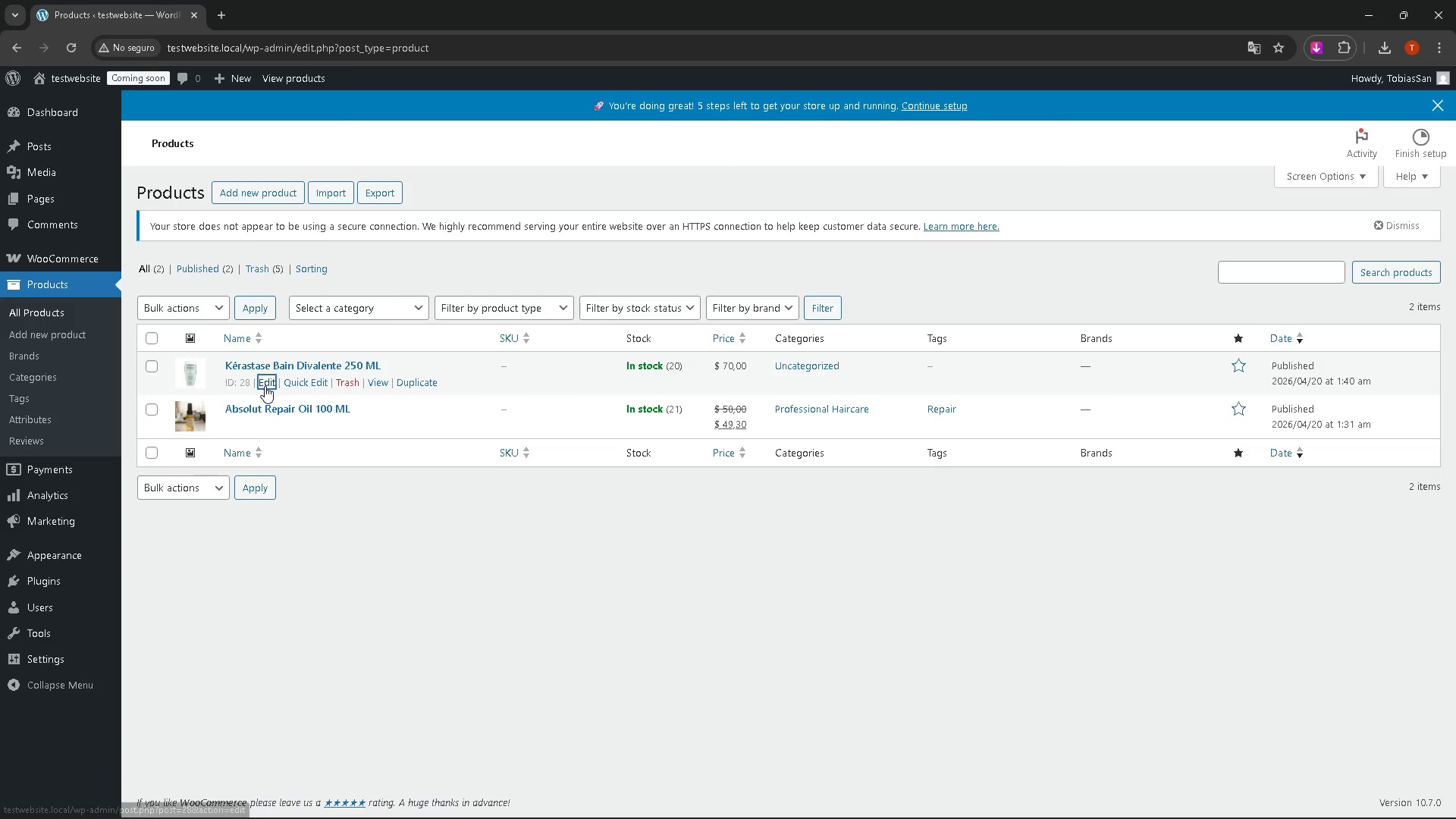 
left_click([265, 386])
 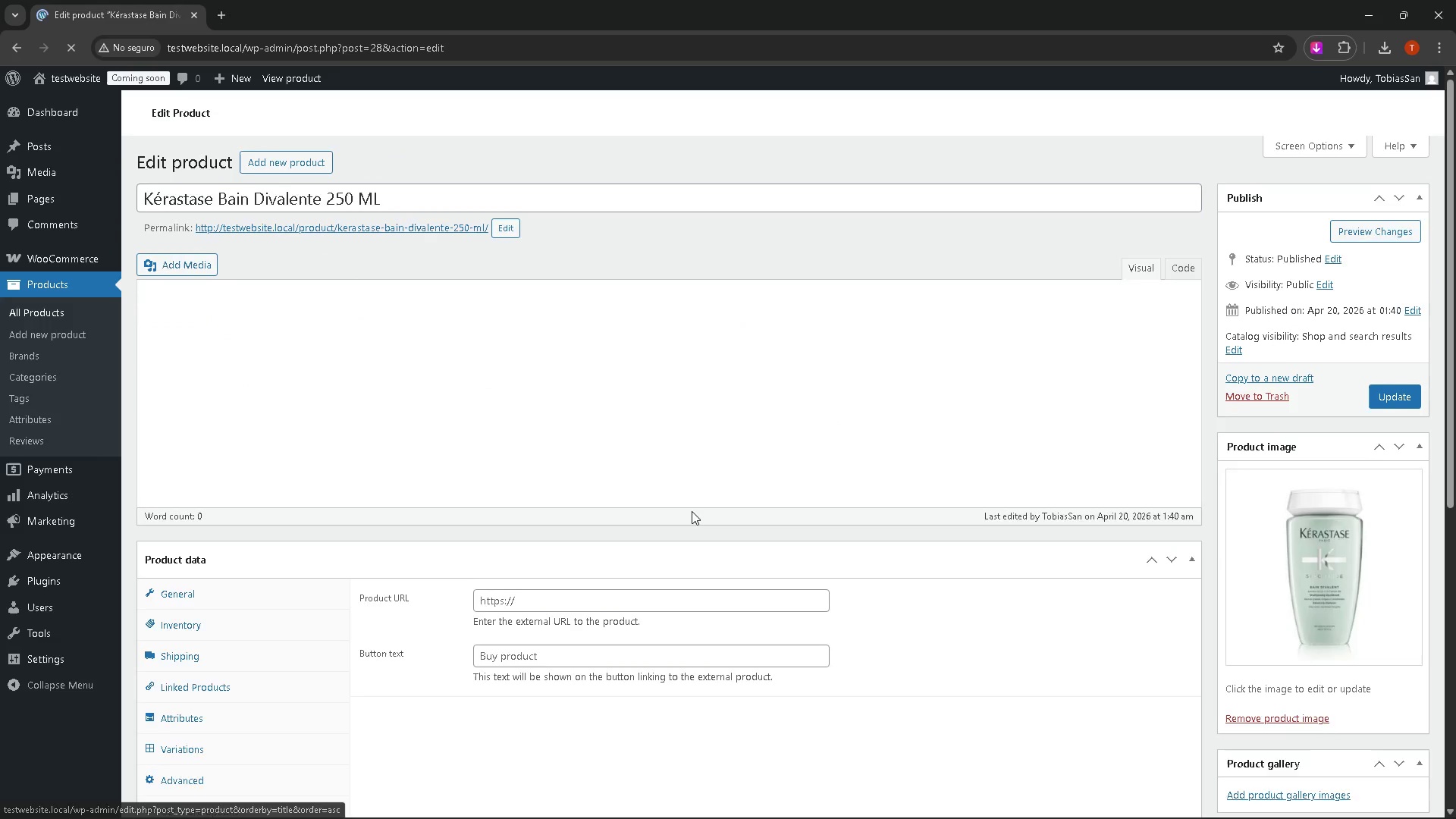 
scroll: coordinate [1254, 611], scroll_direction: down, amount: 15.0
 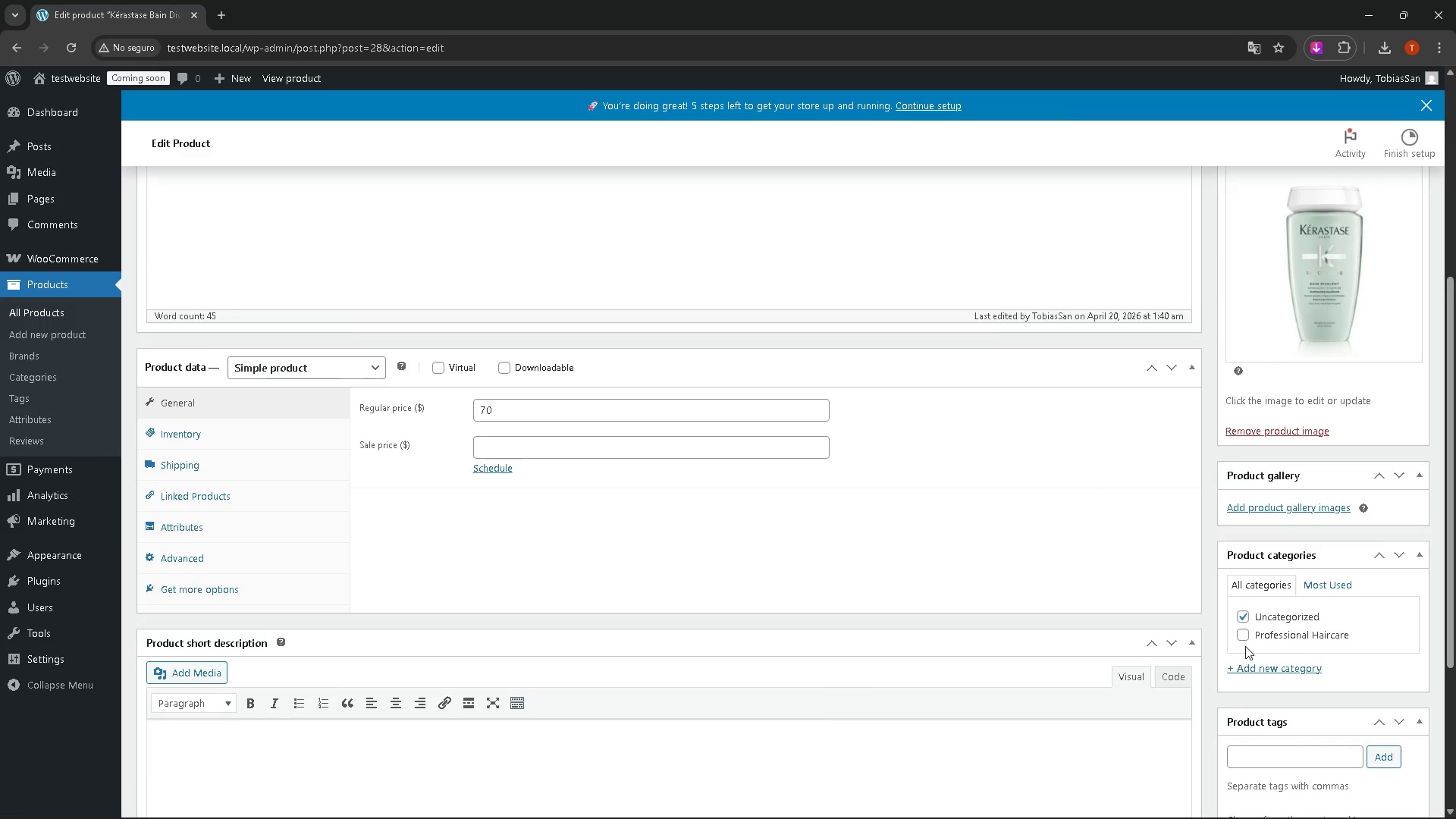 
left_click([1232, 635])
 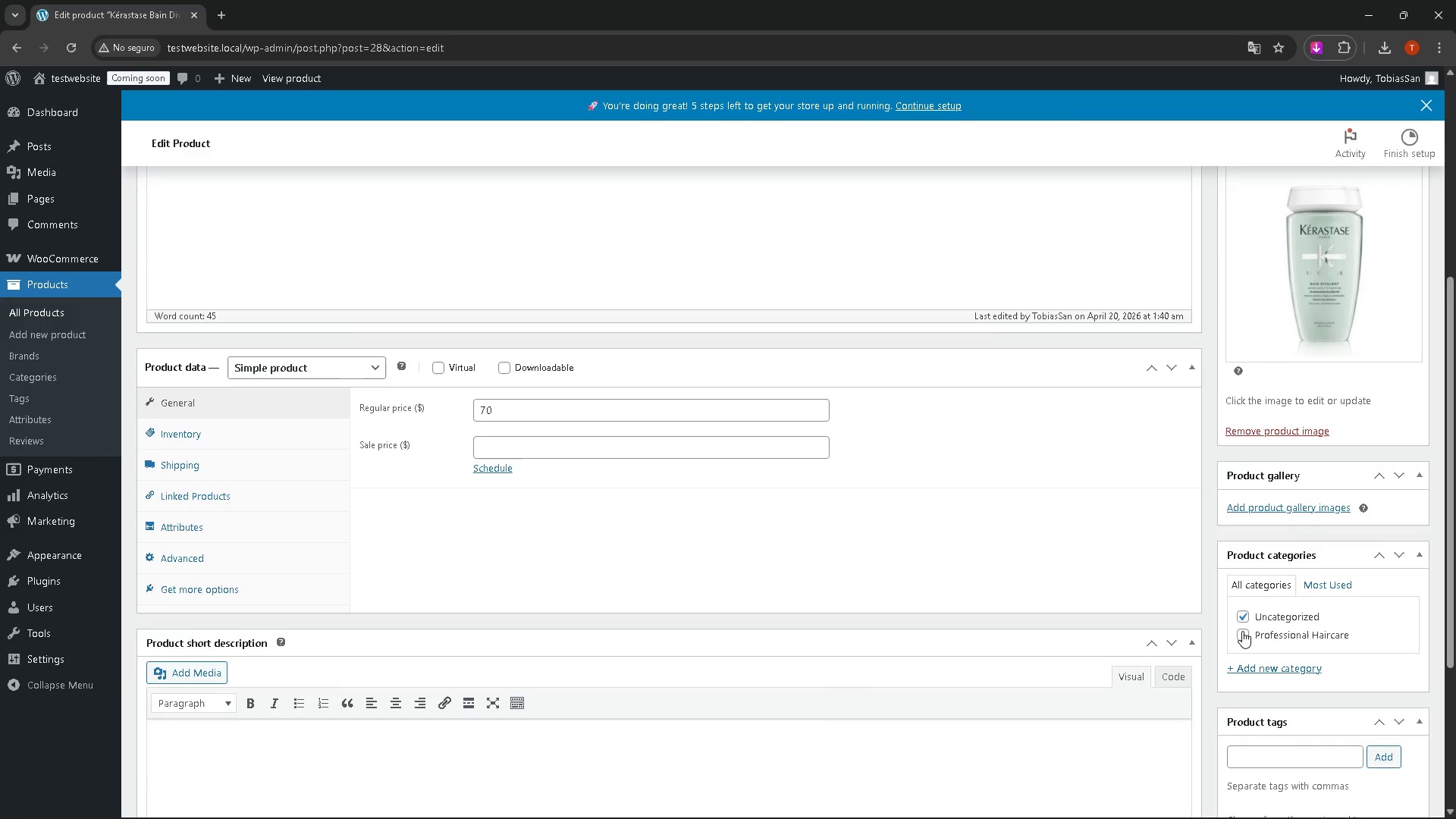 
left_click([1244, 631])
 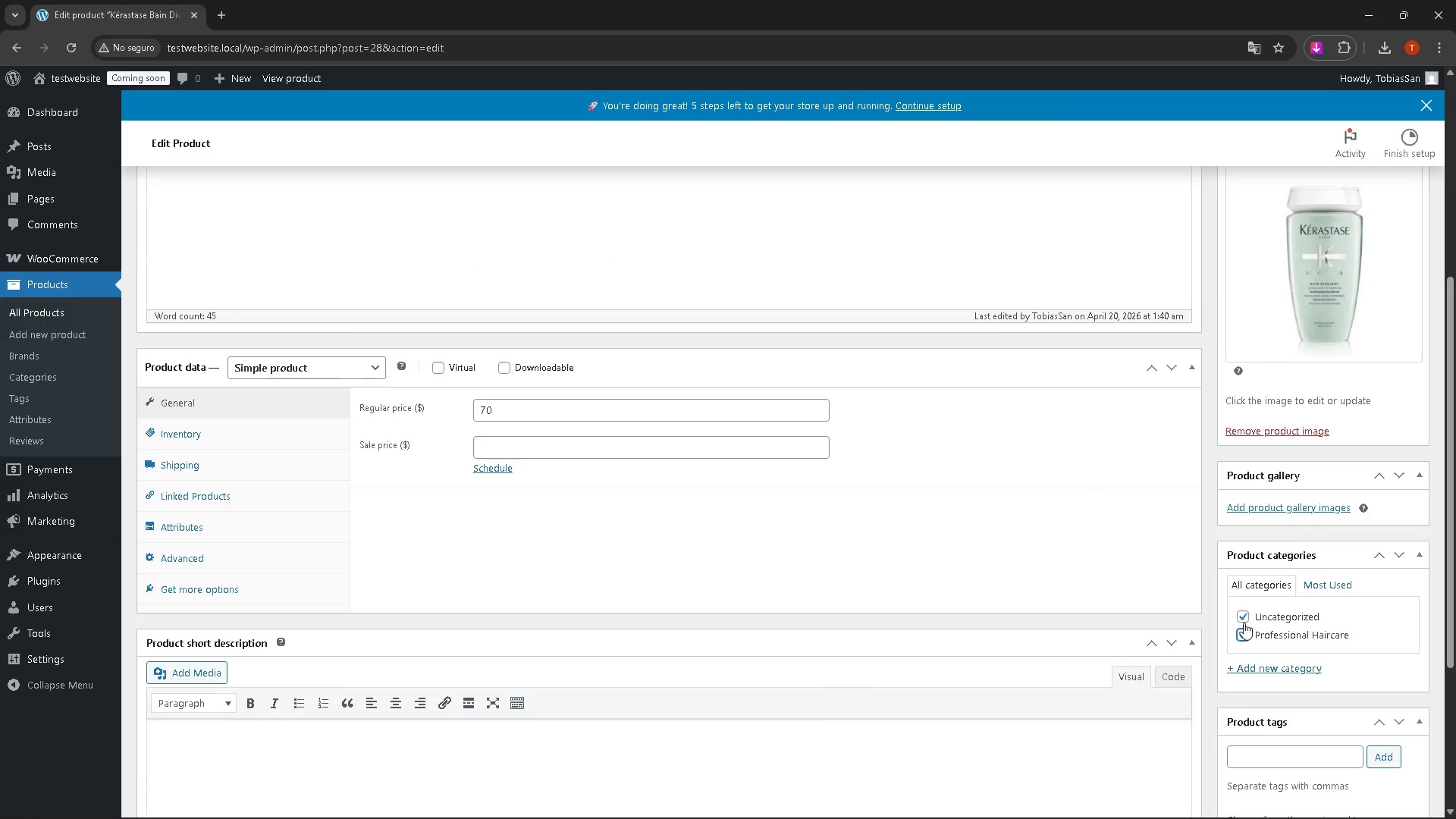 
left_click([1244, 622])
 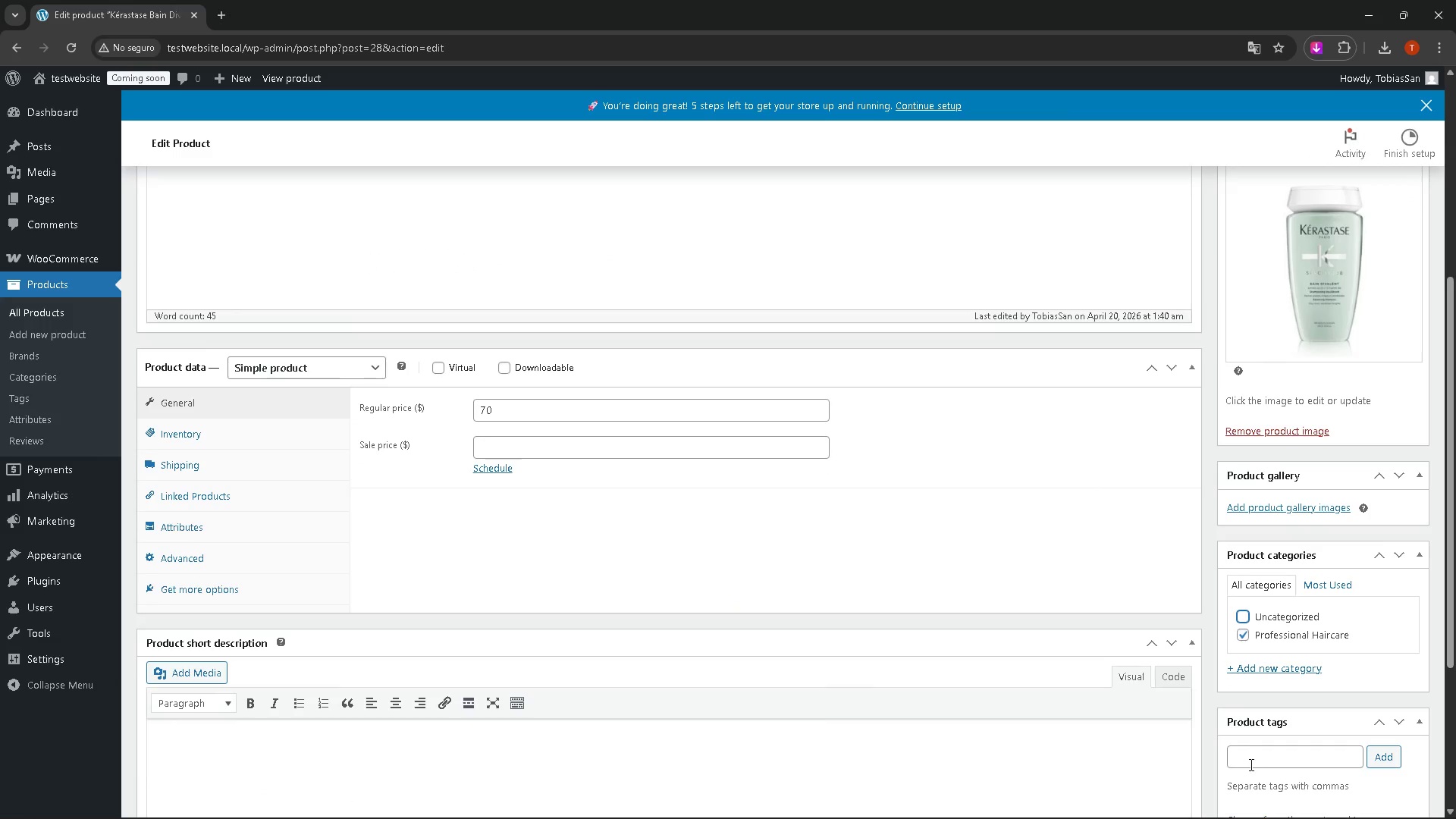 
left_click([1248, 764])
 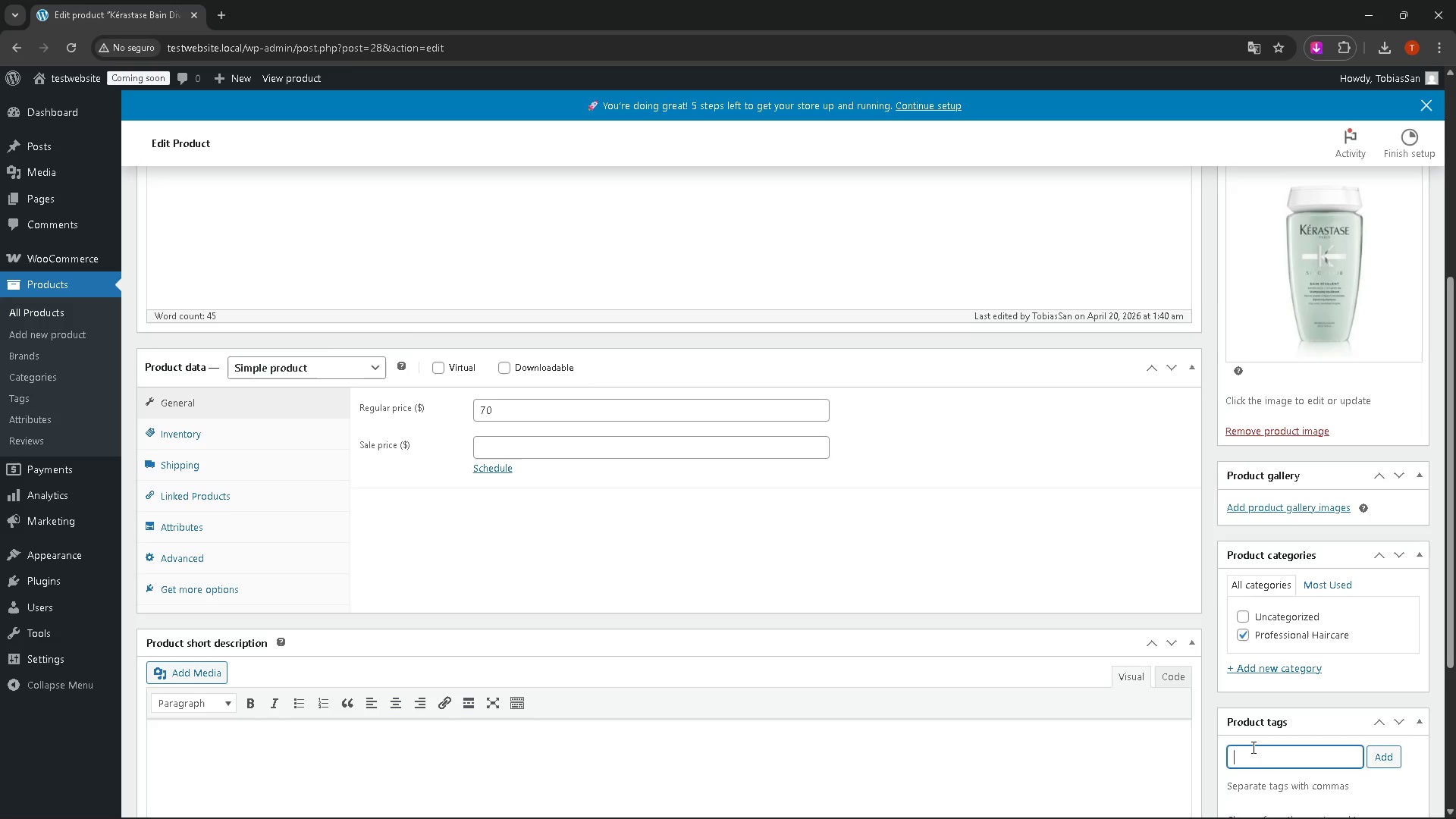 
type(Scalp Care)
 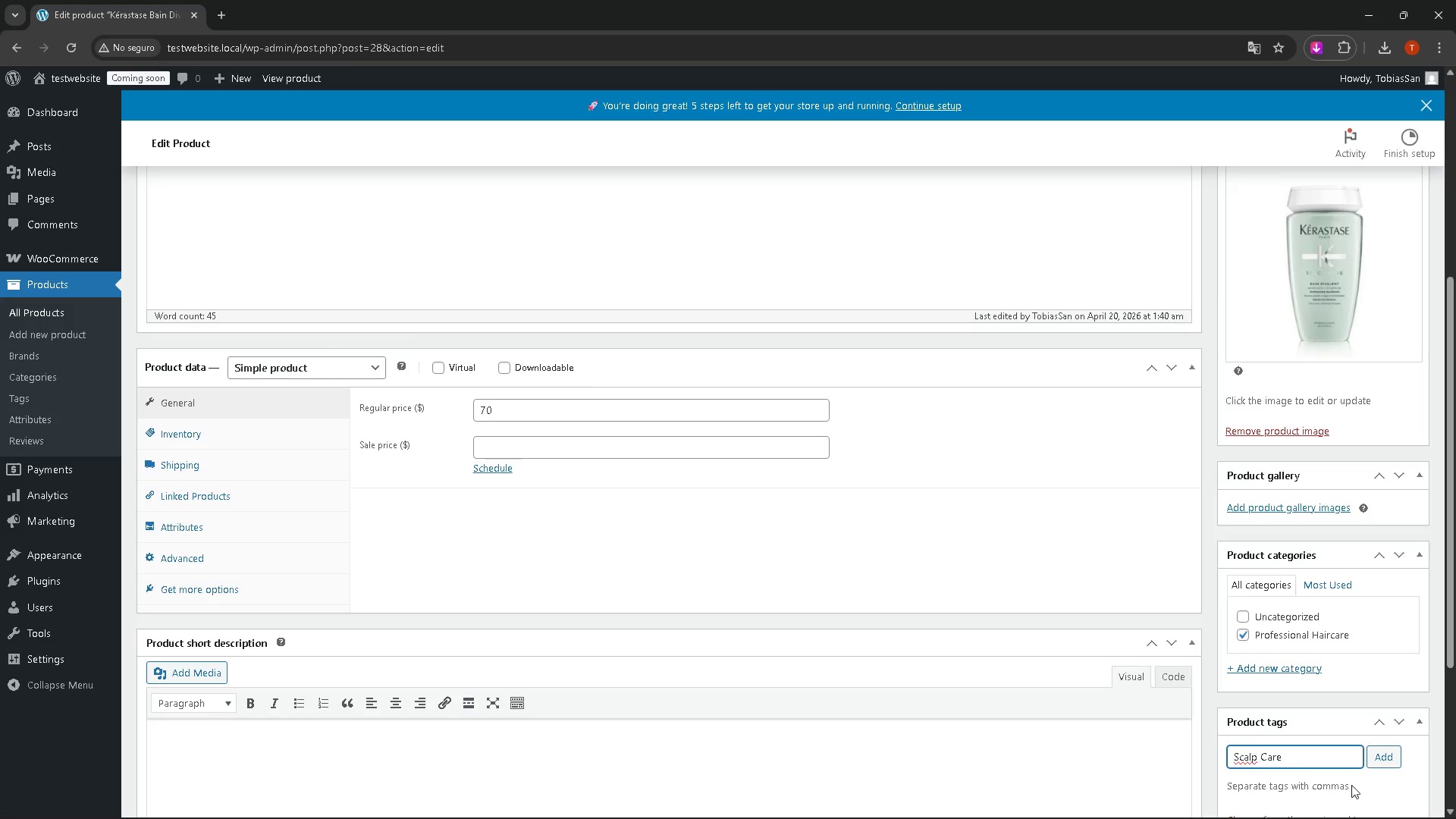 
left_click([1389, 752])
 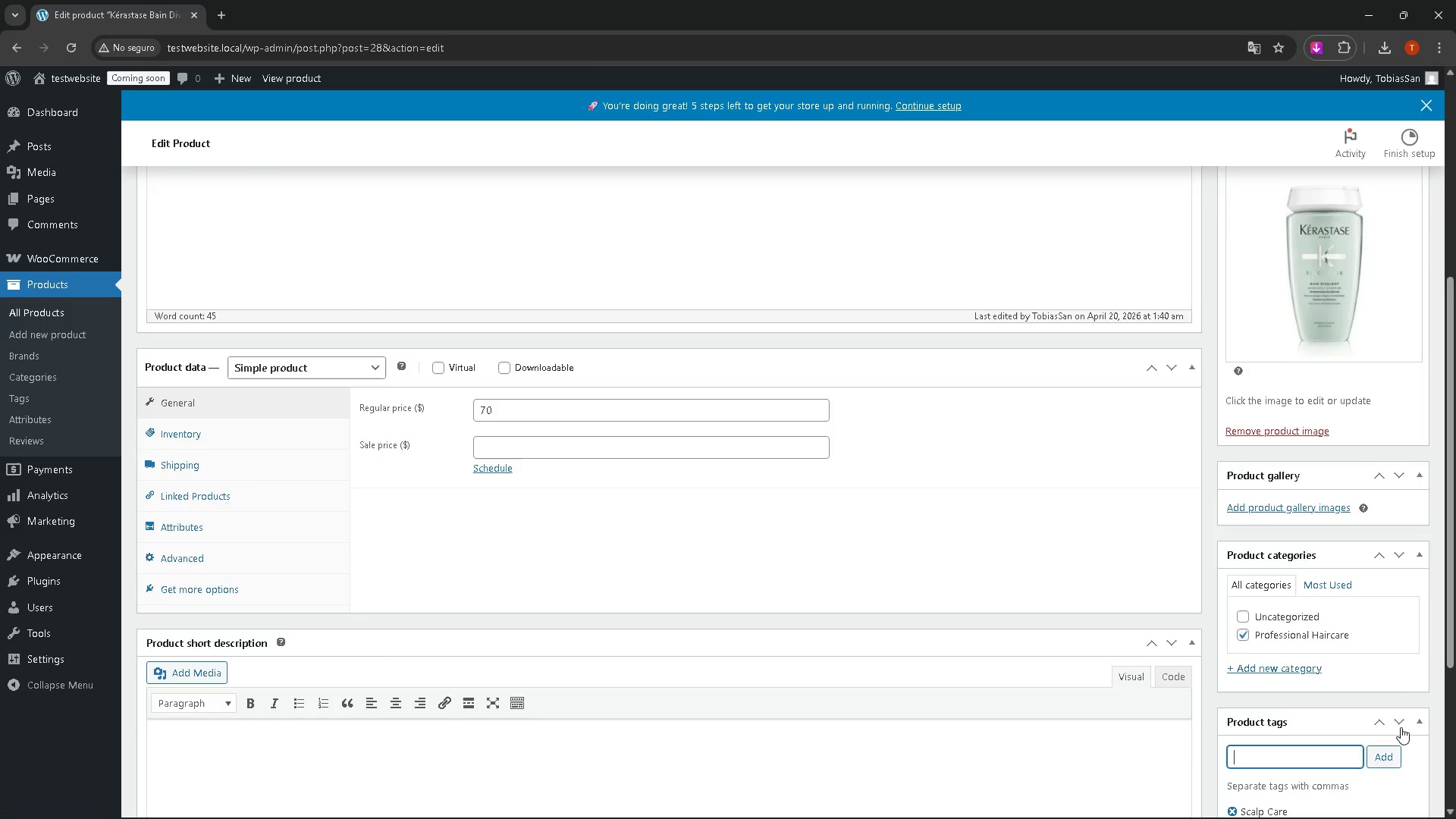 
scroll: coordinate [1384, 587], scroll_direction: up, amount: 7.0
 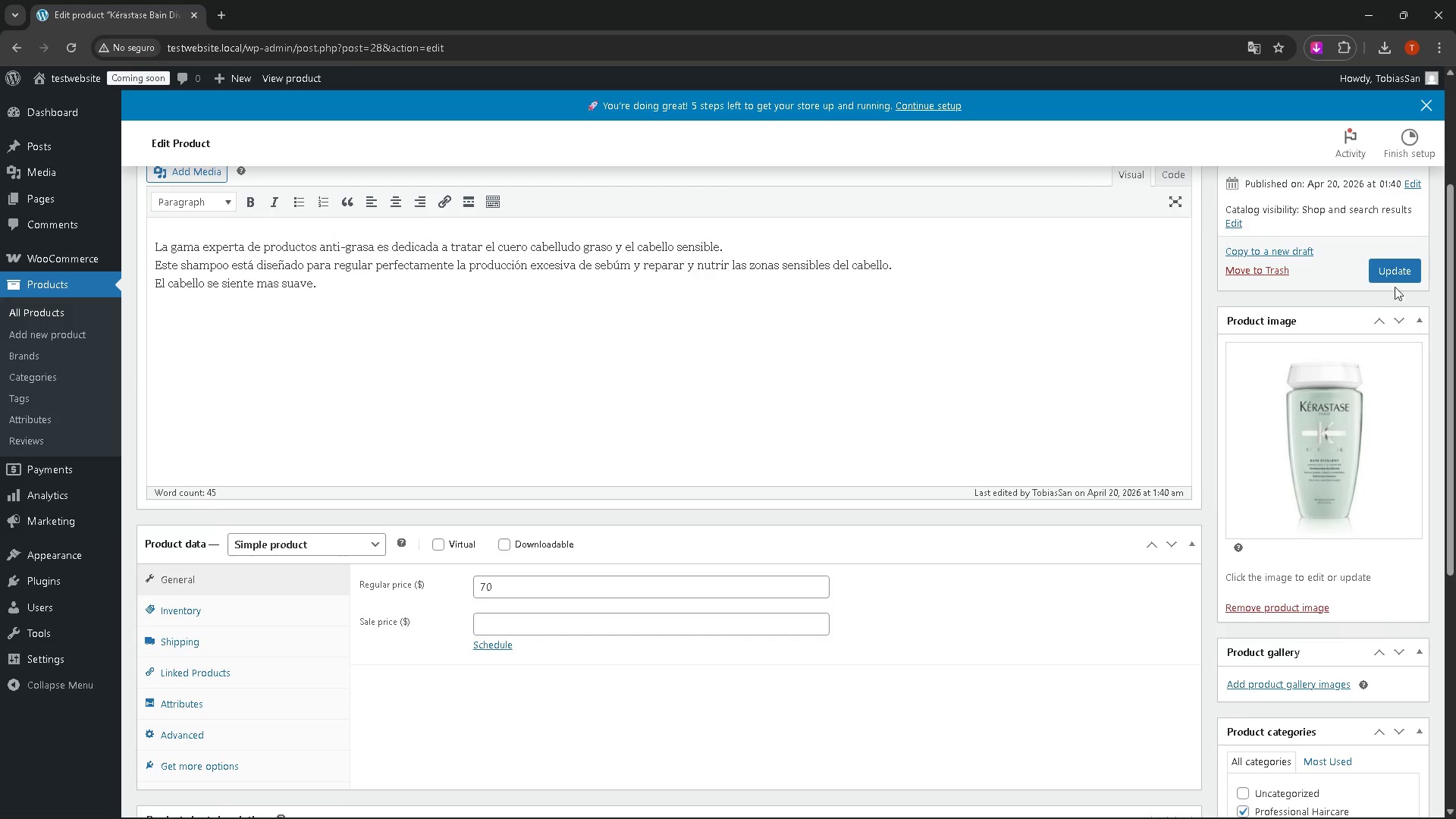 
left_click([1389, 275])
 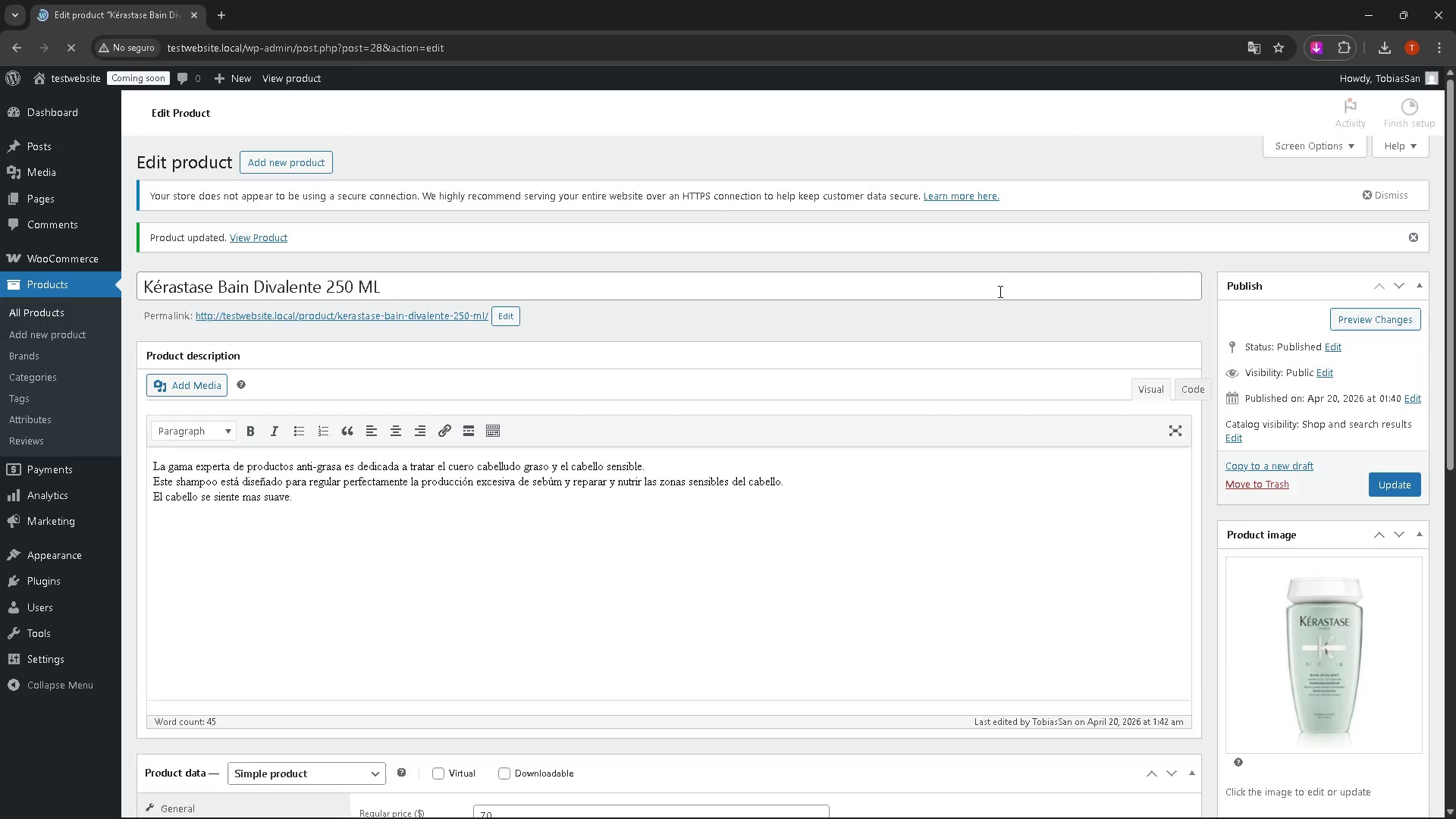 
left_click([61, 314])
 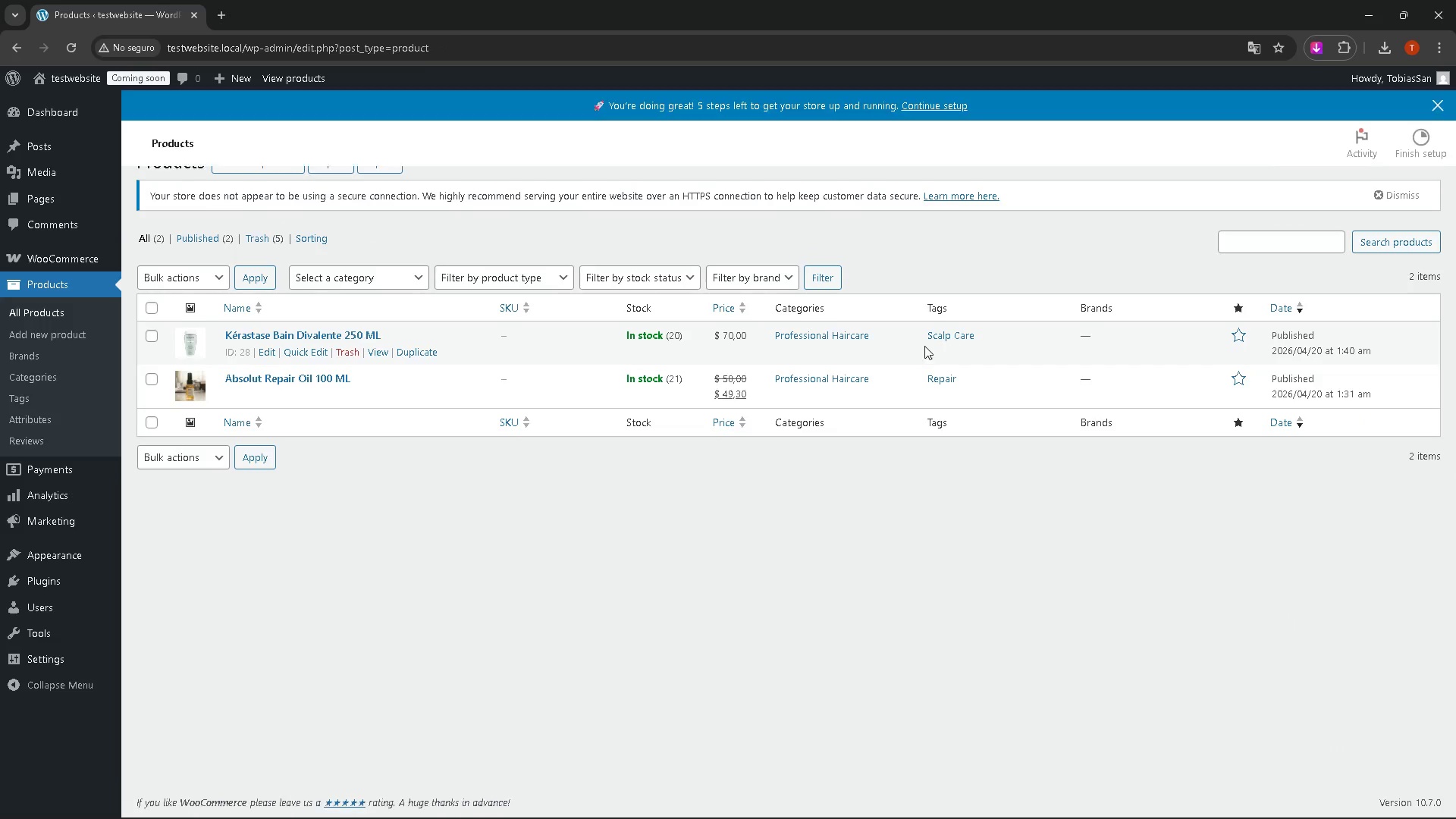 
left_click_drag(start_coordinate=[924, 363], to_coordinate=[980, 369])
 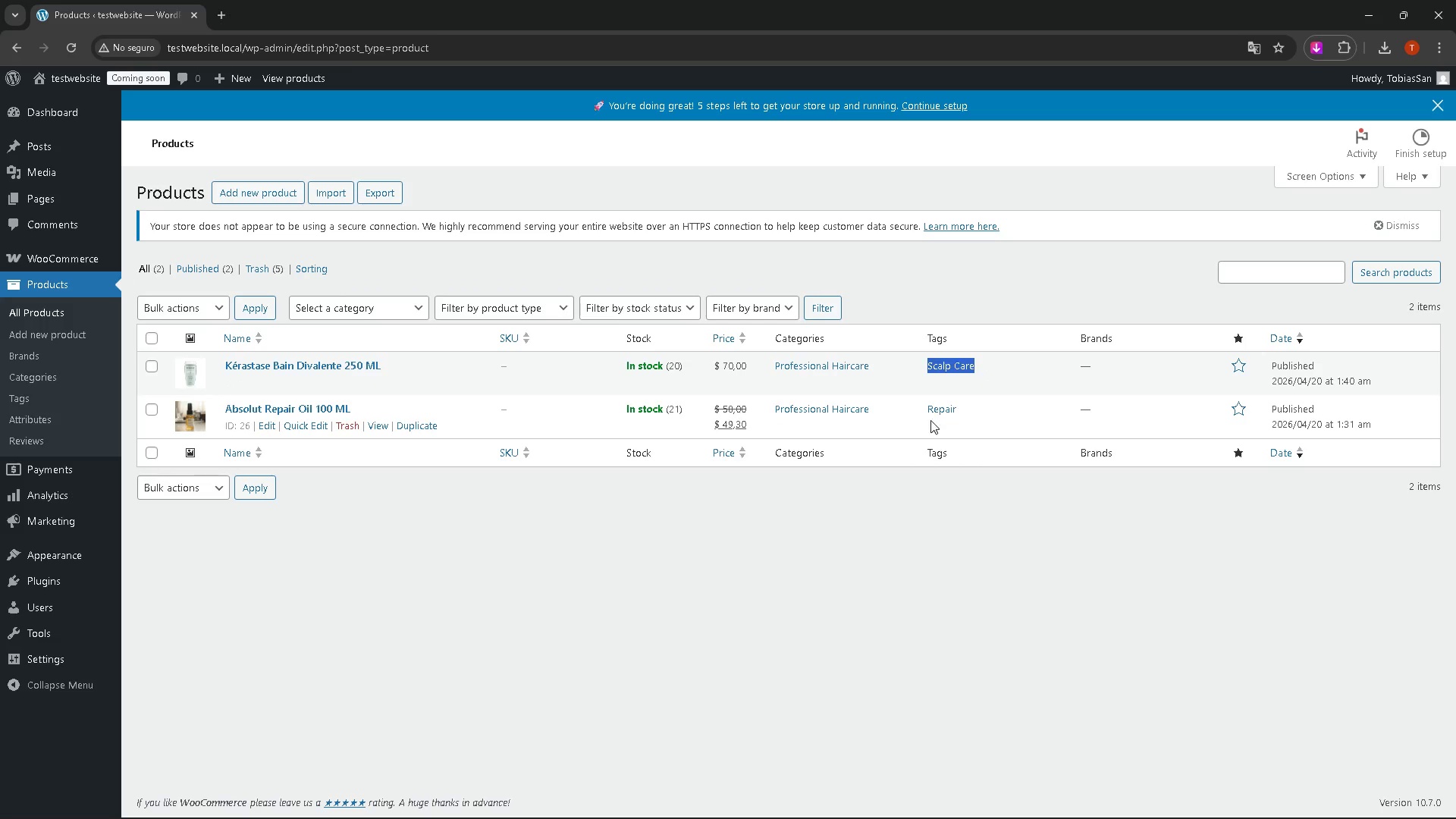 
left_click_drag(start_coordinate=[920, 416], to_coordinate=[972, 422])
 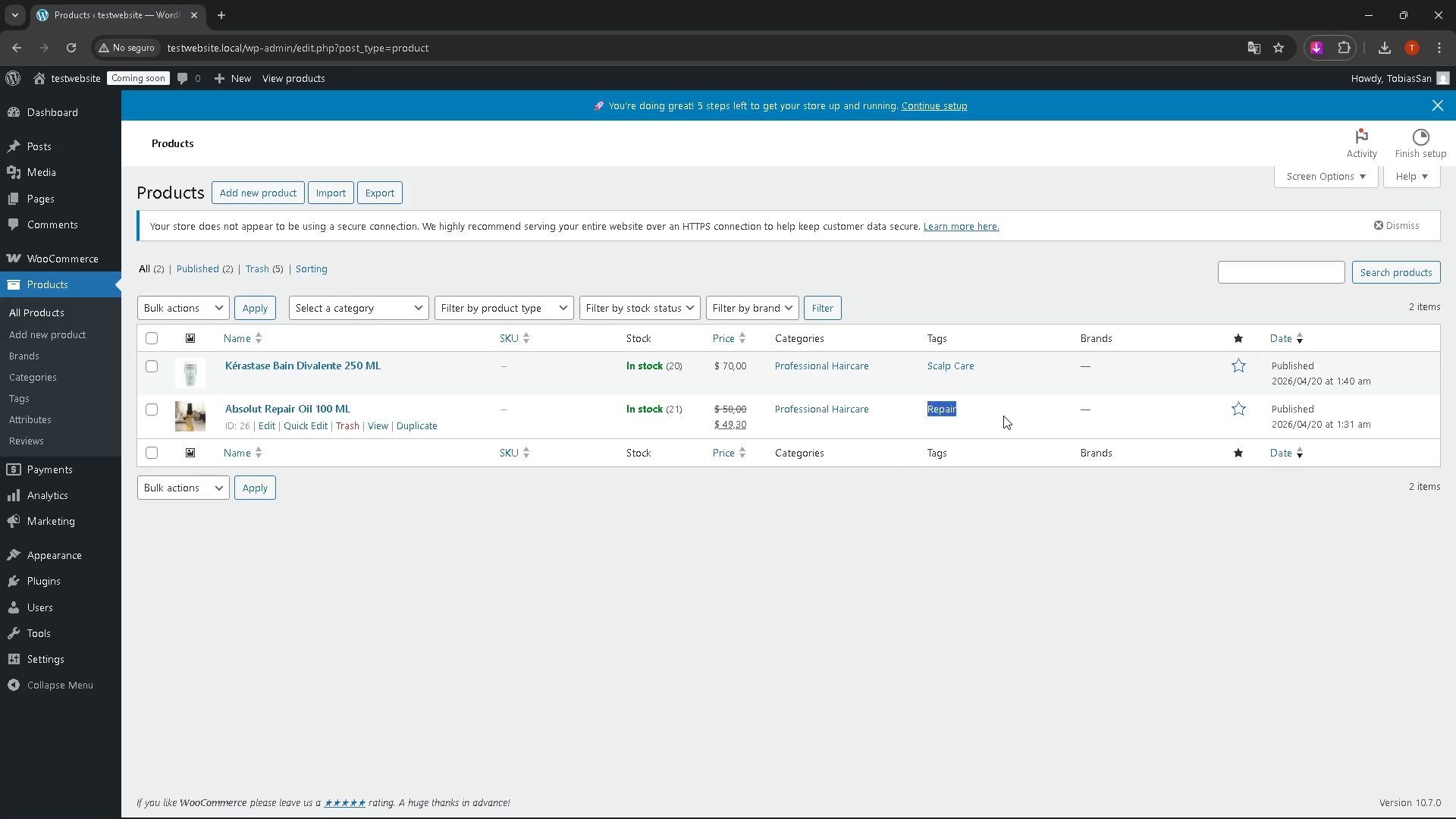 
left_click([1003, 416])
 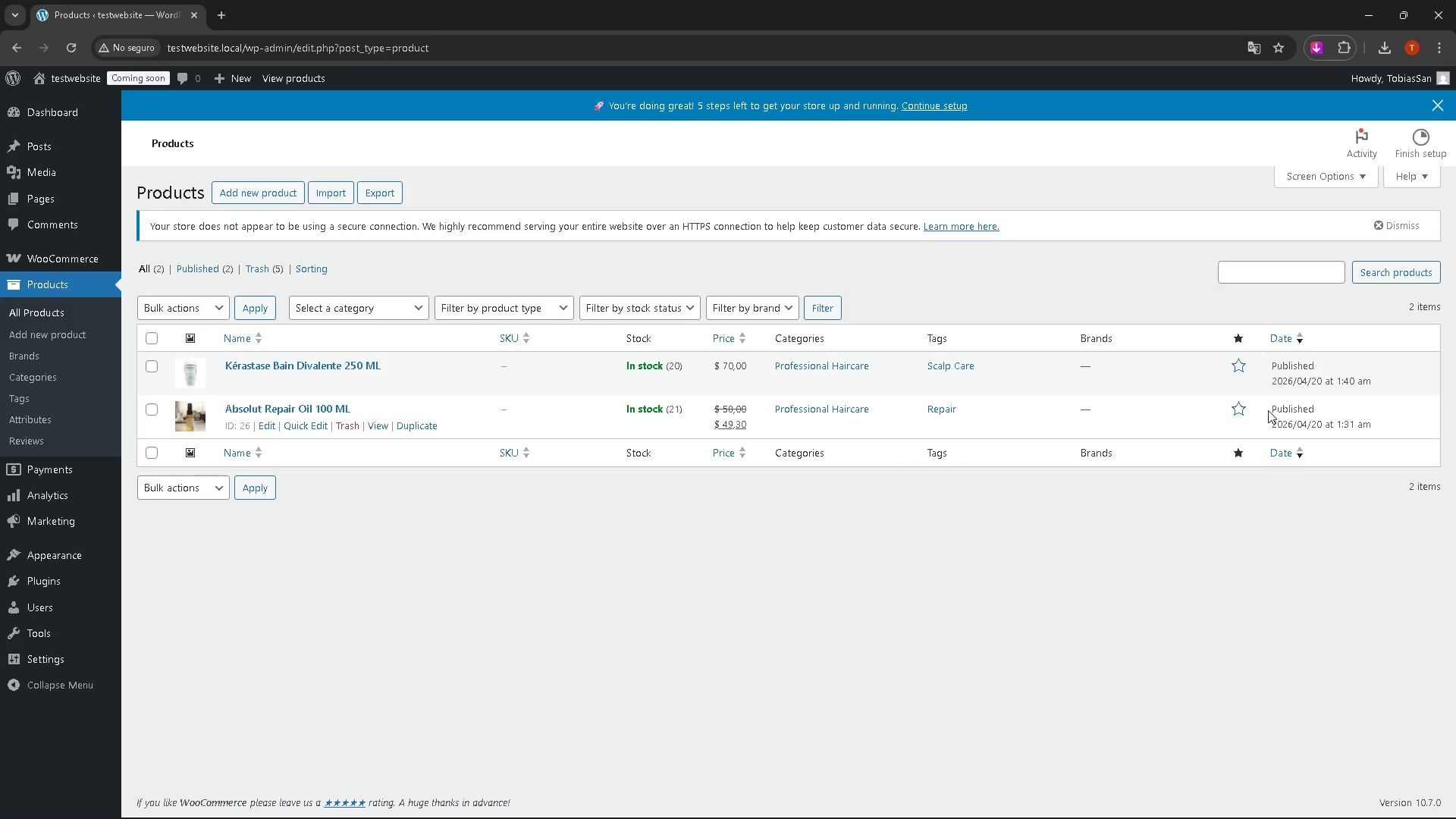 
wait(8.03)
 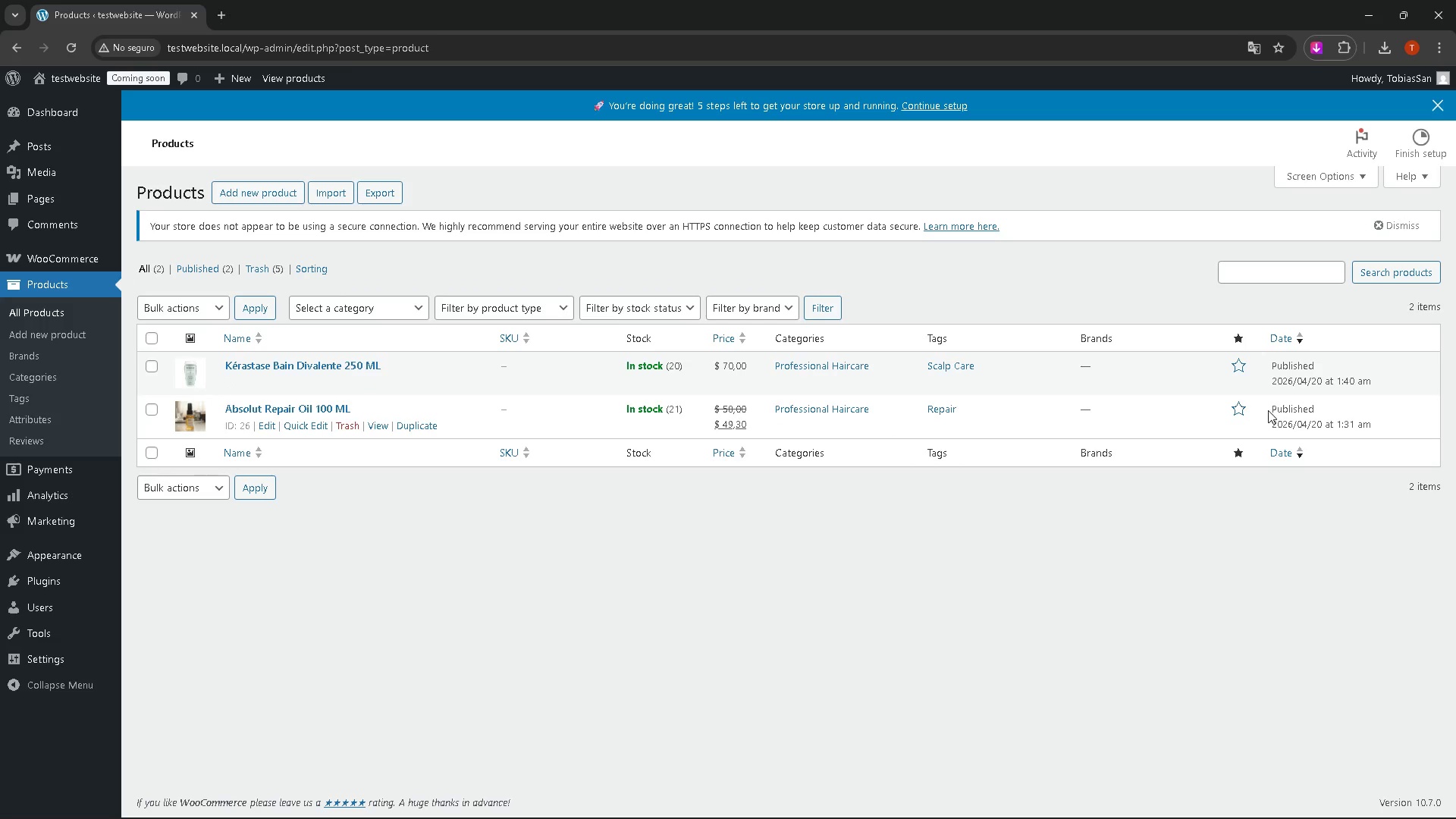 
left_click([246, 194])
 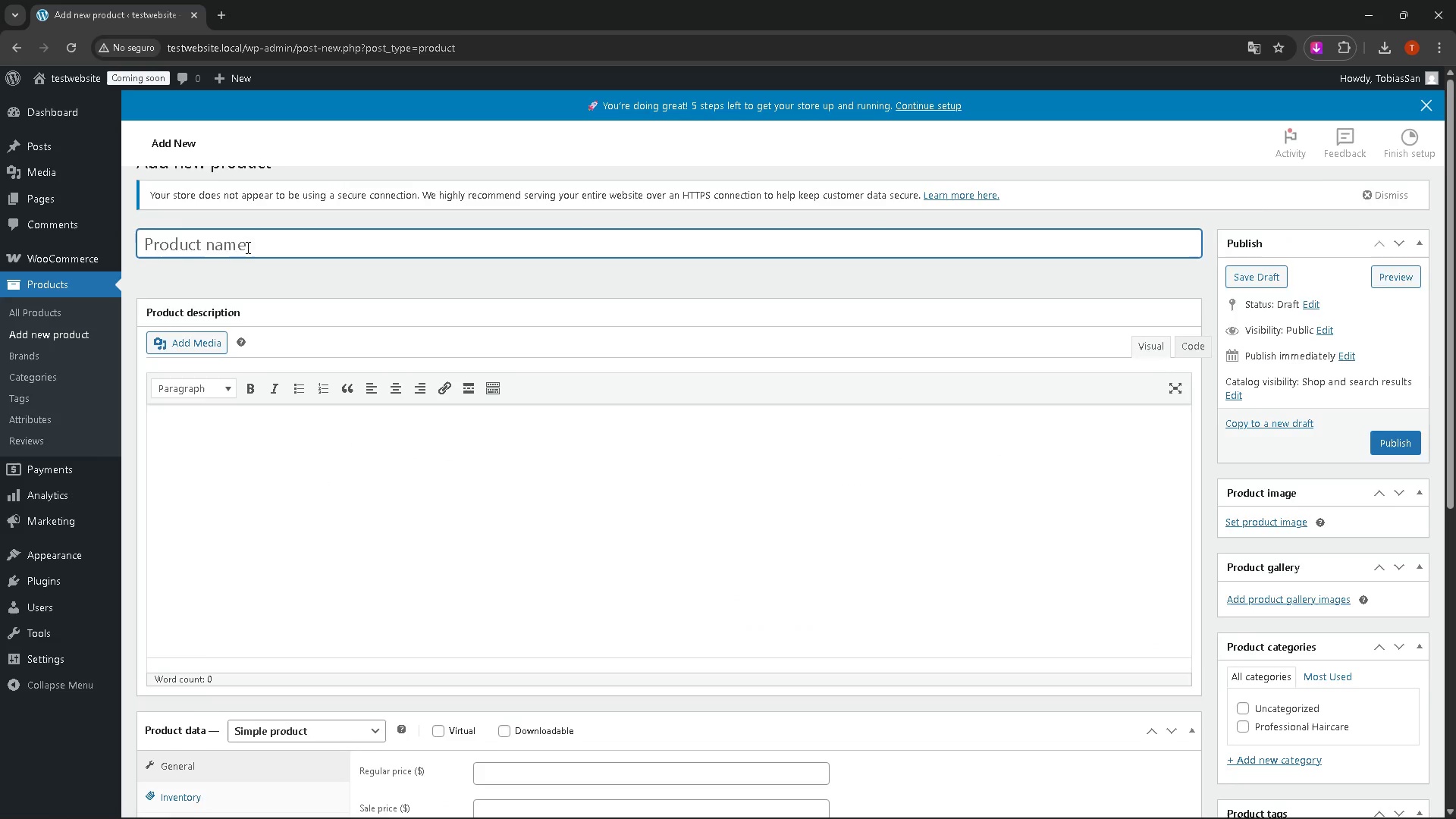 
scroll: coordinate [795, 507], scroll_direction: down, amount: 4.0
 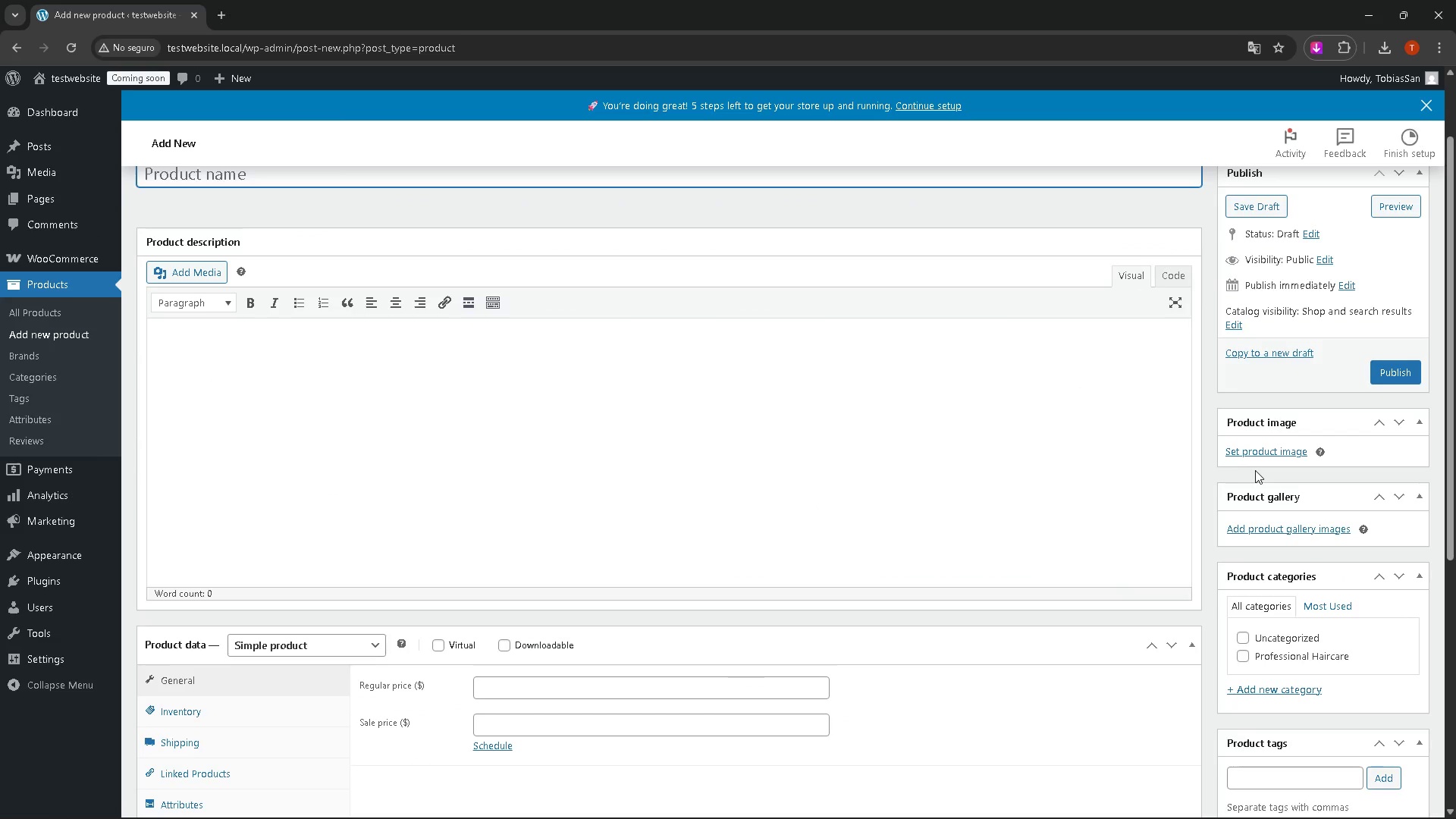 
left_click([1261, 448])
 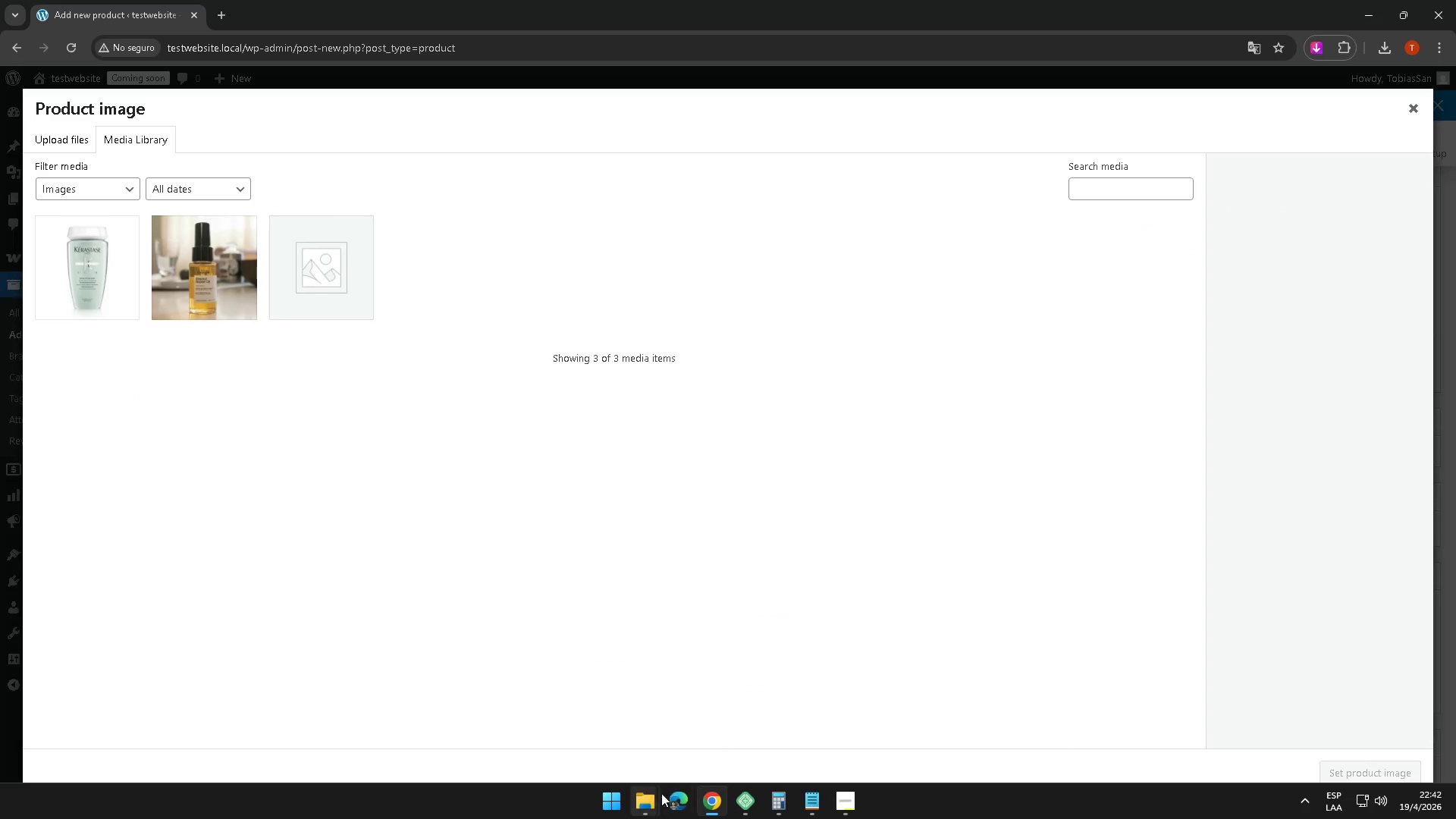 
left_click([601, 732])
 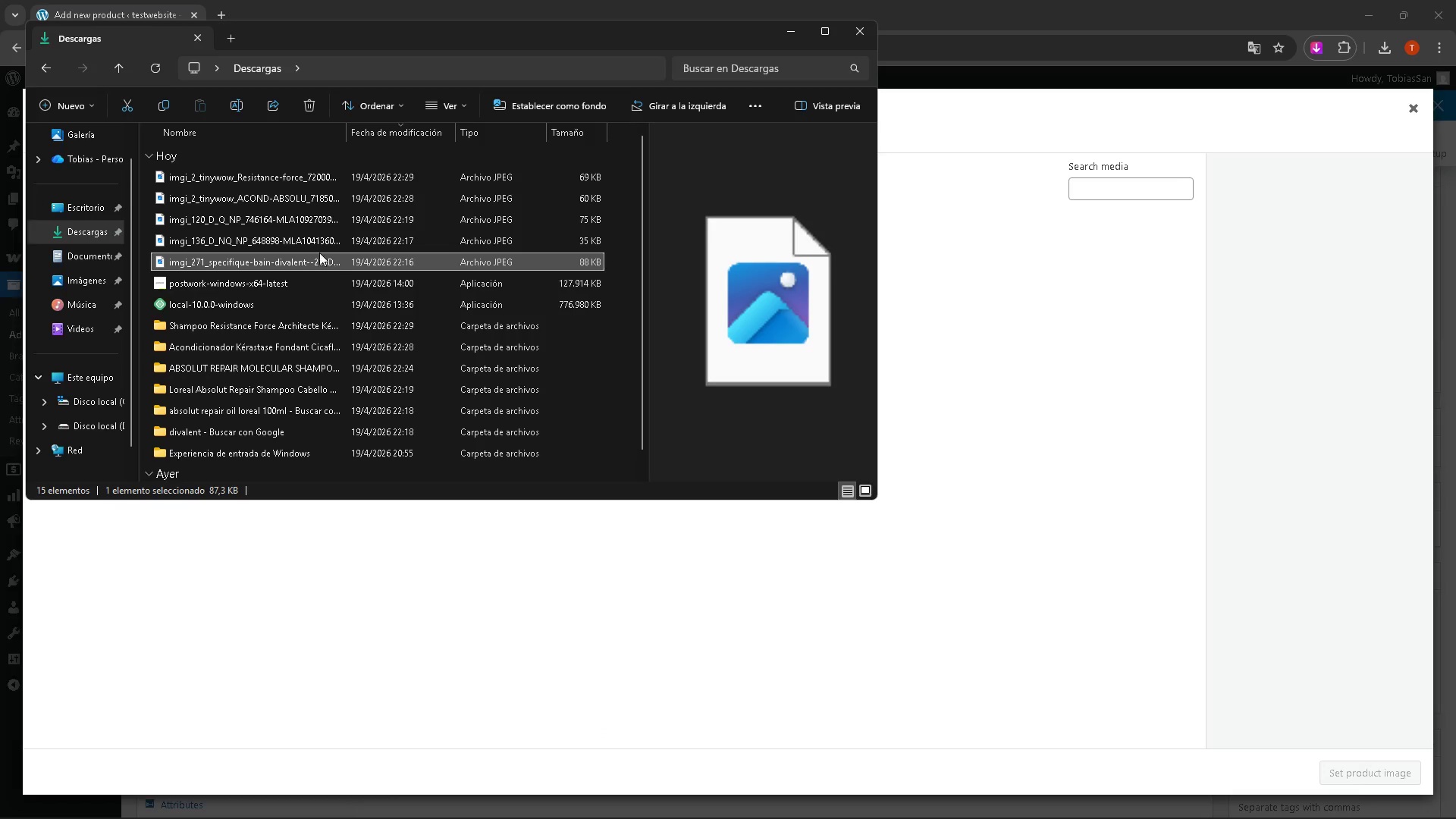 
left_click([311, 242])
 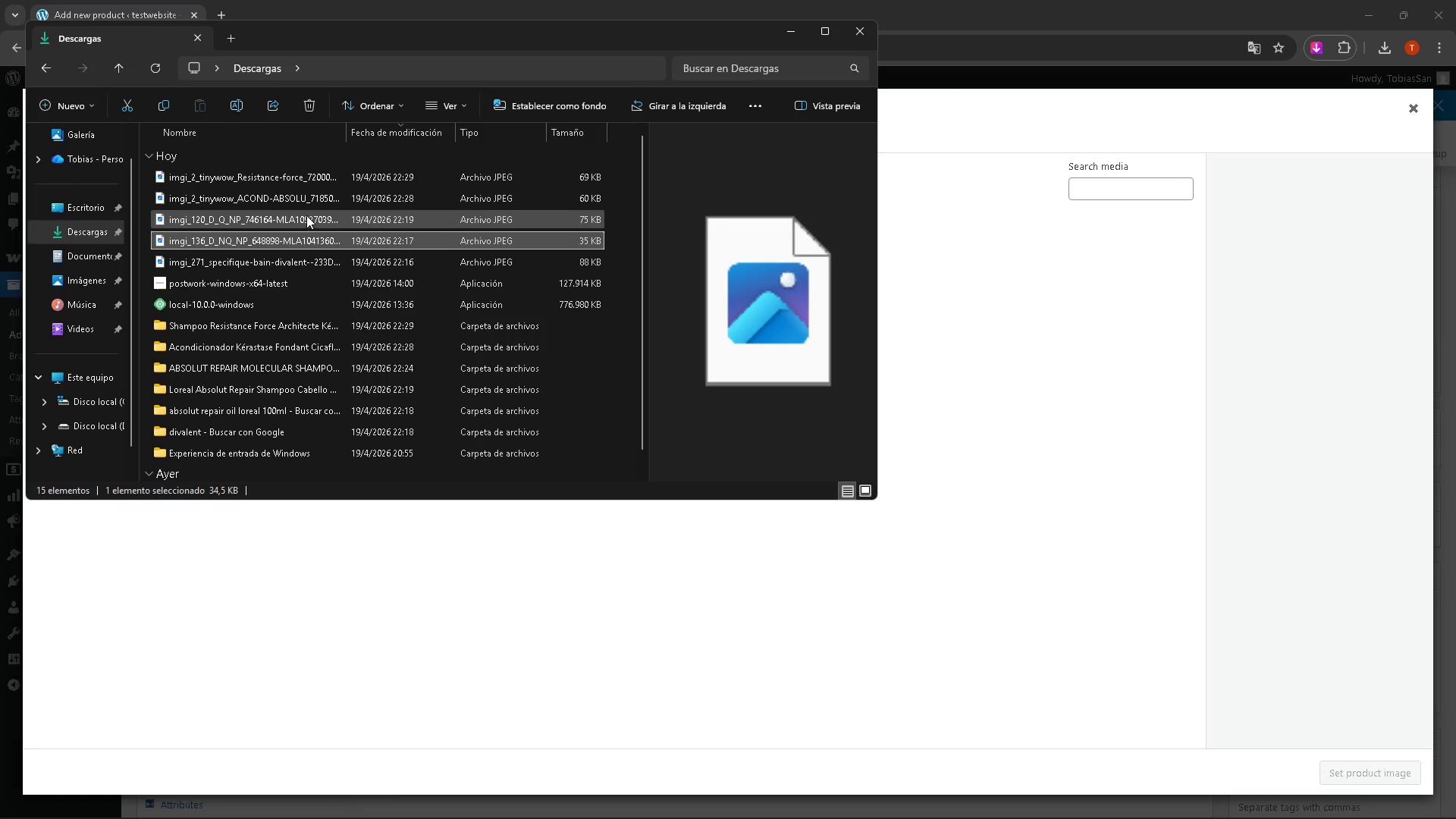 
left_click([306, 215])
 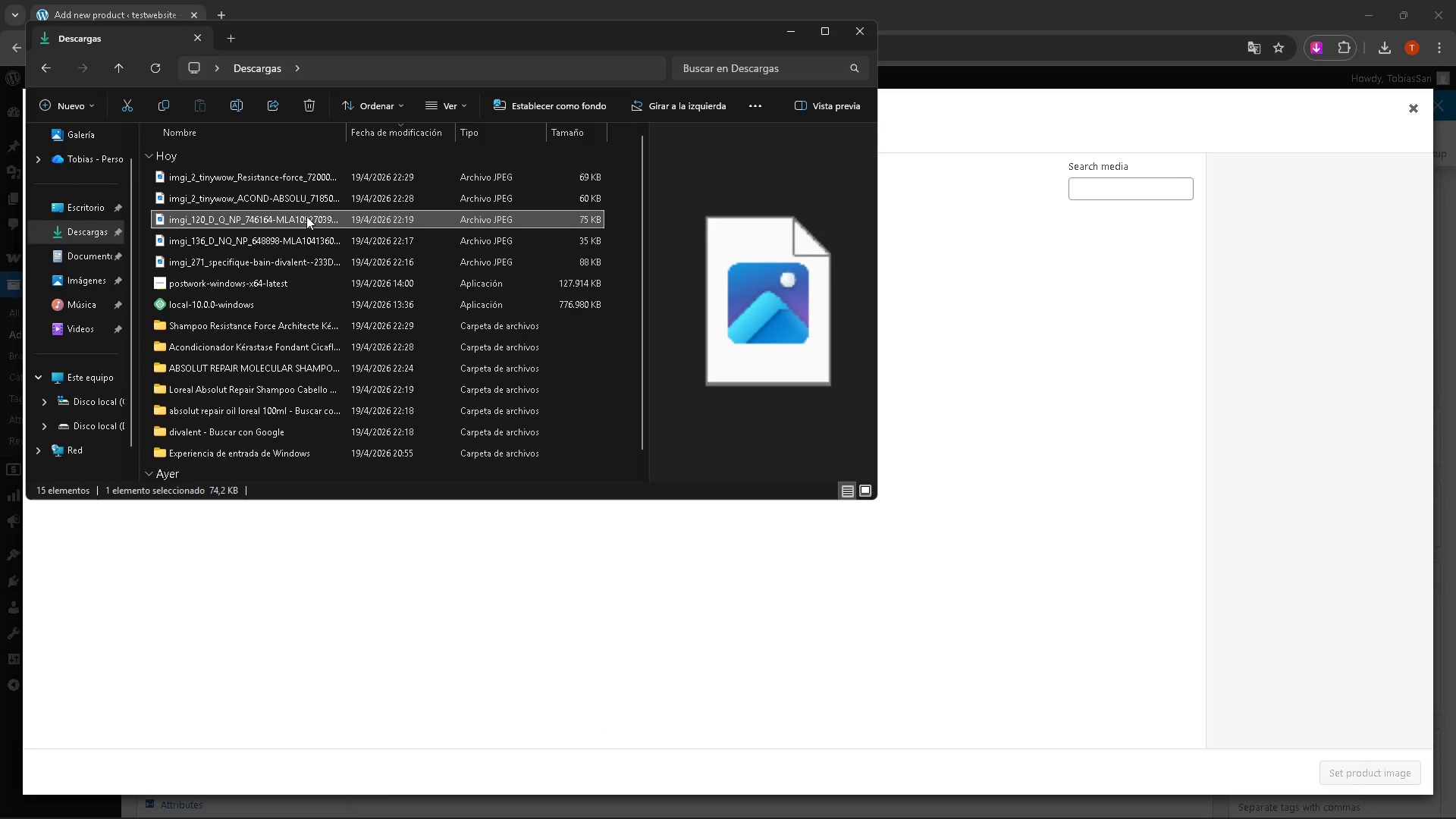 
left_click_drag(start_coordinate=[306, 216], to_coordinate=[945, 394])
 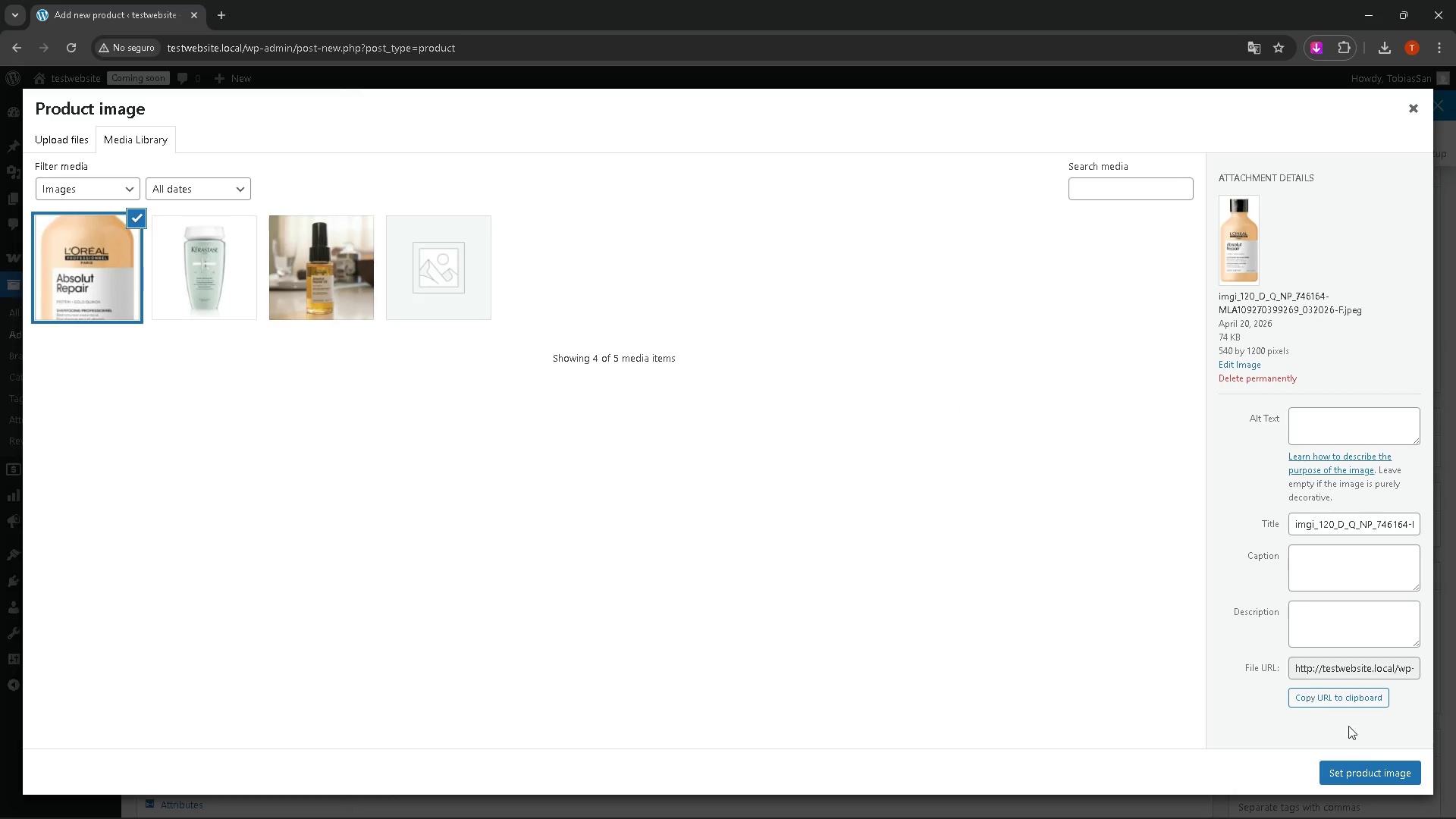 
left_click([1374, 773])
 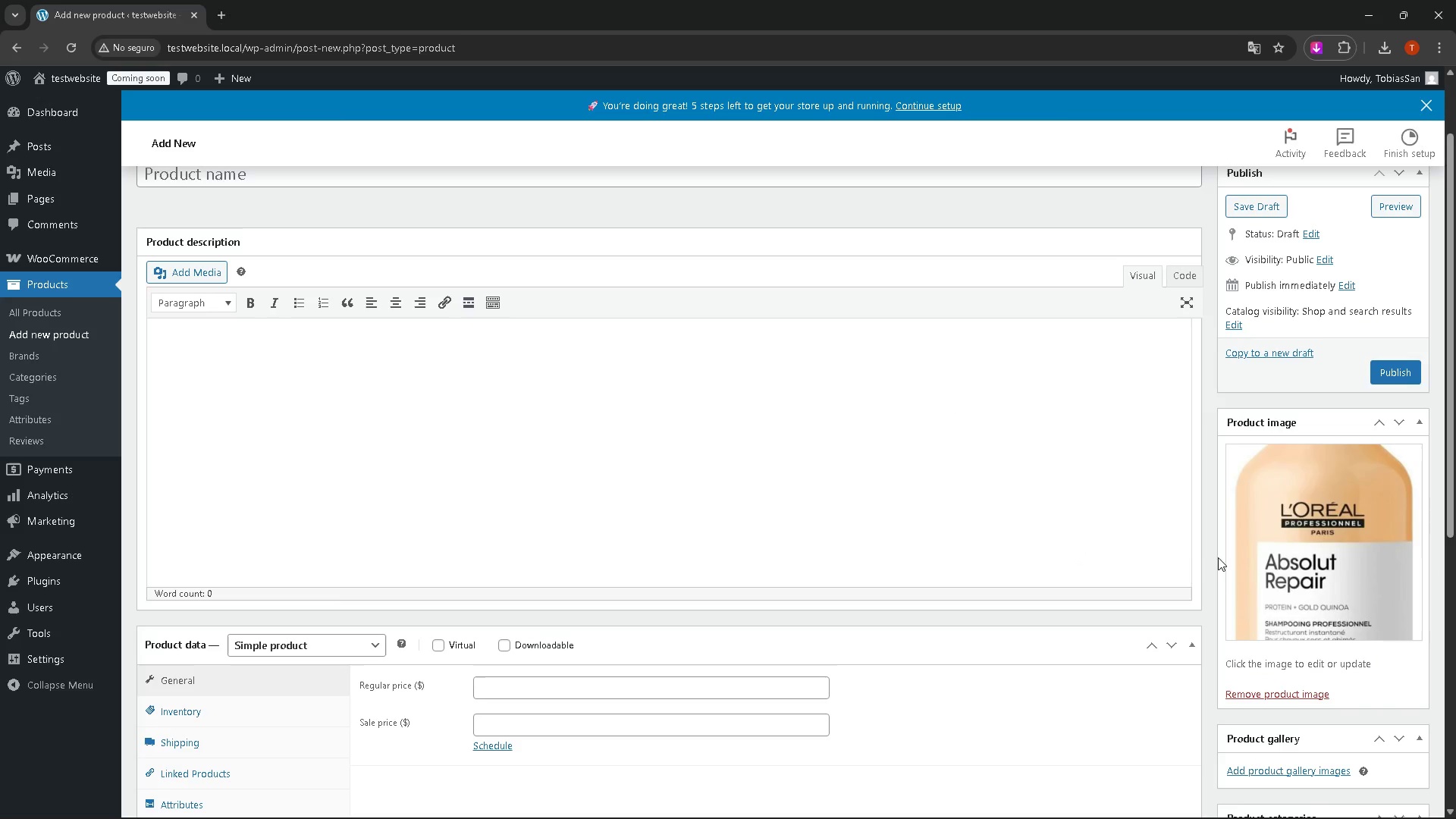 
scroll: coordinate [1228, 621], scroll_direction: down, amount: 10.0
 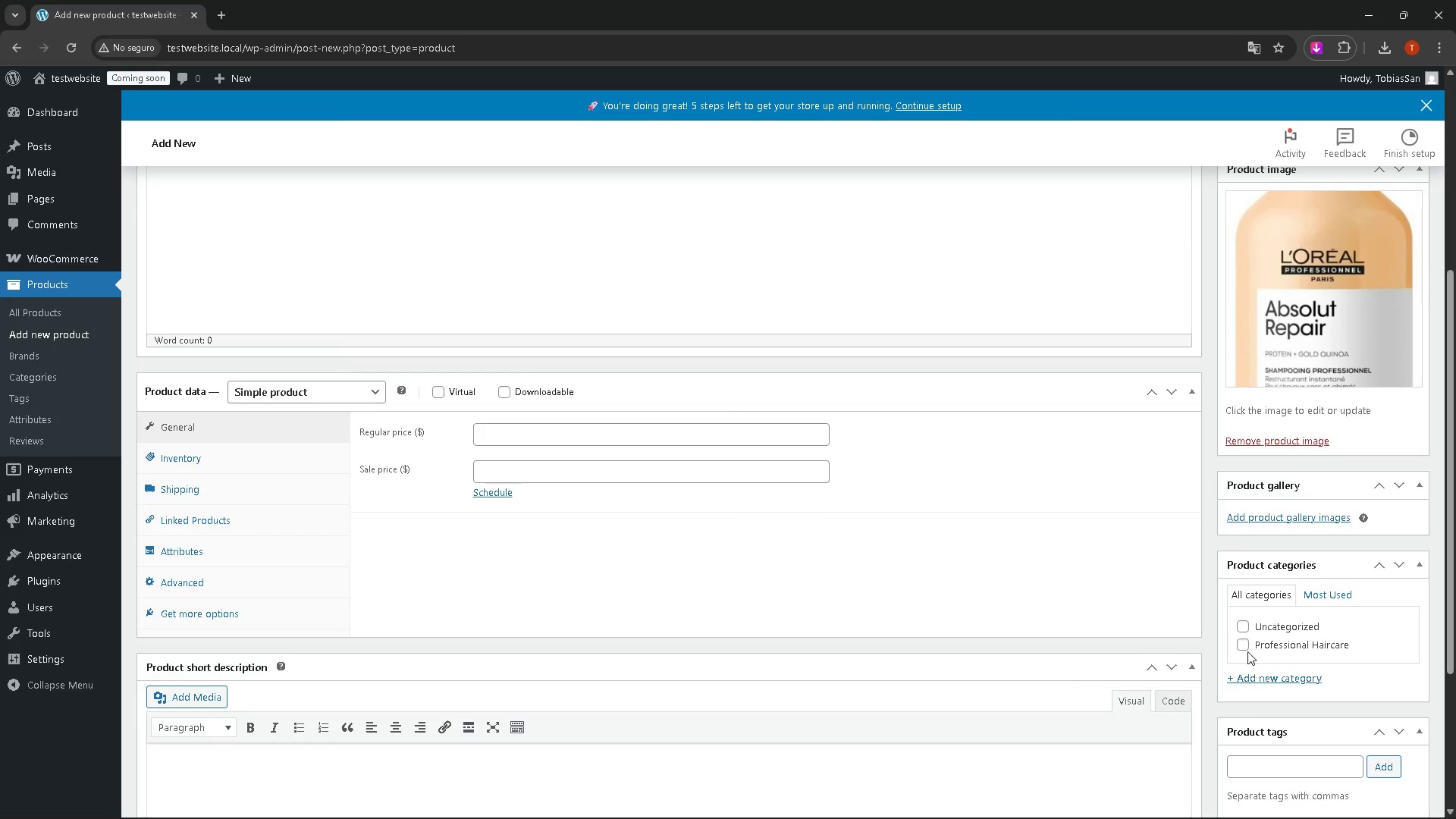 
left_click([1241, 648])
 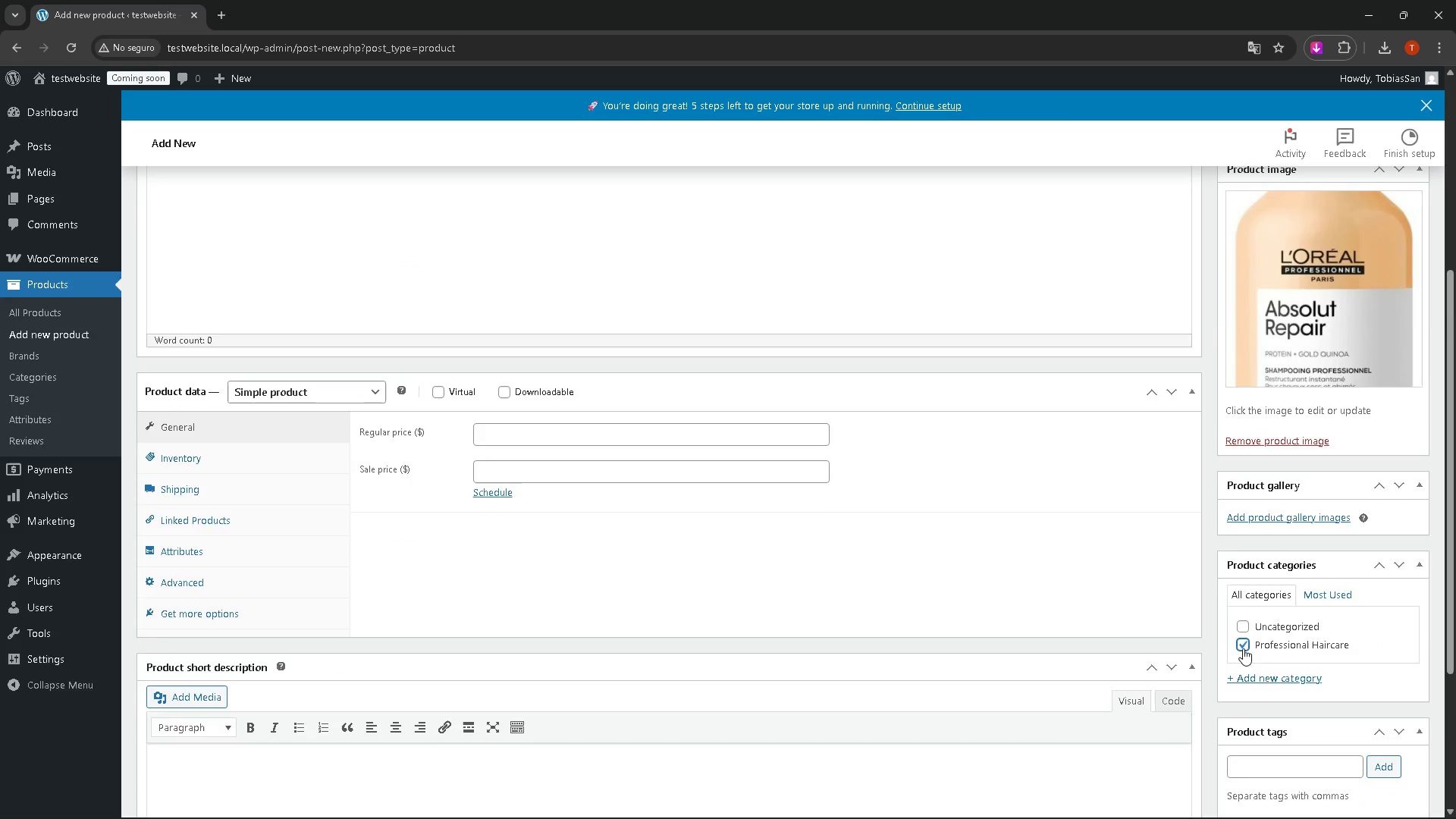 
left_click([1257, 668])
 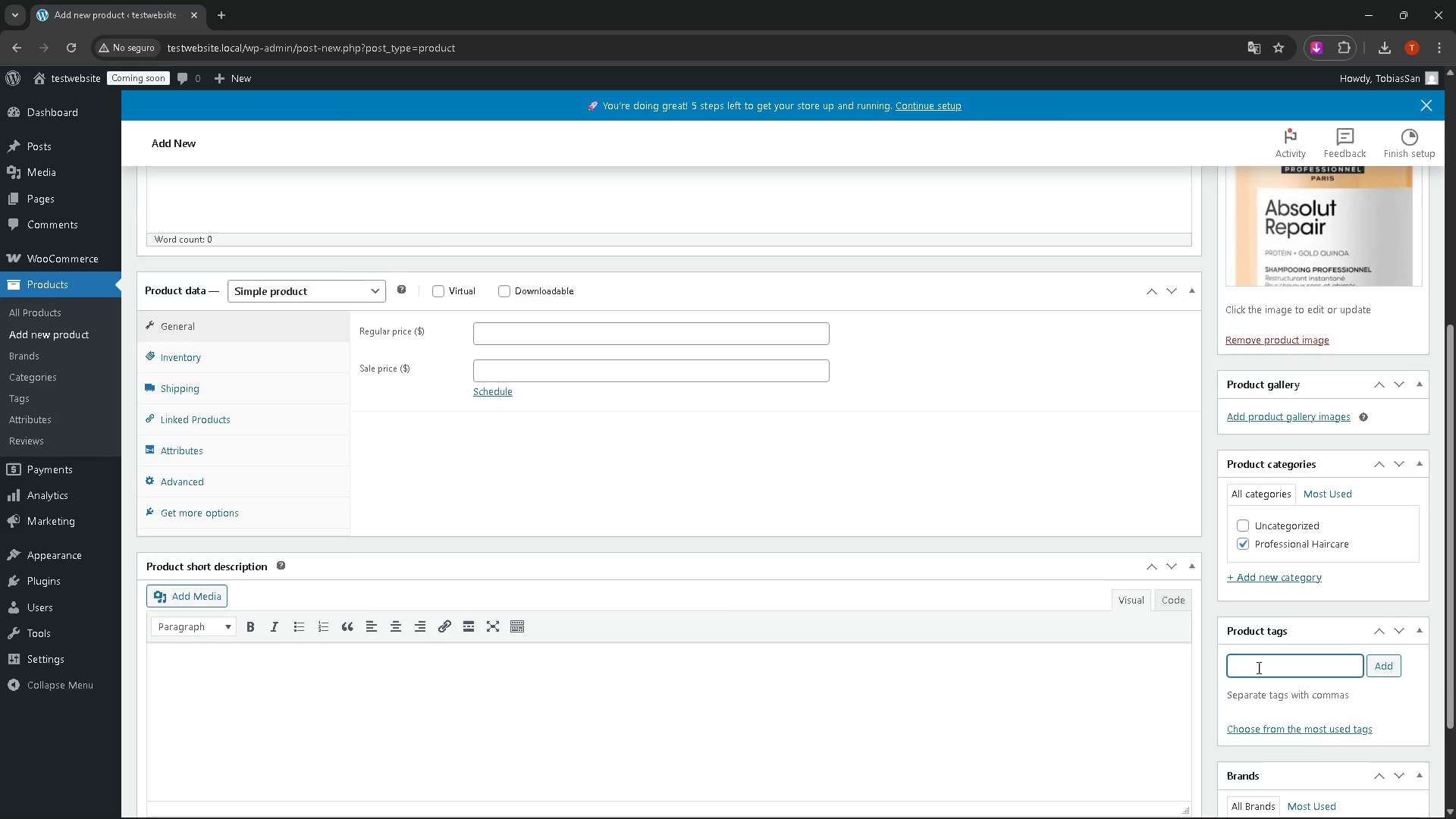 
scroll: coordinate [1245, 655], scroll_direction: down, amount: 4.0
 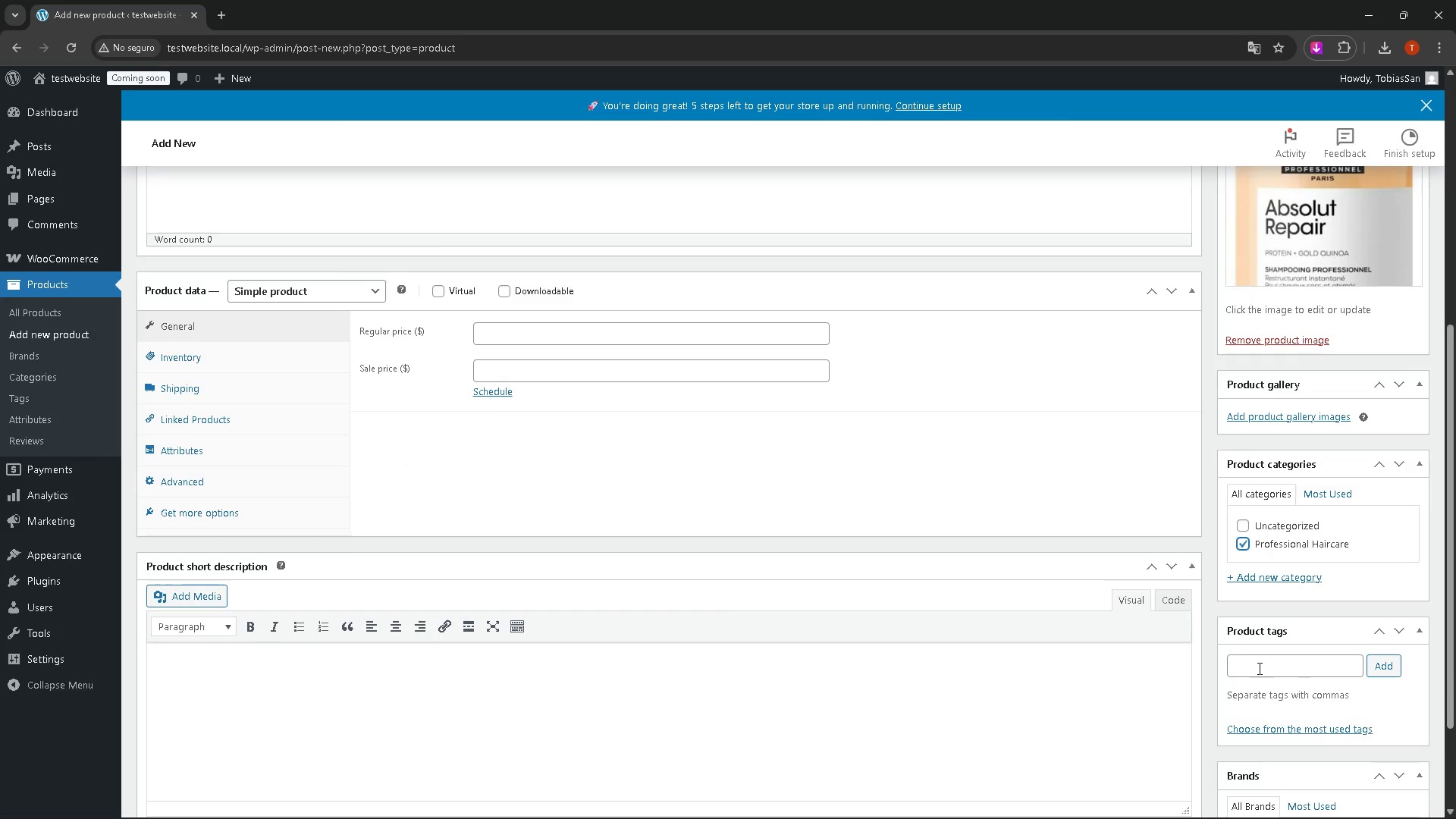 
type(Repair)
 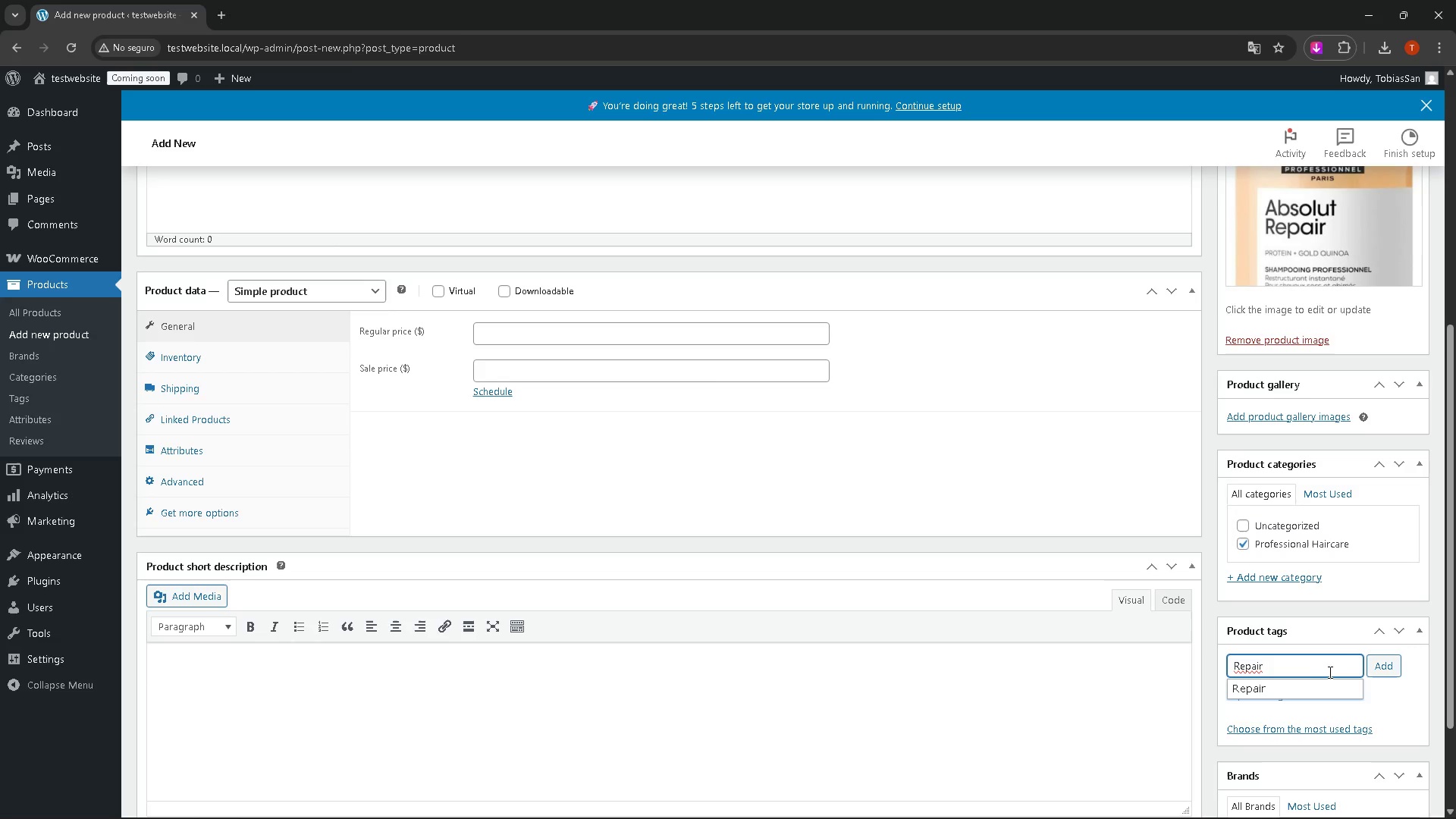 
left_click([1309, 683])
 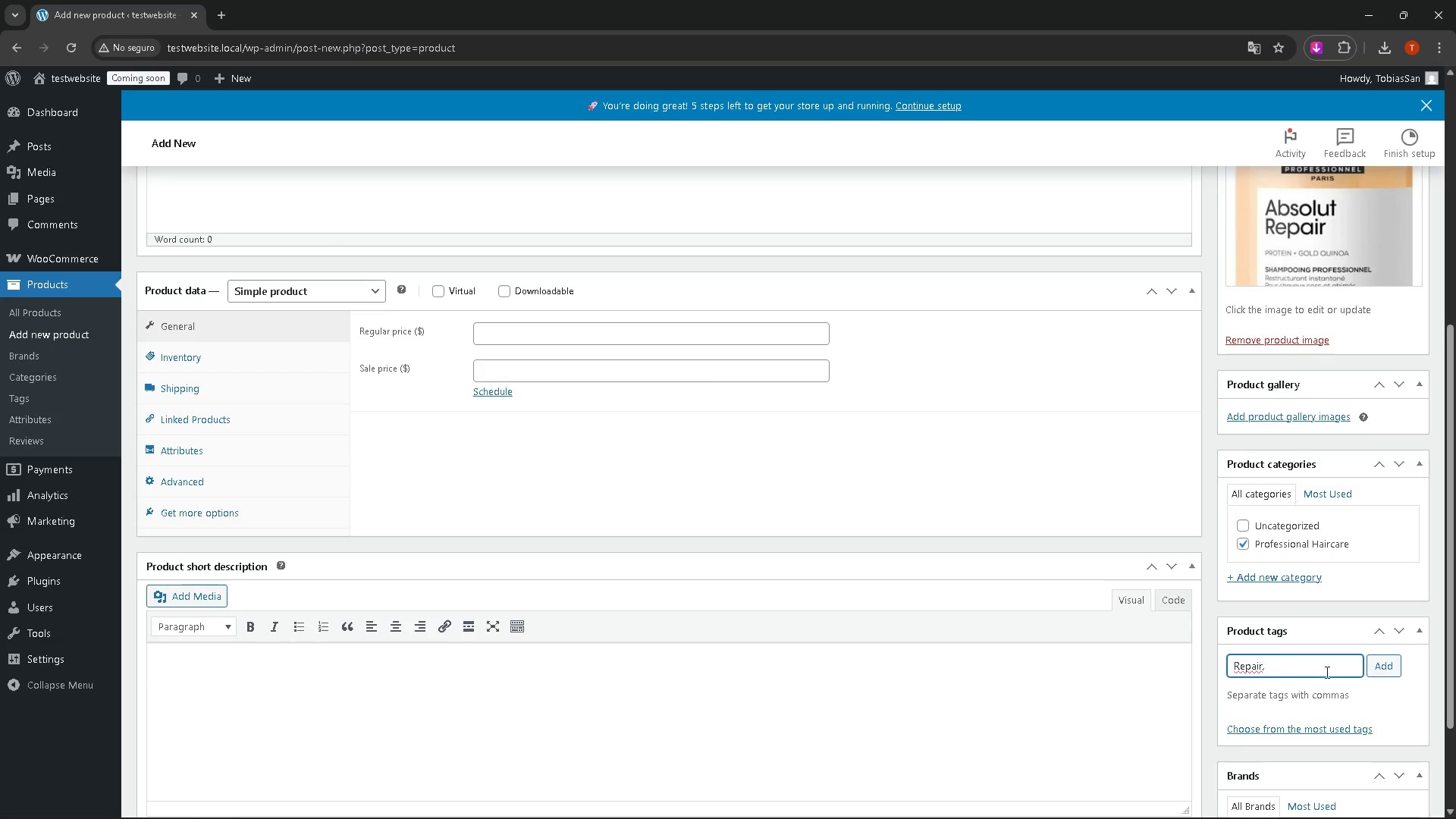 
left_click([1385, 663])
 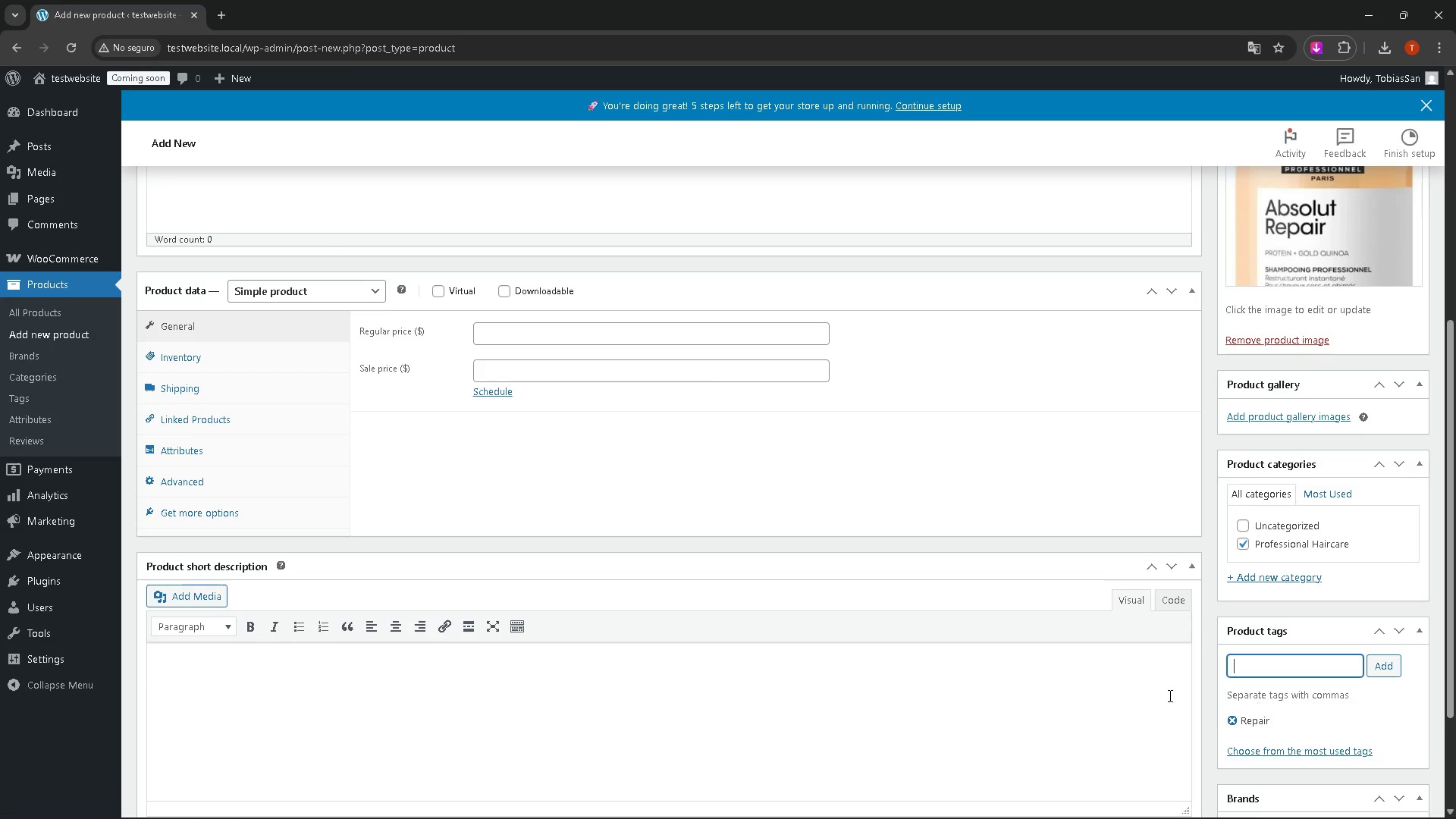 
scroll: coordinate [1104, 626], scroll_direction: up, amount: 19.0
 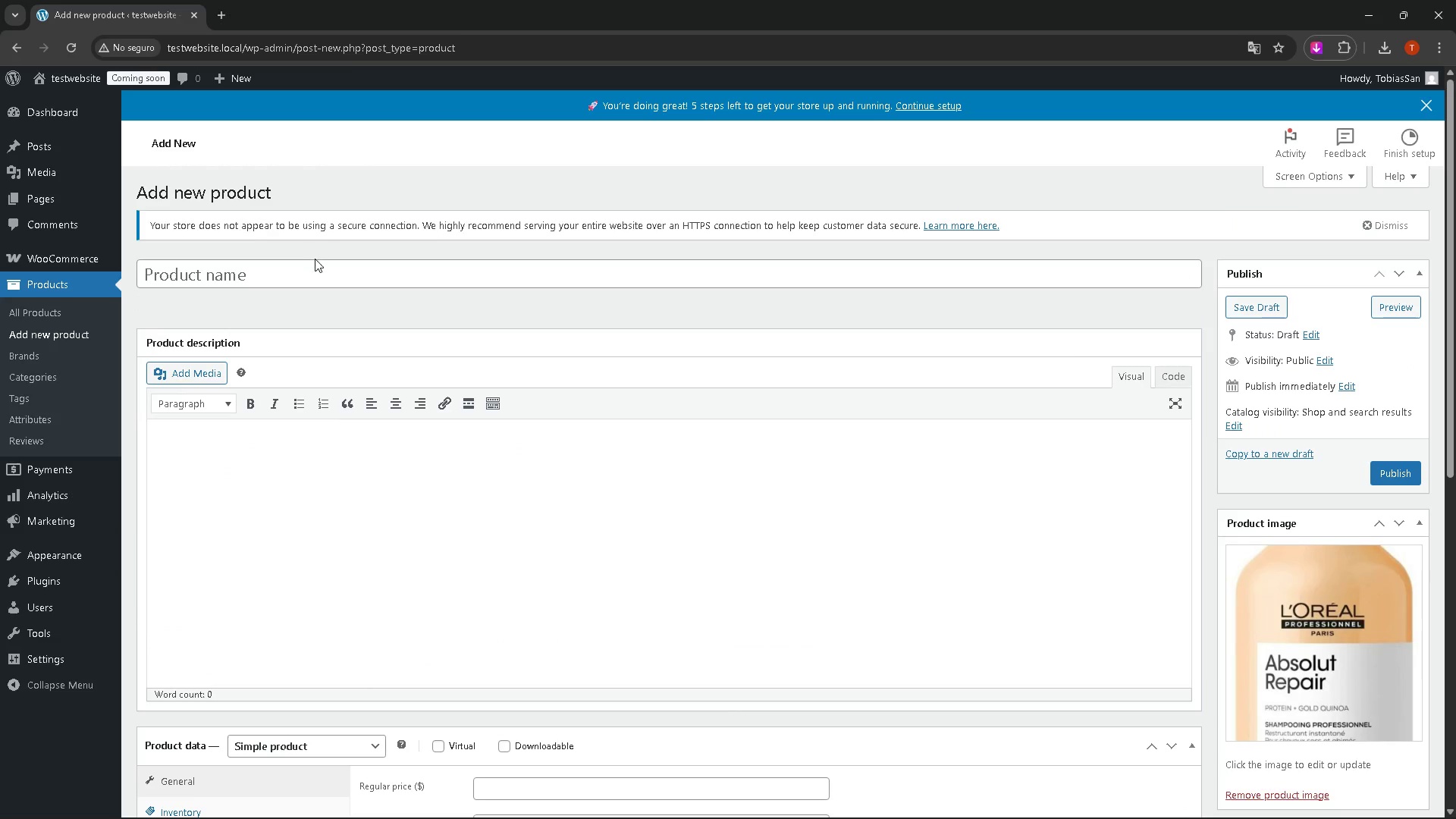 
left_click([306, 275])
 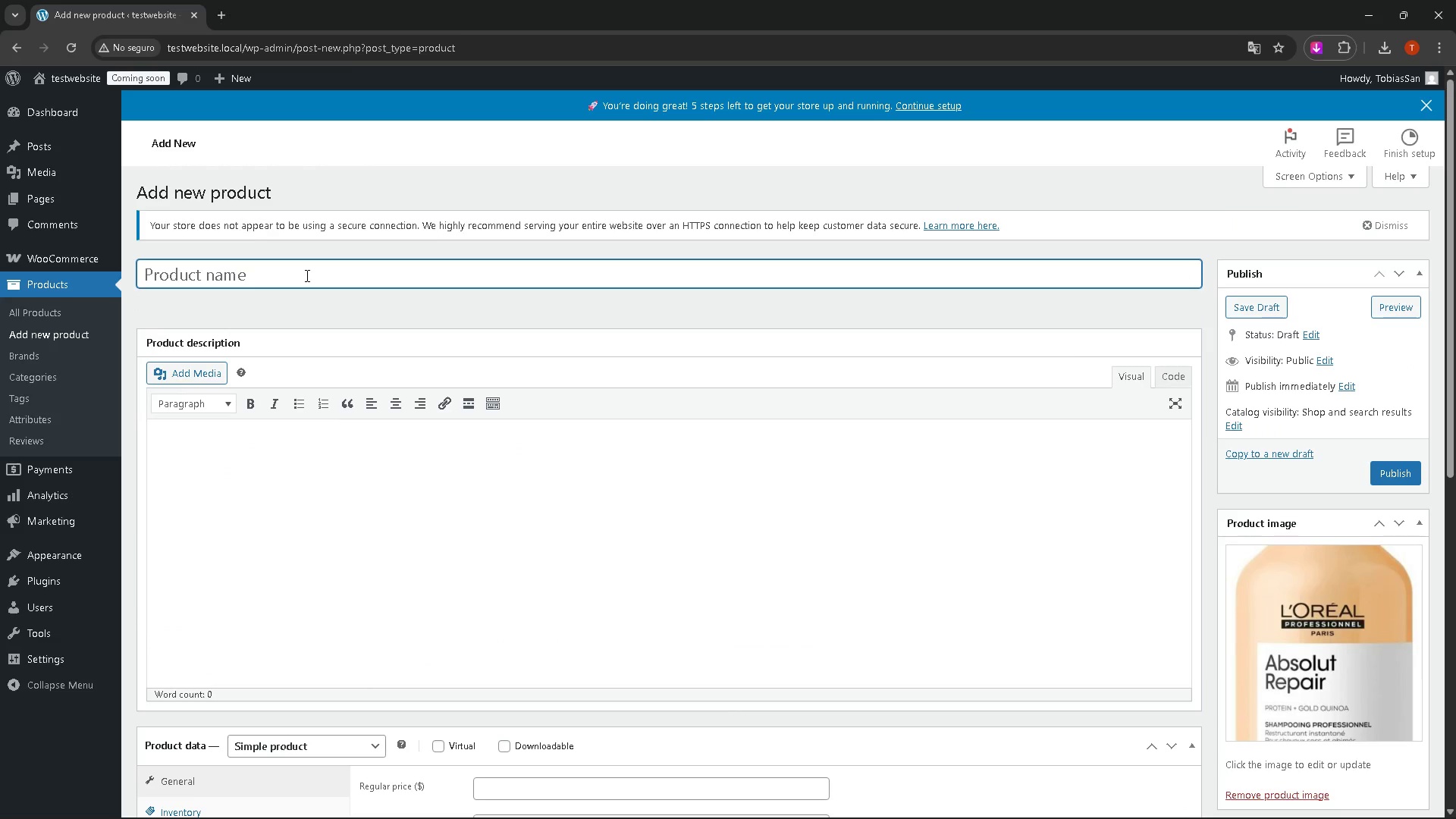 
type(Shampoo Absolut Repair 2)
key(Backspace)
type(300 ML)
 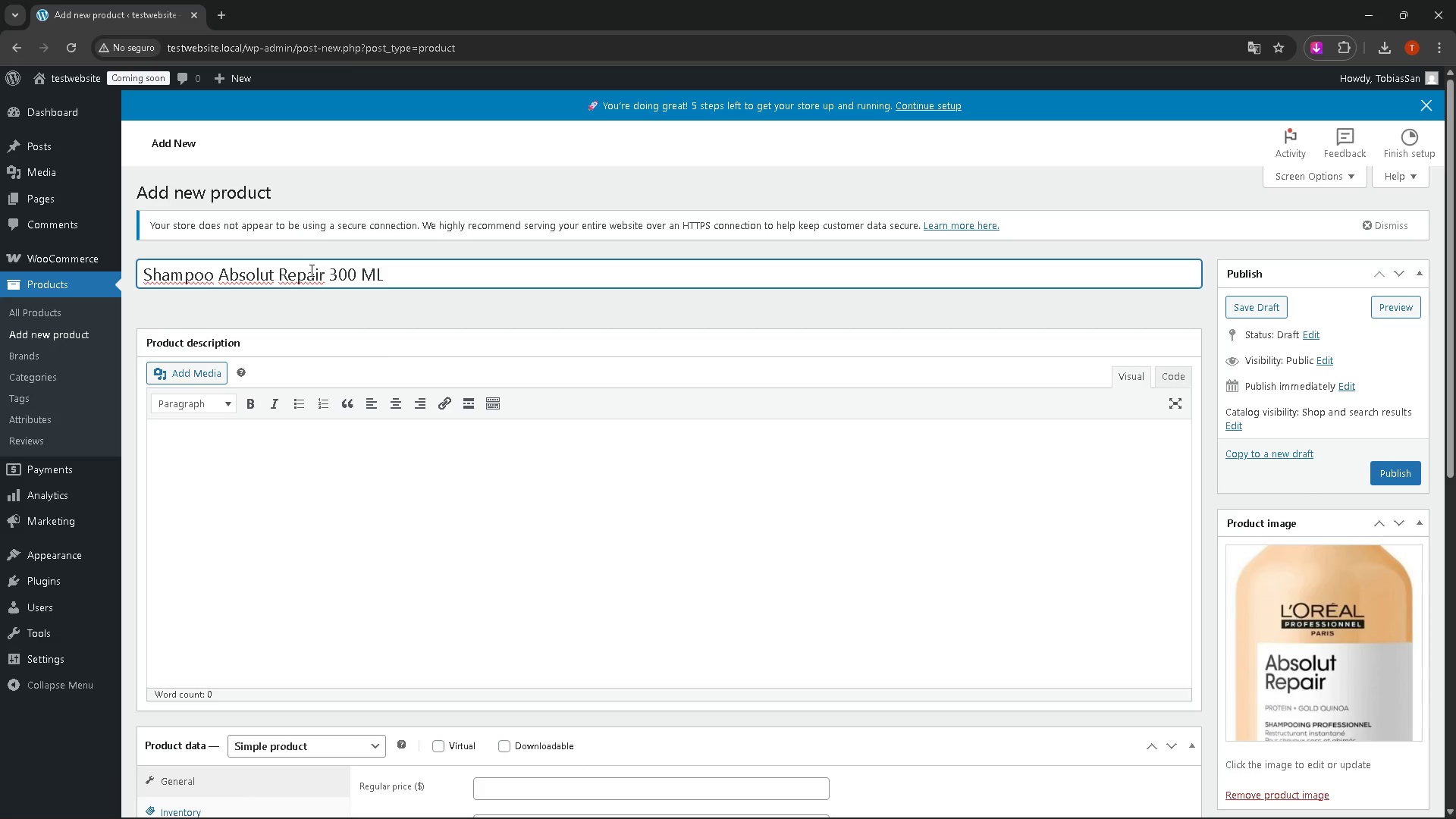 
left_click([337, 453])
 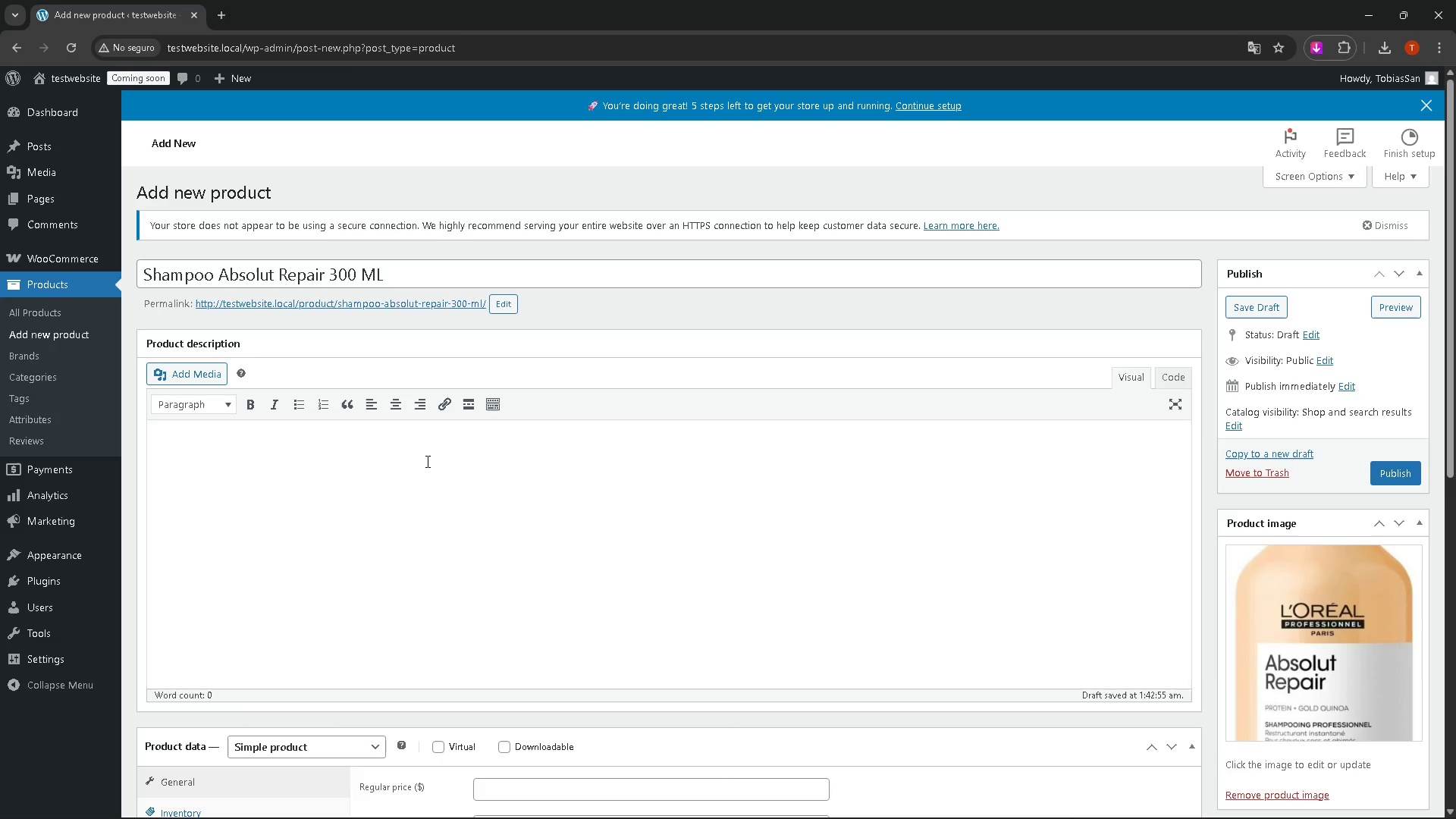 
wait(8.11)
 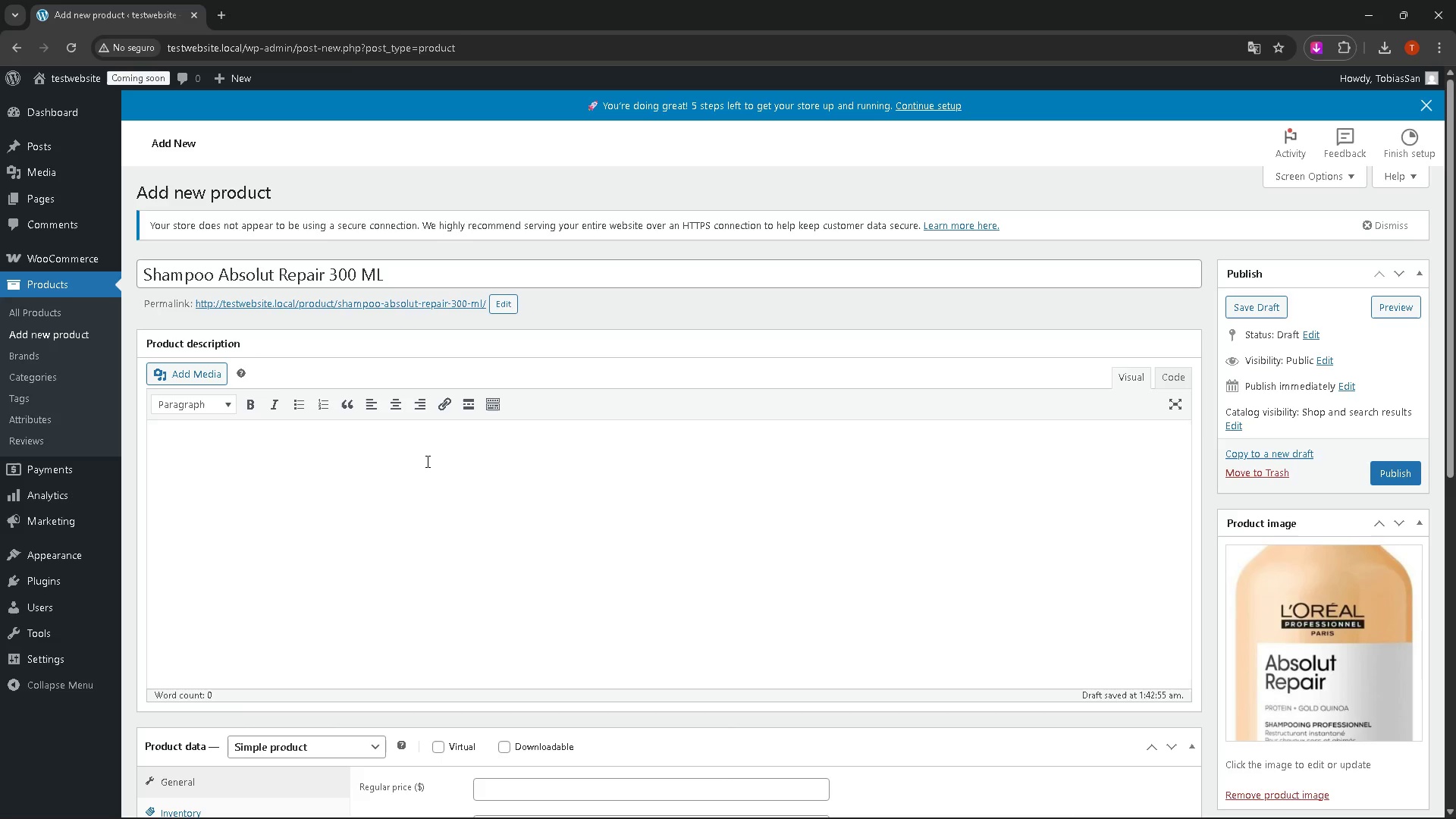 
type(Es un ll)
key(Backspace)
key(Backspace)
type(shampoo restructurante )
key(Backspace)
type( )
 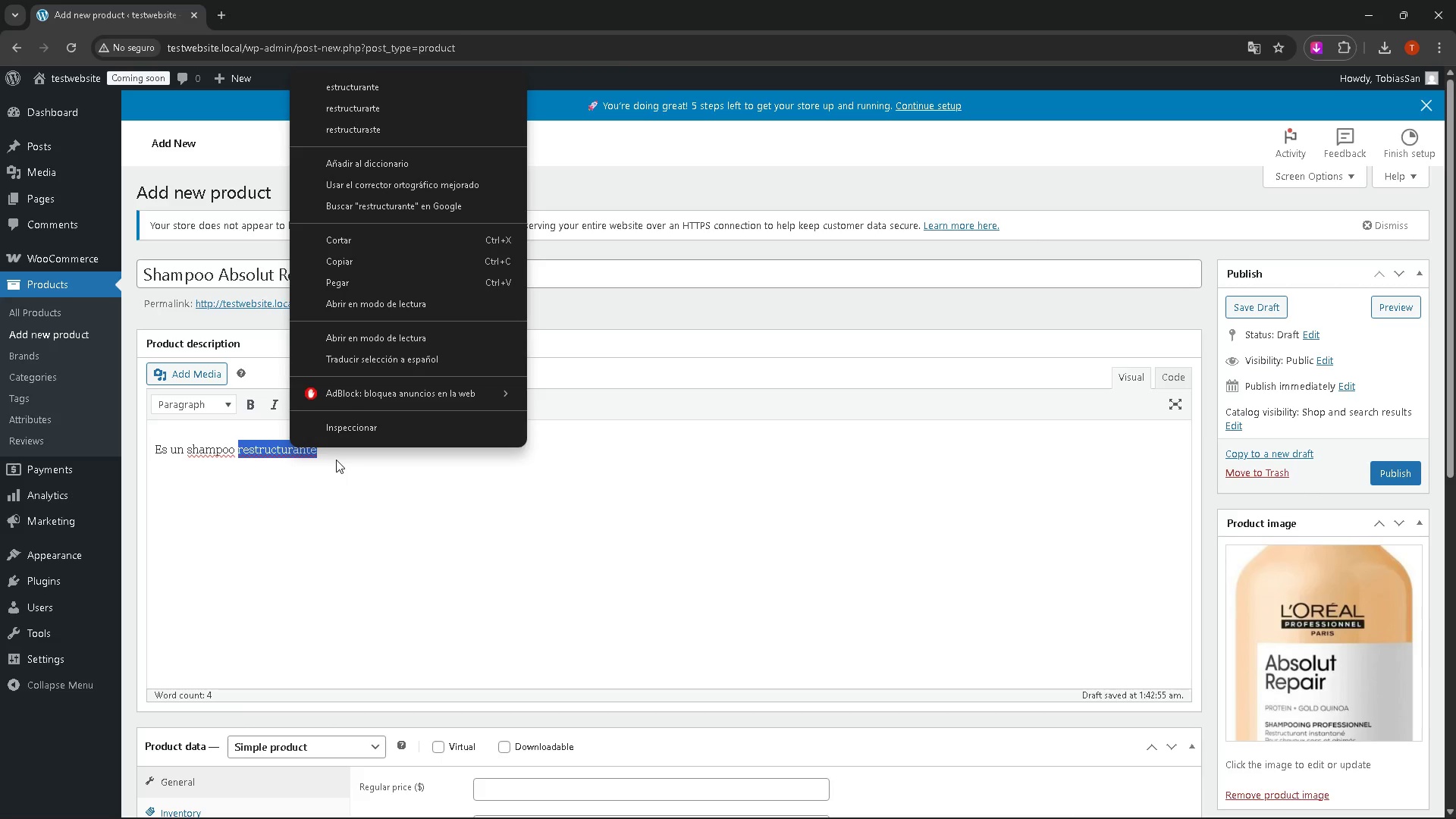 
wait(6.48)
 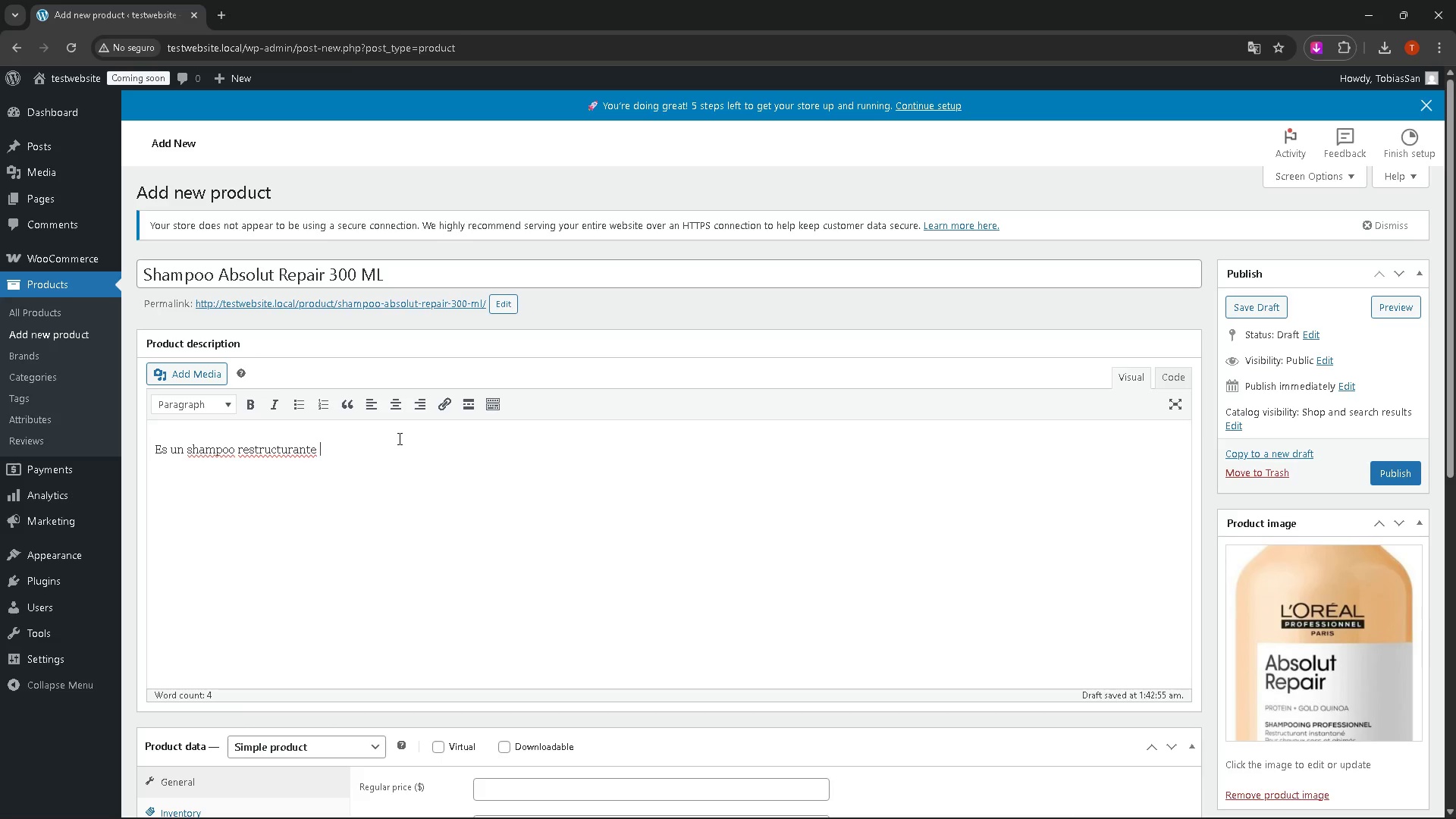 
left_click([347, 458])
 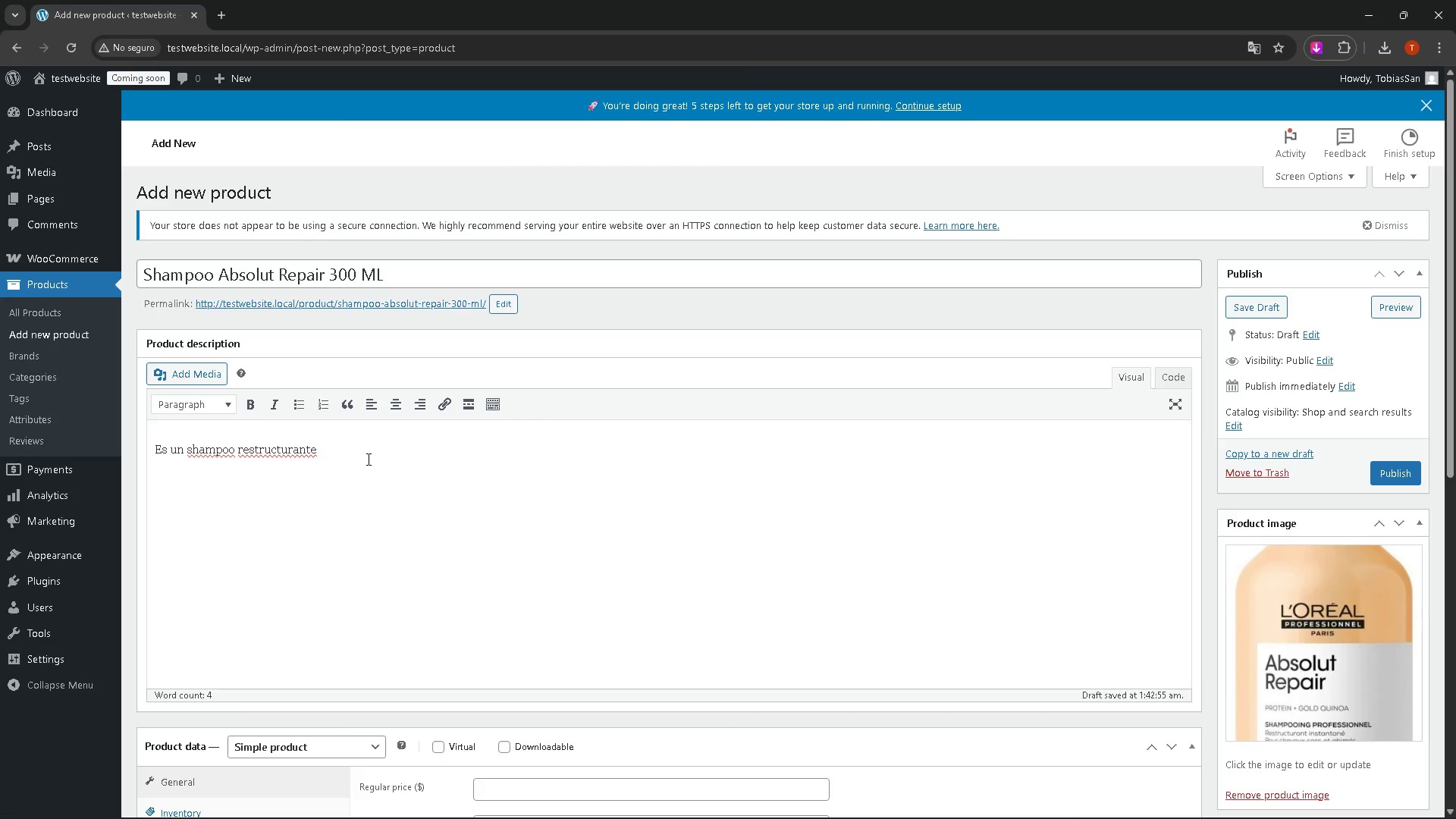 
type(instant;aneo para el cabello sex)
key(Backspace)
type(co y da`ado. Su f;ormula se encuentra enriqued)
key(Backspace)
type(cida con extracto de Quinoa dorada y prote;ina de trigo.)
 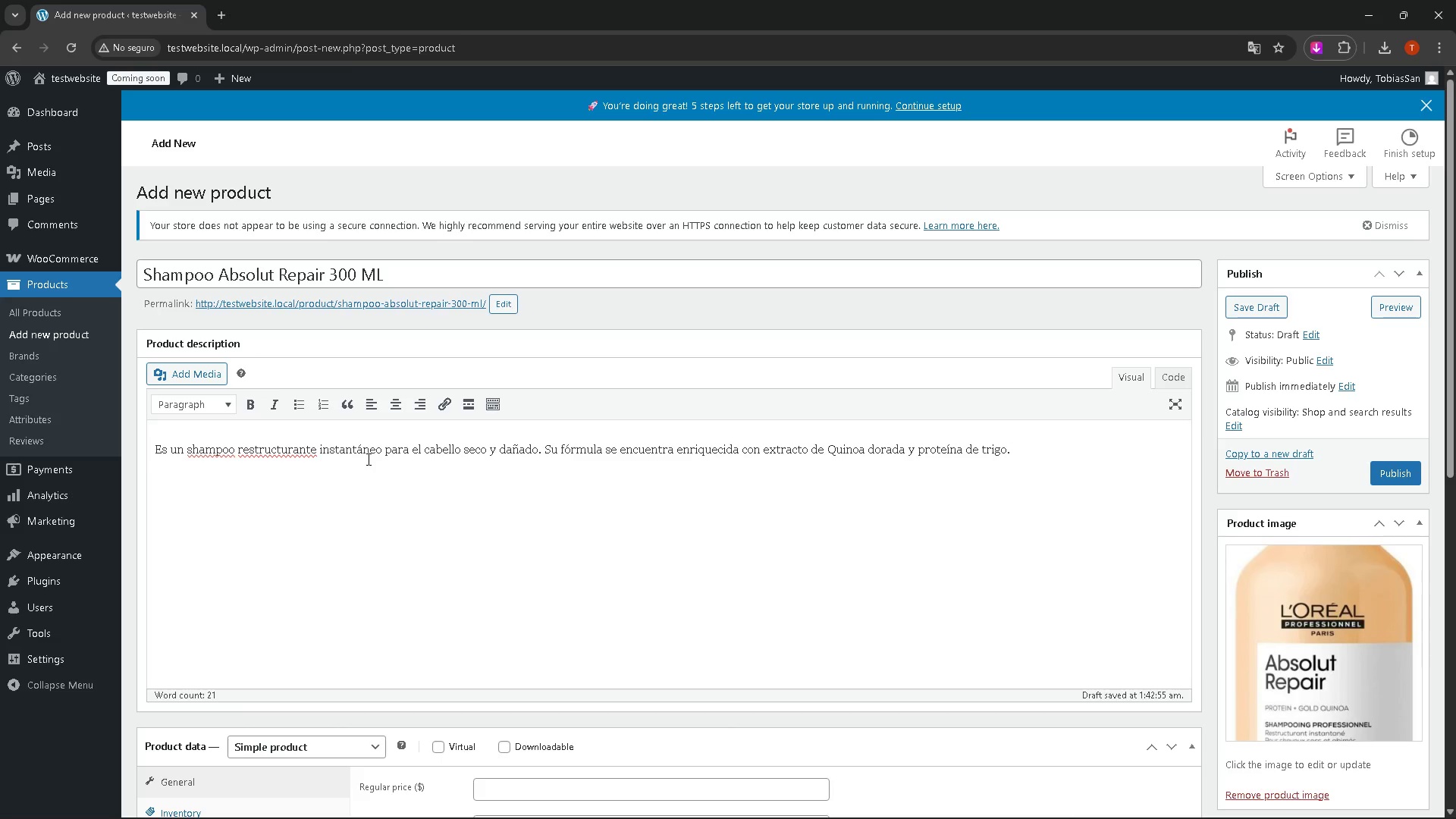 
key(Shift+Enter)
 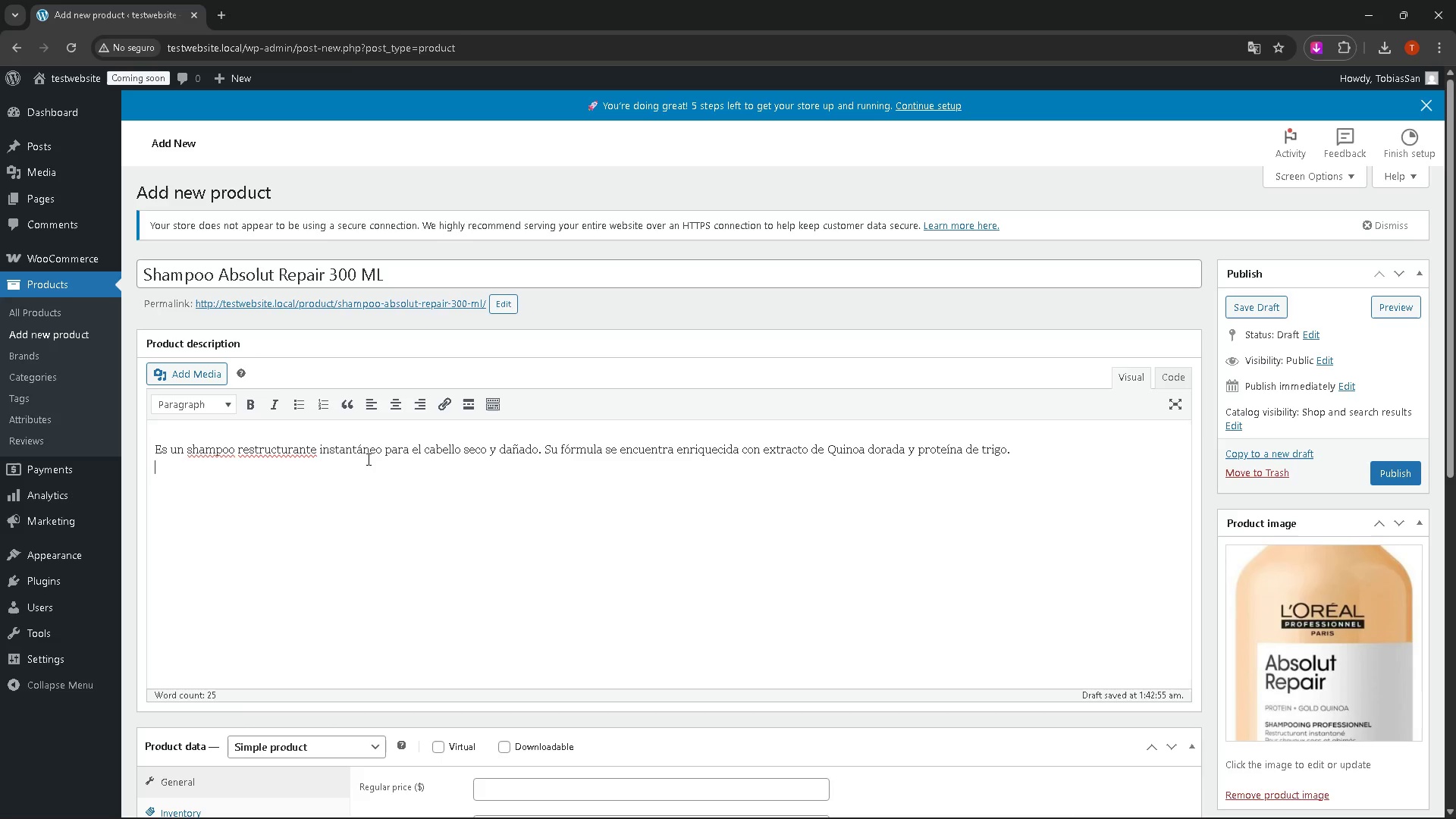 
type(Combina reestructuca)
key(Backspace)
key(Backspace)
type(raci;on intensa con un tacto ligero.)
 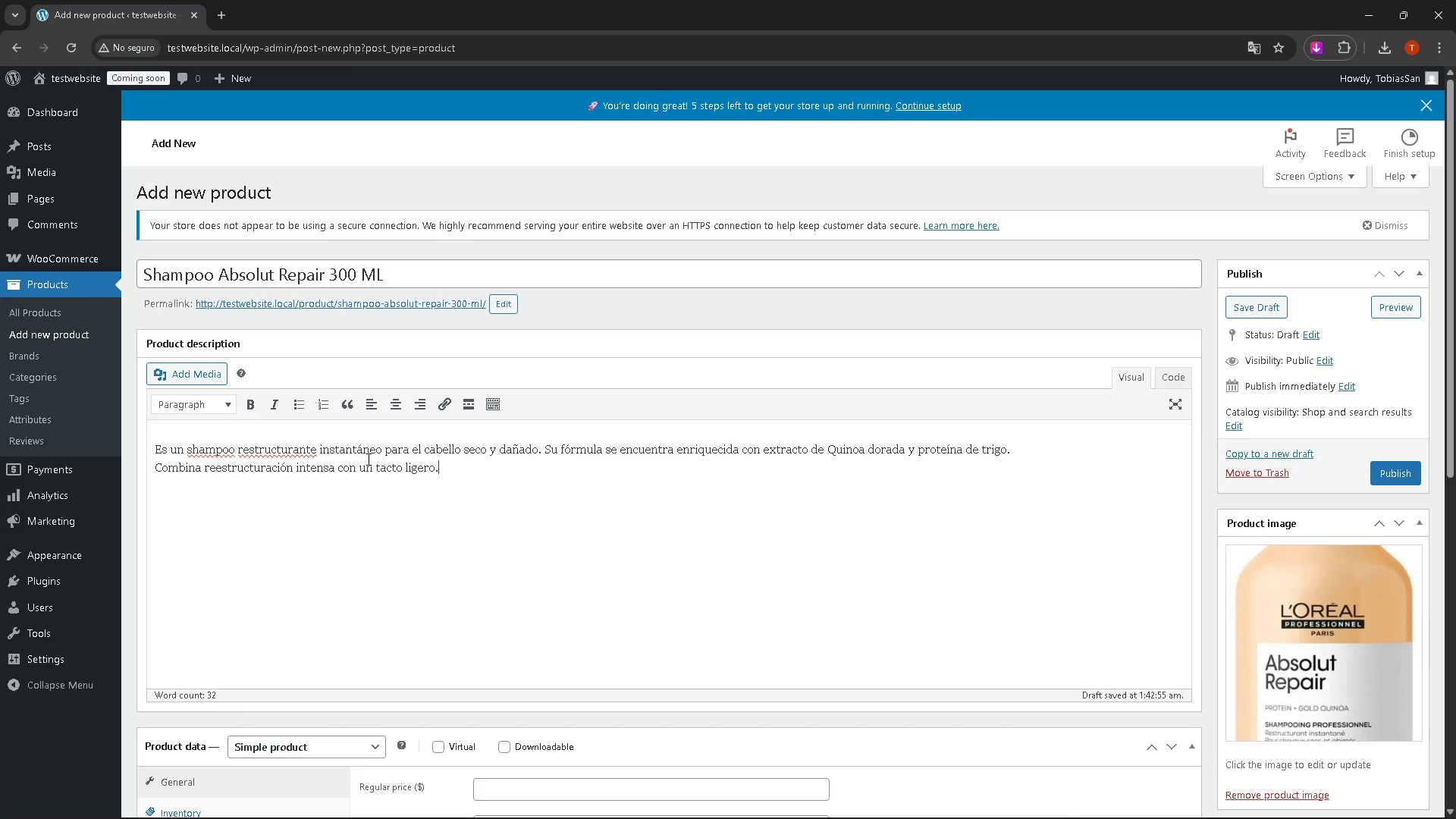 
key(Shift+Enter)
 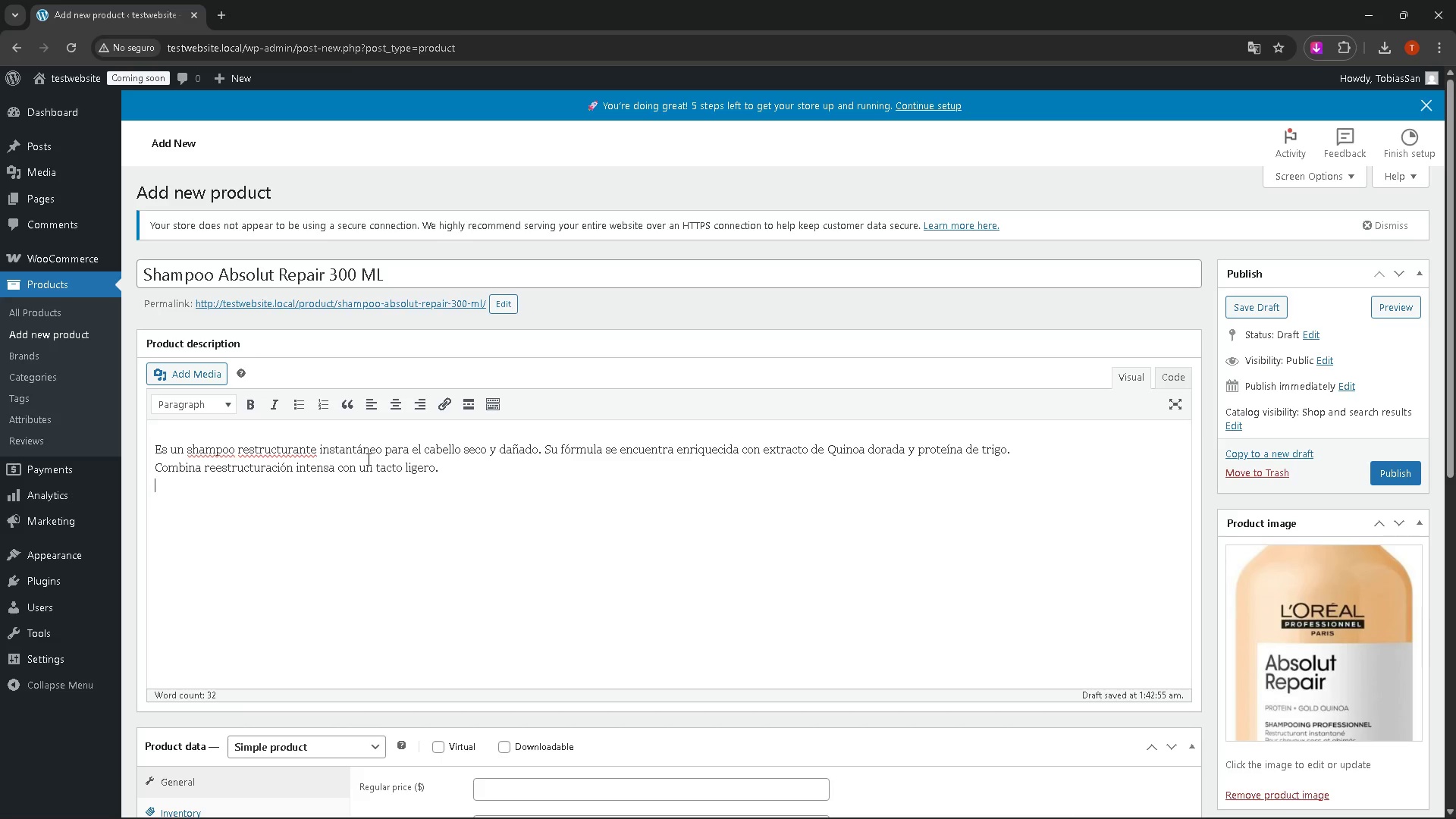 
key(Shift+Enter)
 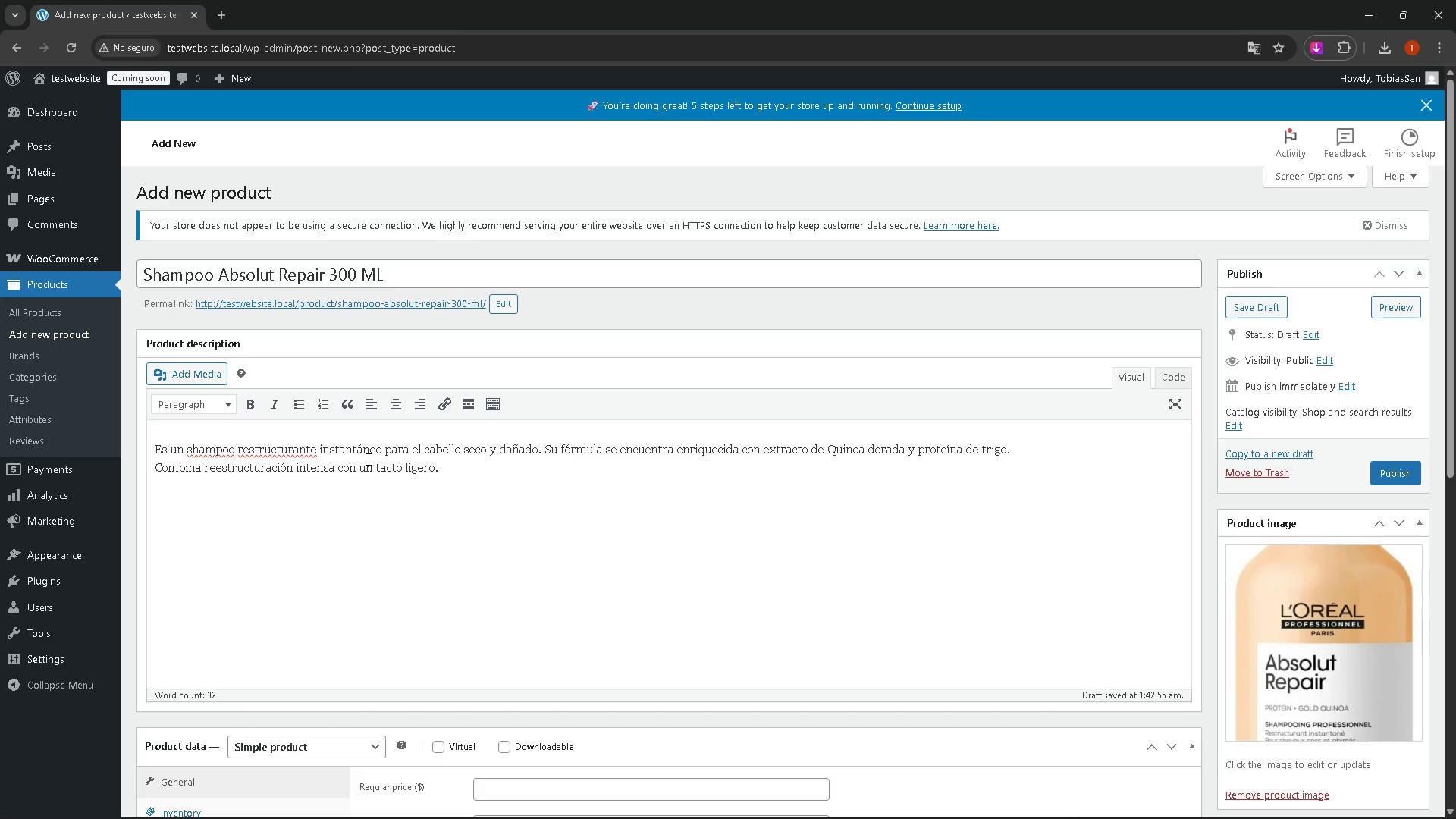 
type(Modo de uso>)
 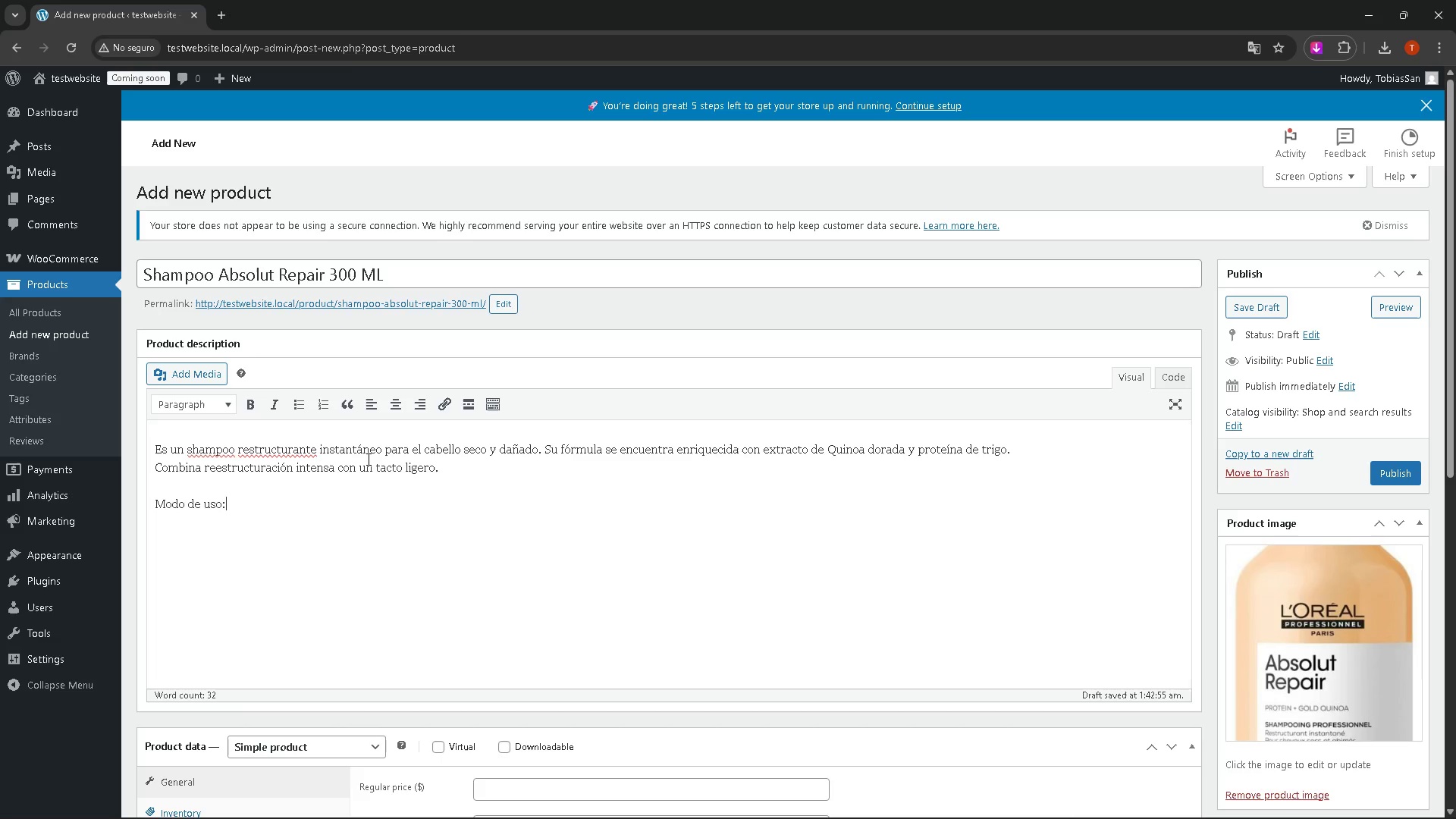 
key(Shift+Enter)
 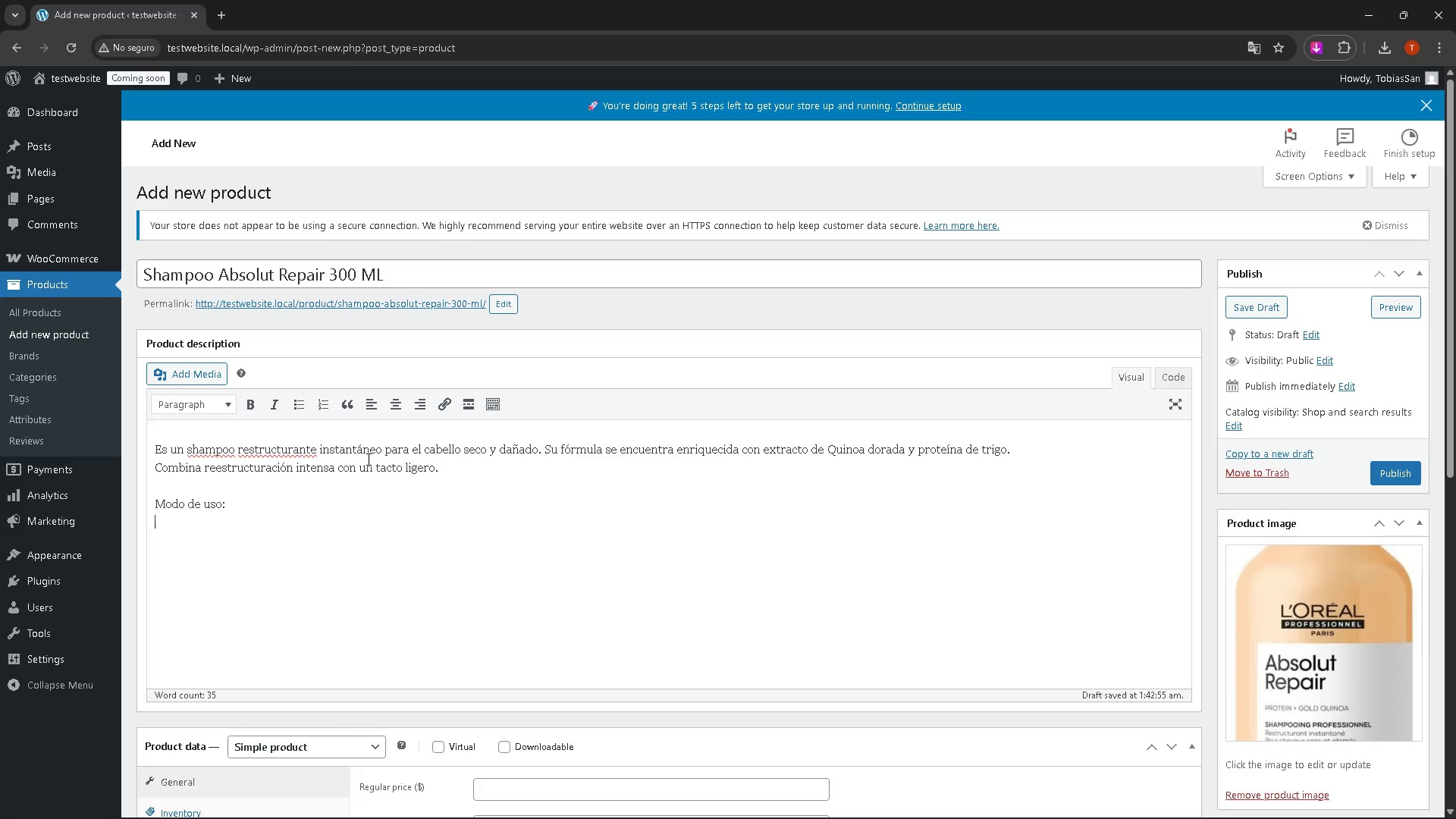 
type(Extender uniformemente )
key(Backspace)
type( sobr eel)
key(Backspace)
key(Backspace)
key(Backspace)
key(Backspace)
type( e)
key(Backspace)
key(Backspace)
type( e)
key(Backspace)
key(Backspace)
type(e el cabello. Luego aclarar con abundante agua.)
 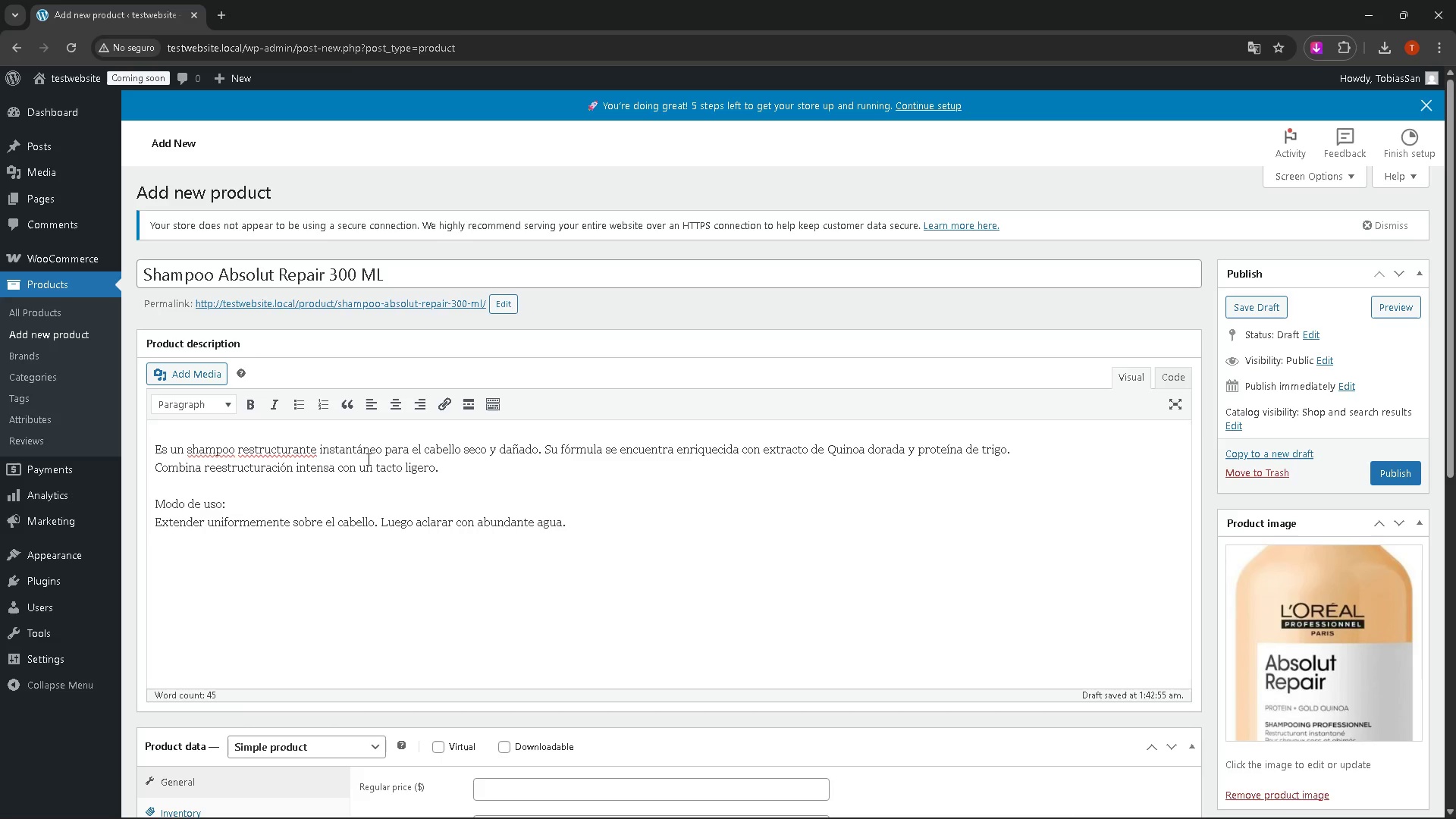 
key(Shift+Enter)
 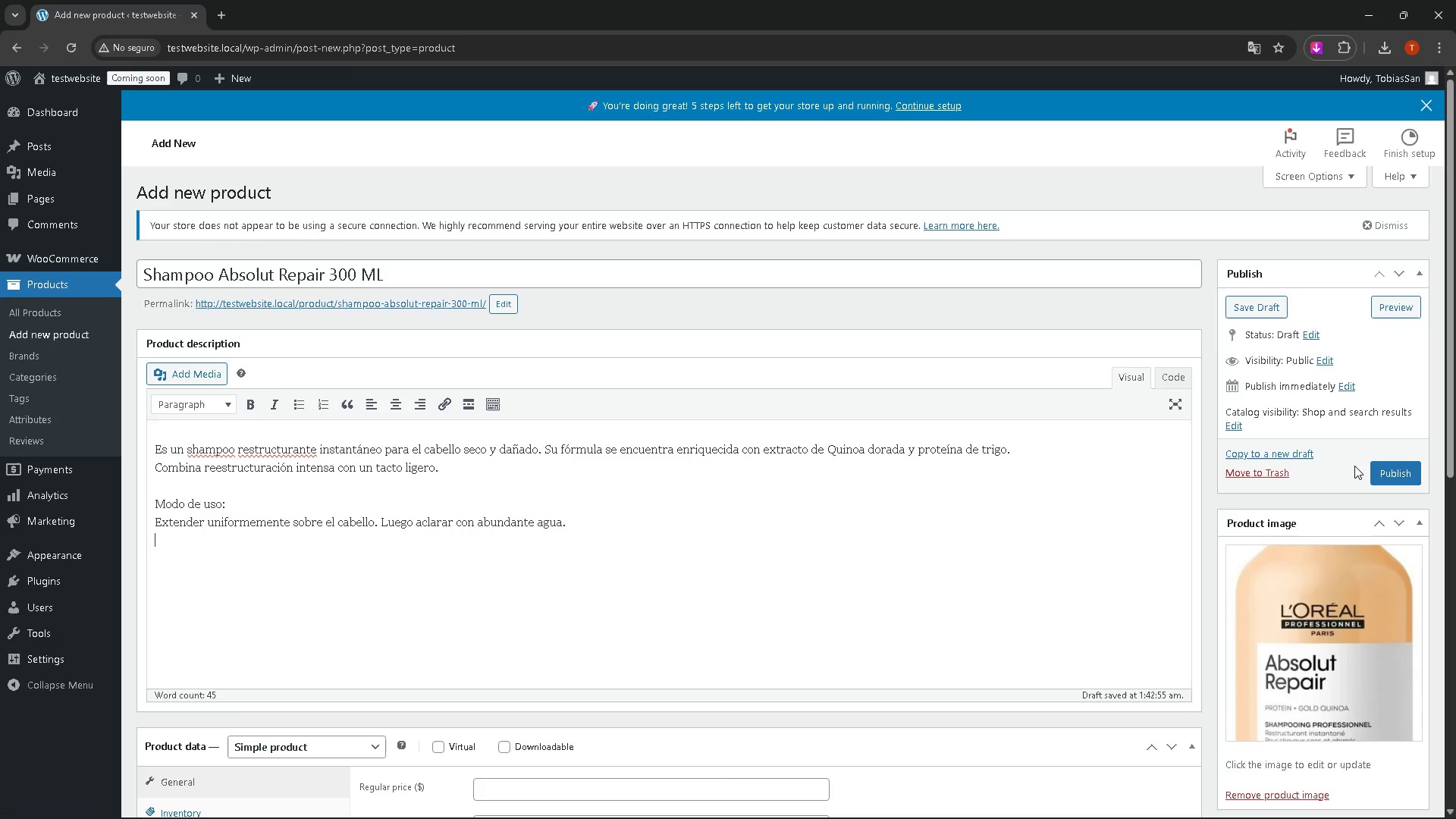 
scroll: coordinate [1076, 510], scroll_direction: down, amount: 16.0
 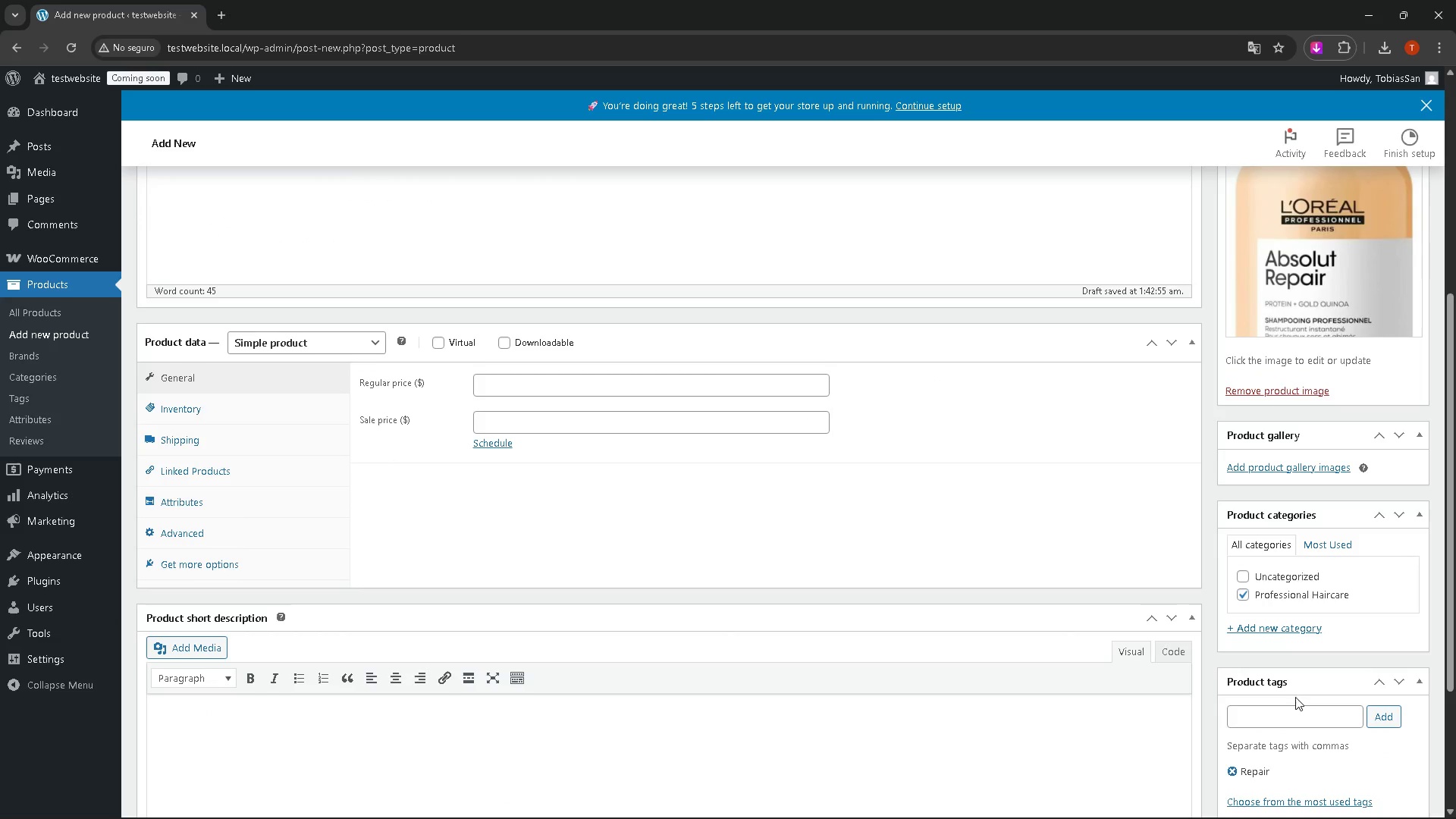 
left_click([1291, 711])
 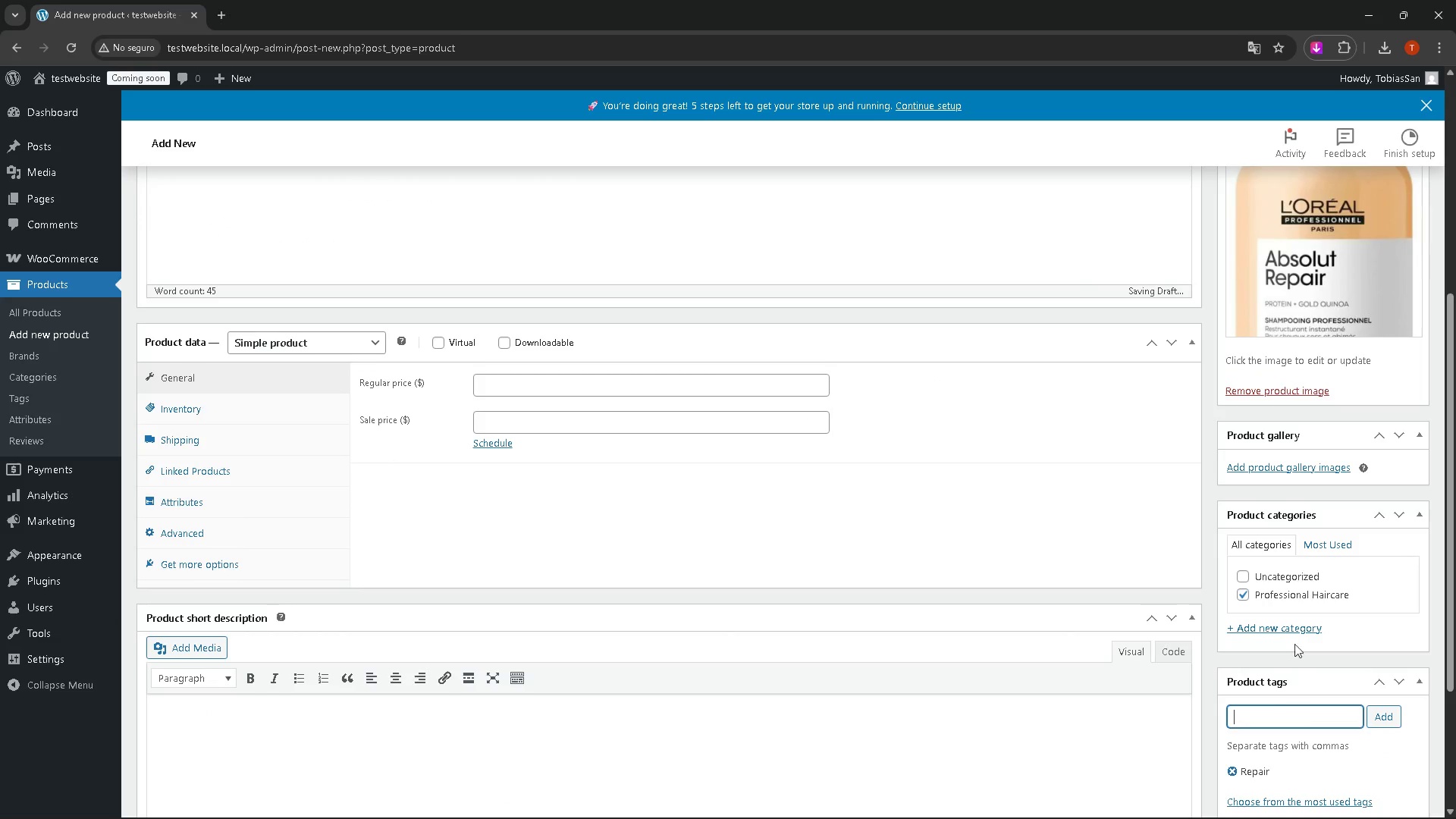 
scroll: coordinate [1332, 507], scroll_direction: up, amount: 9.0
 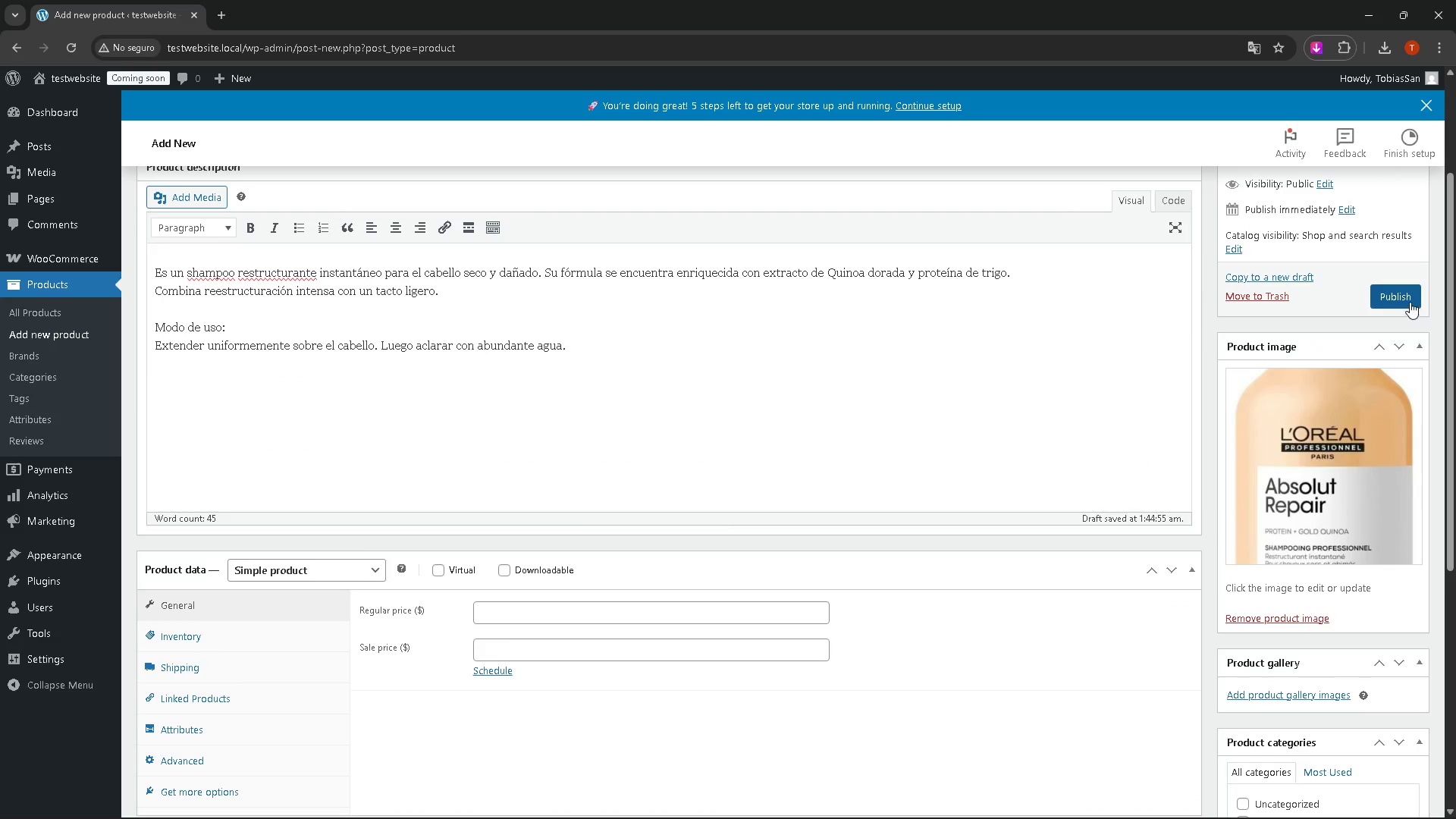 
left_click([1410, 302])
 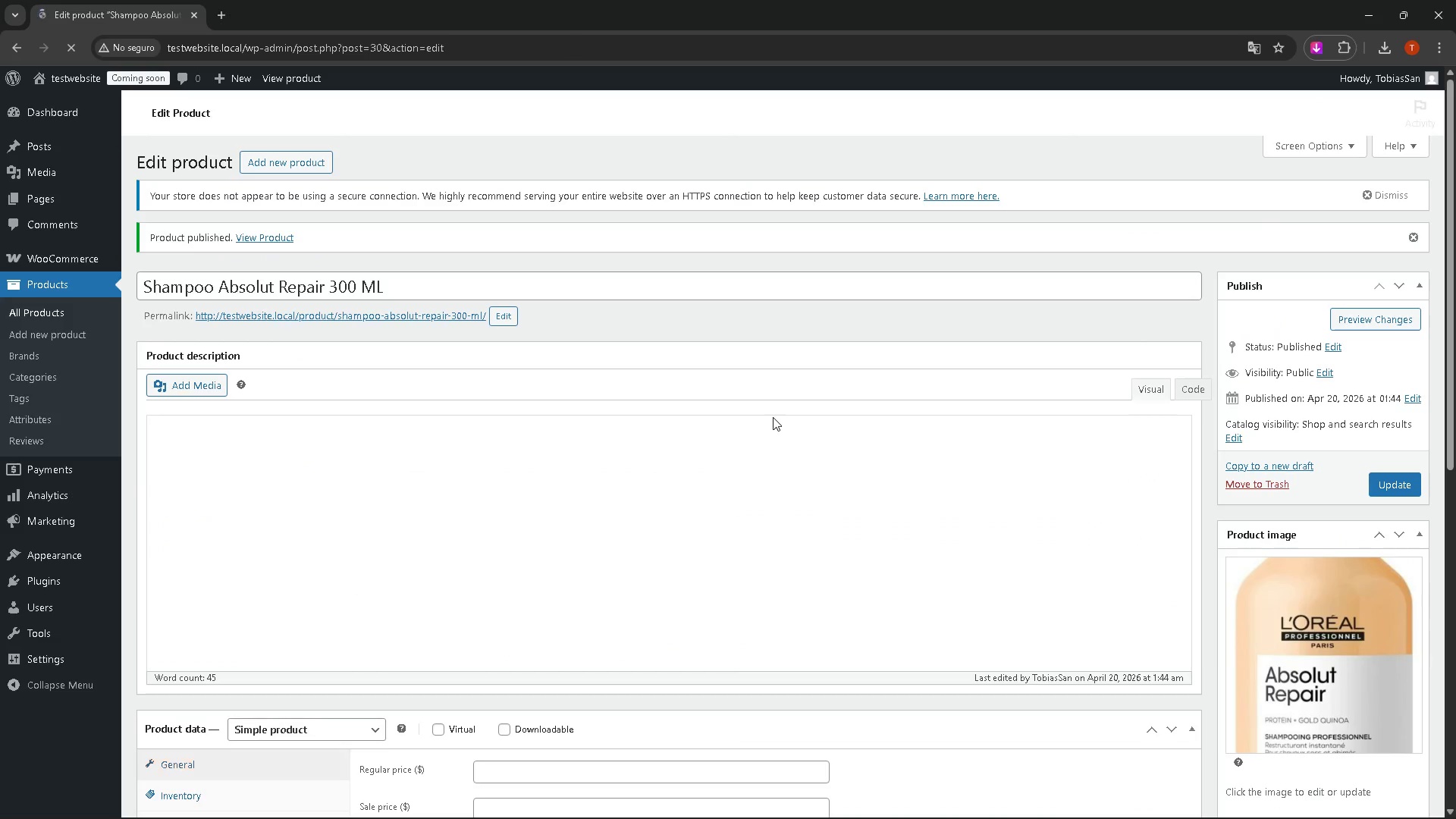 
left_click([261, 241])
 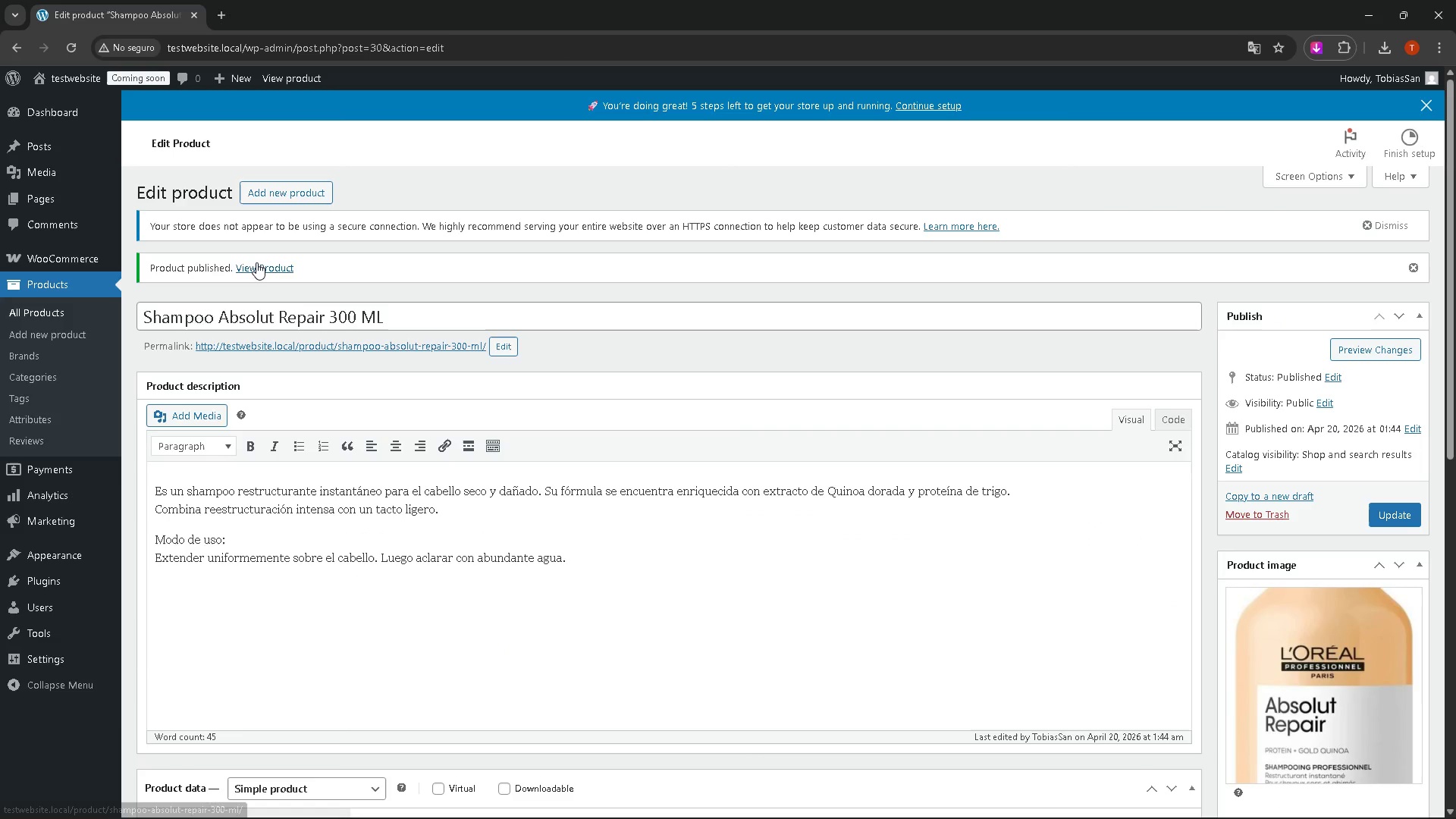 
left_click([256, 262])
 